 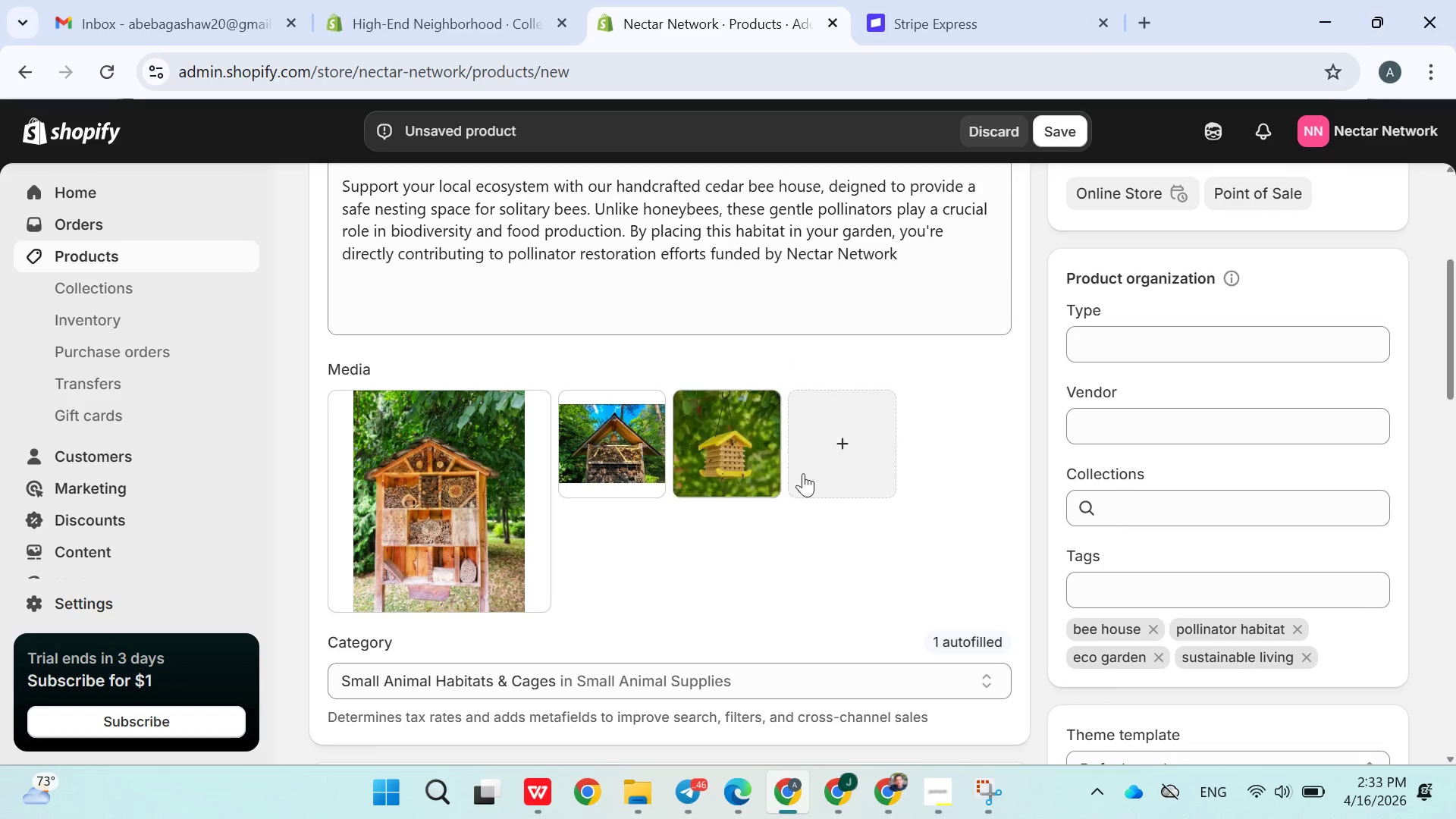 
mouse_move([489, 369])
 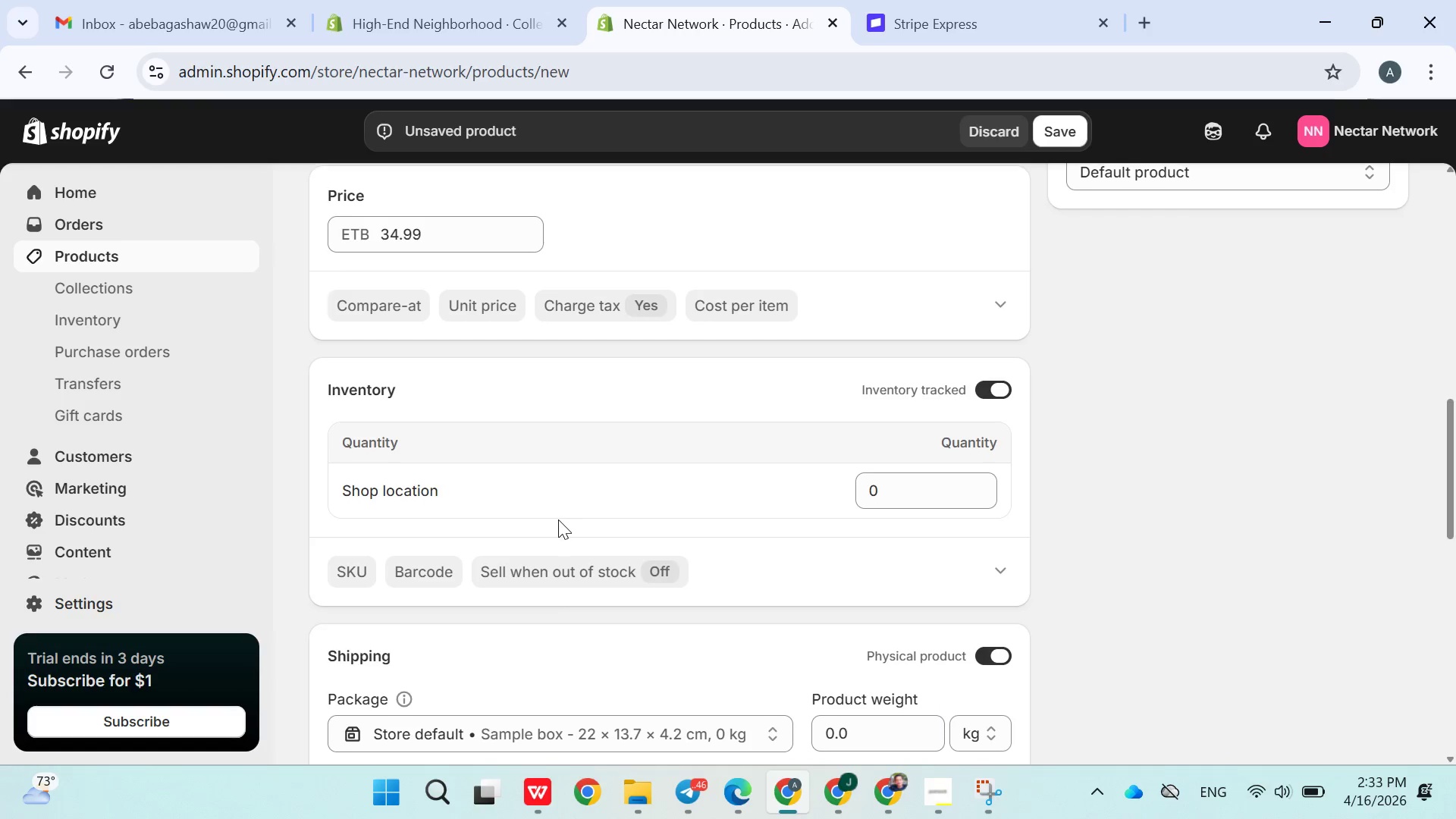 
key(Control+ControlLeft)
 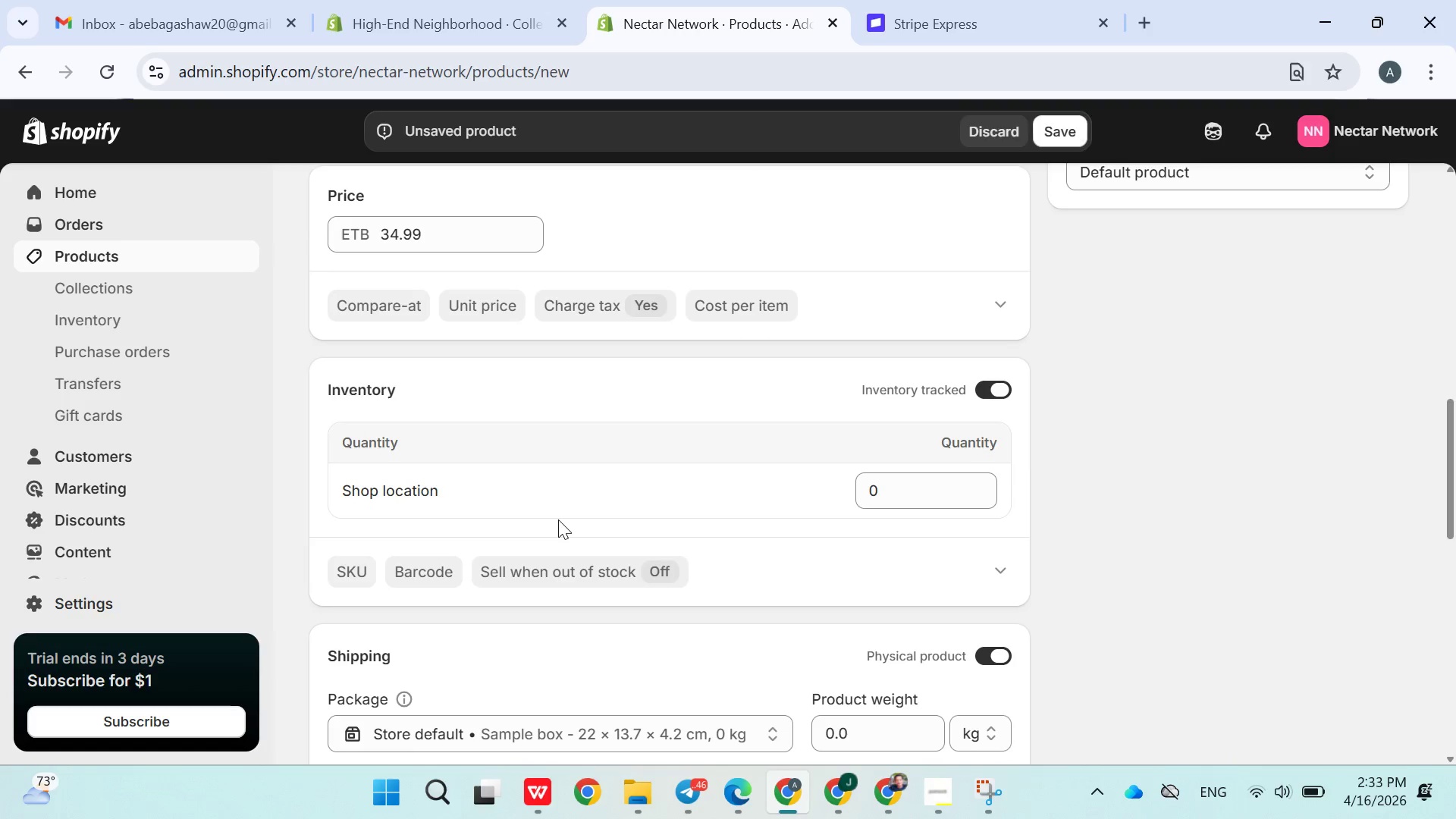 
key(Control+F)
 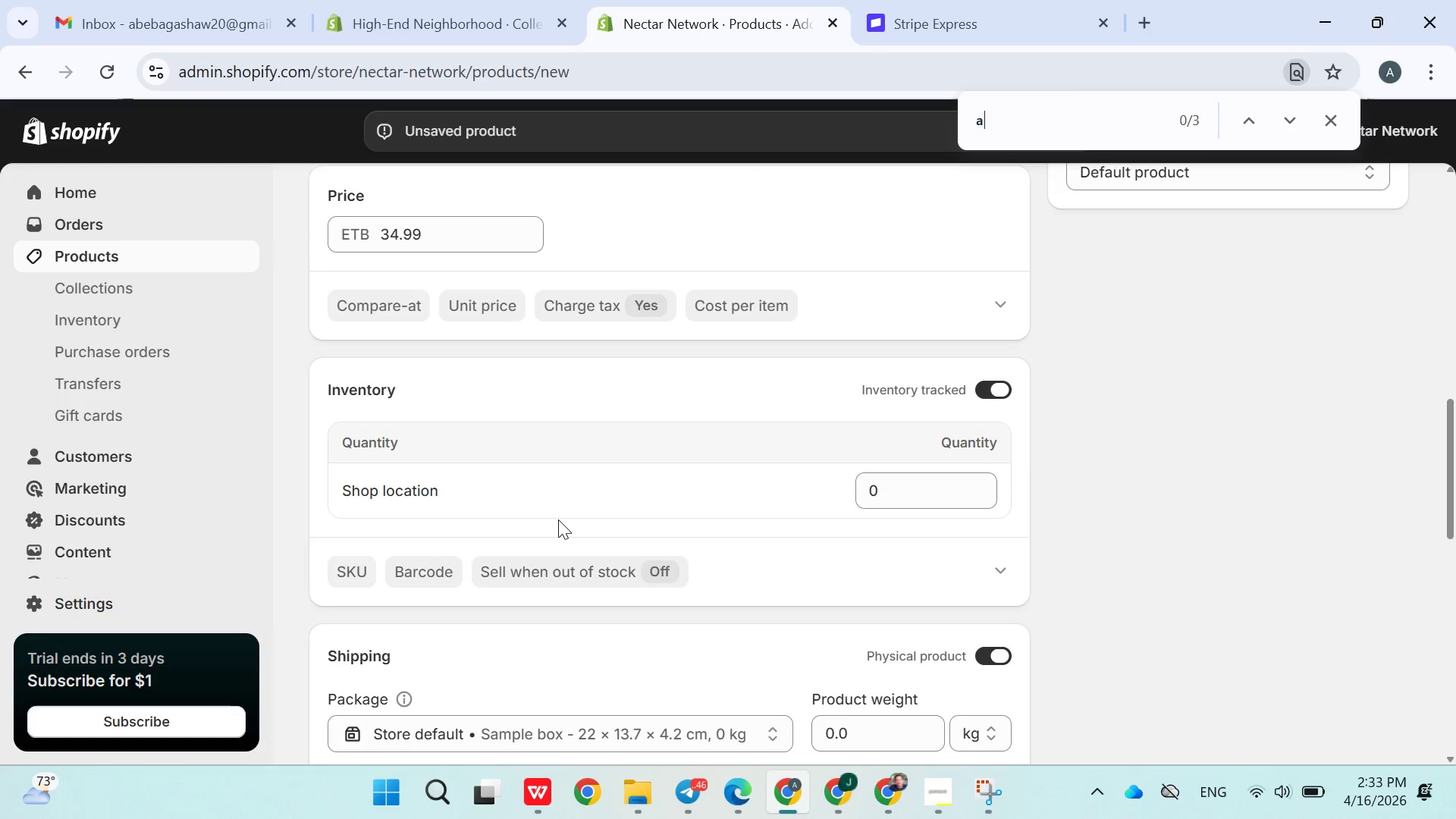 
type(alt)
 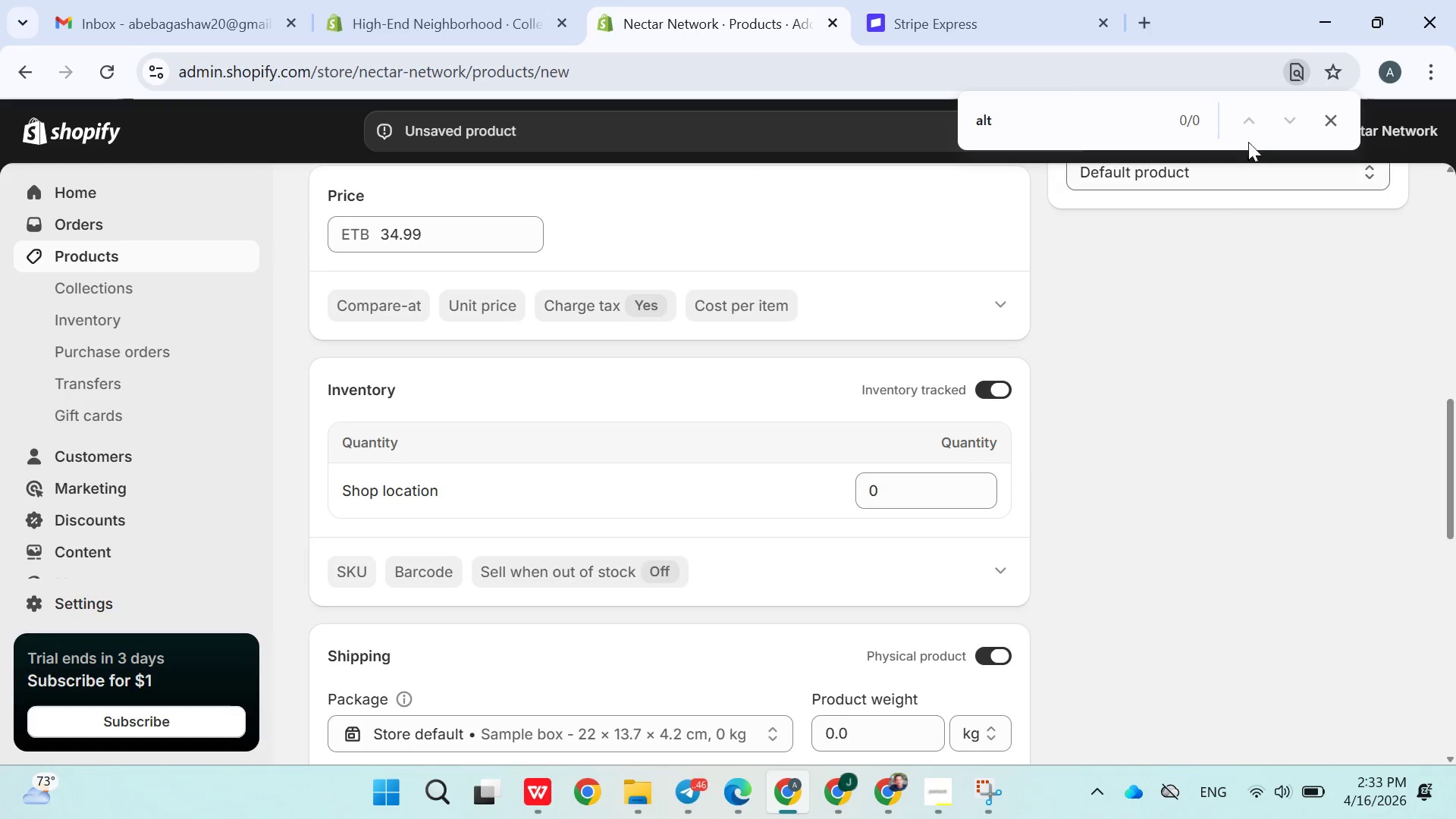 
left_click([1329, 119])
 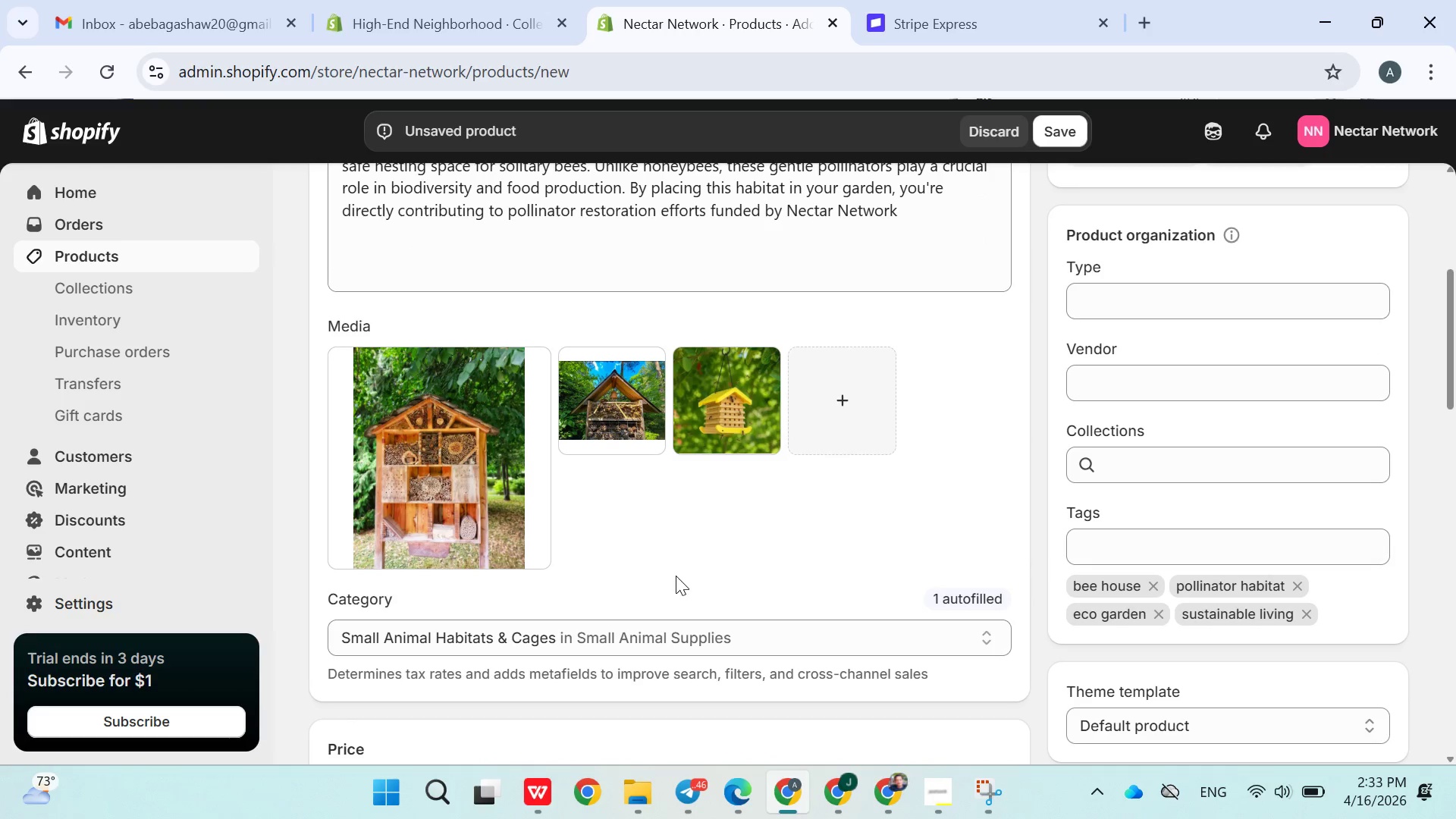 
left_click([765, 635])
 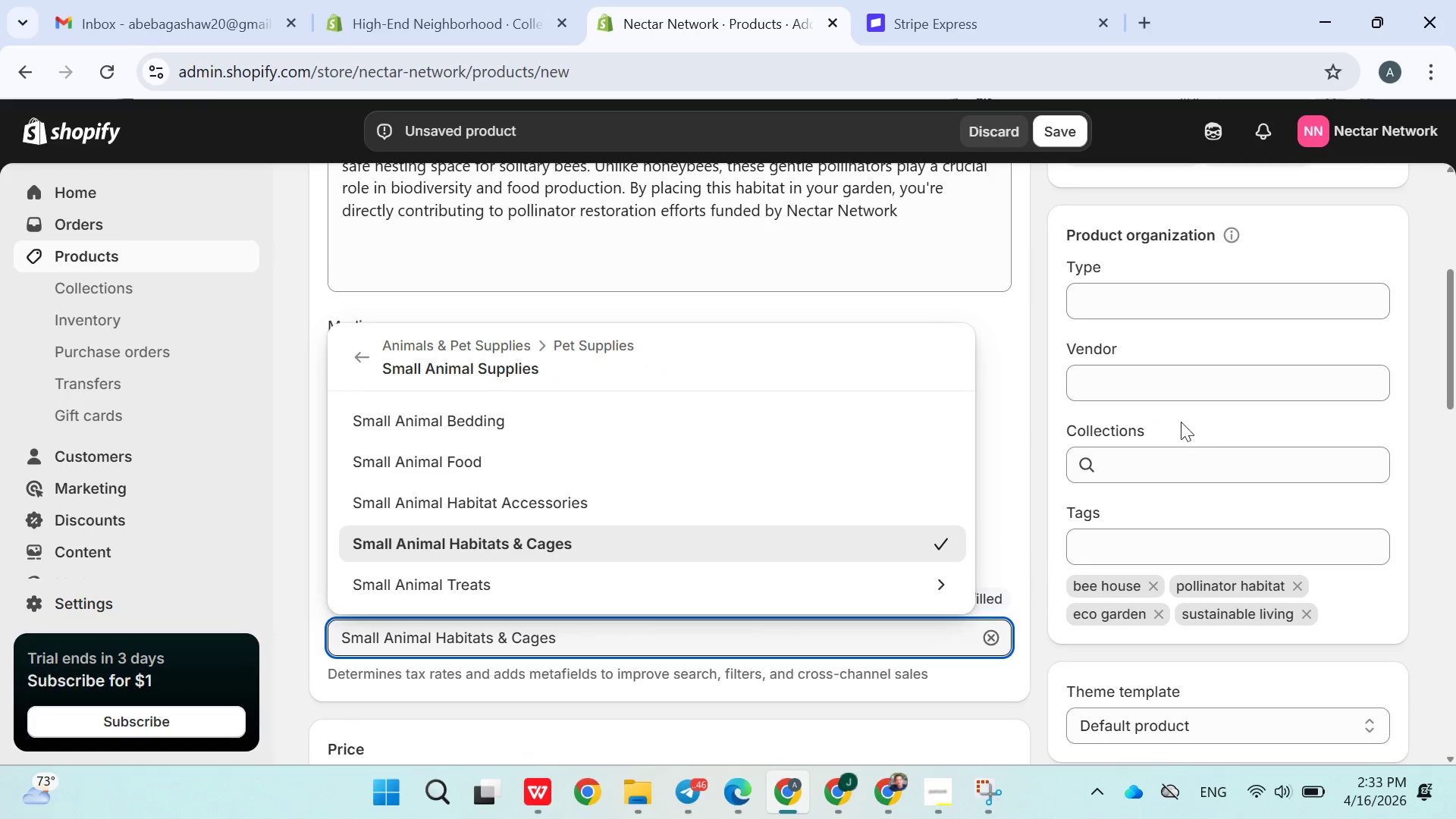 
left_click([1099, 344])
 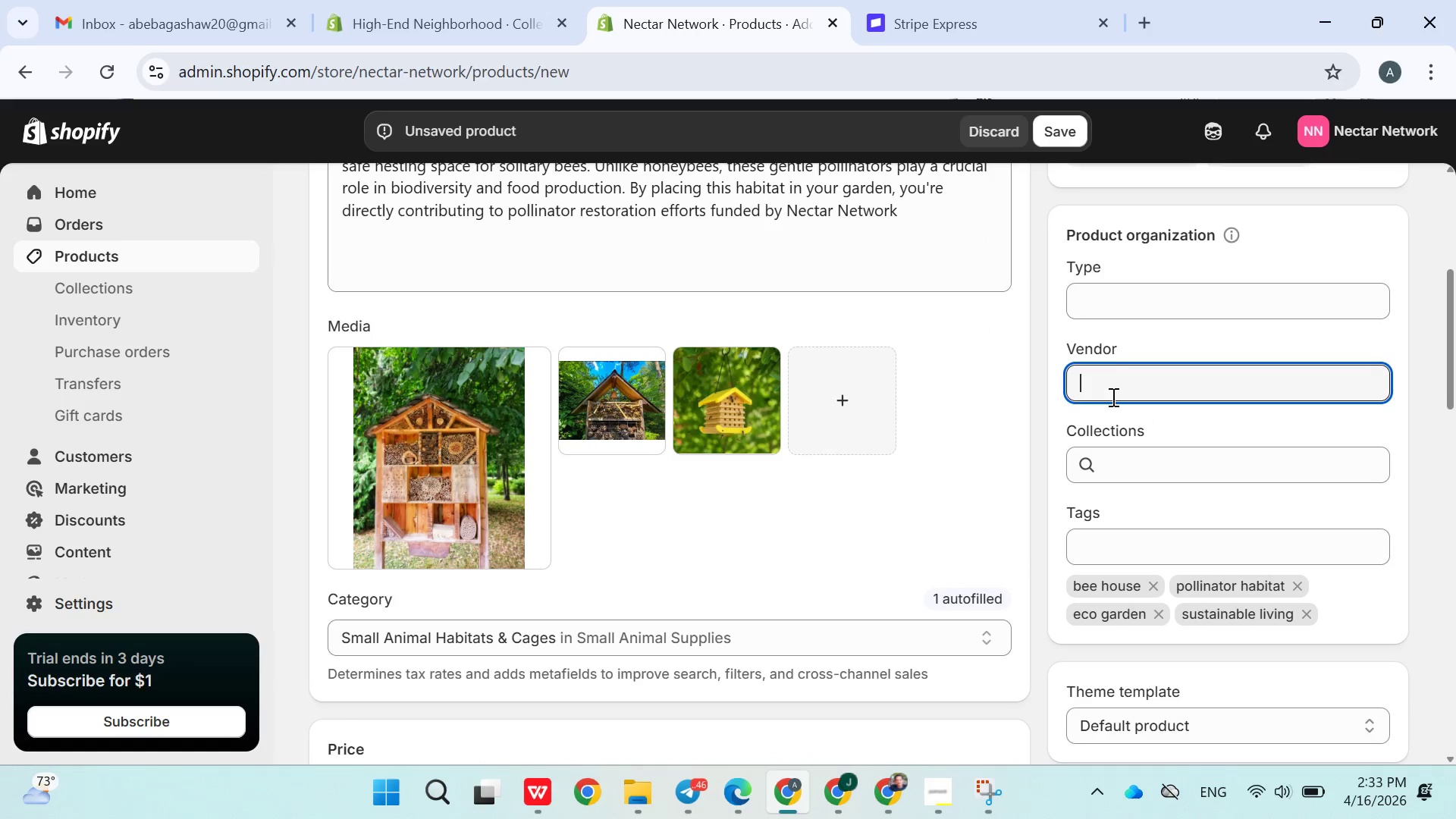 
mouse_move([1121, 415])
 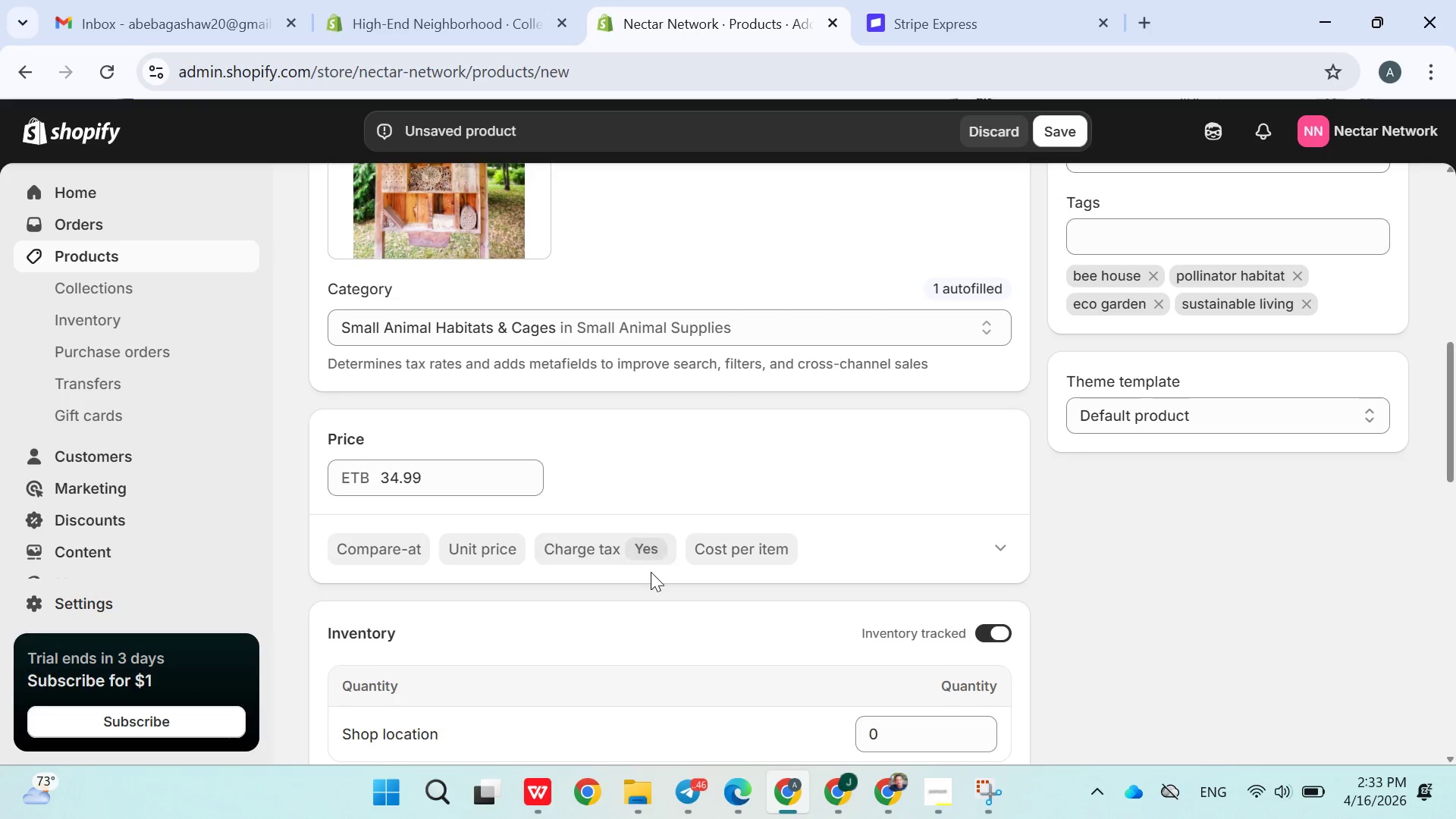 
wait(8.84)
 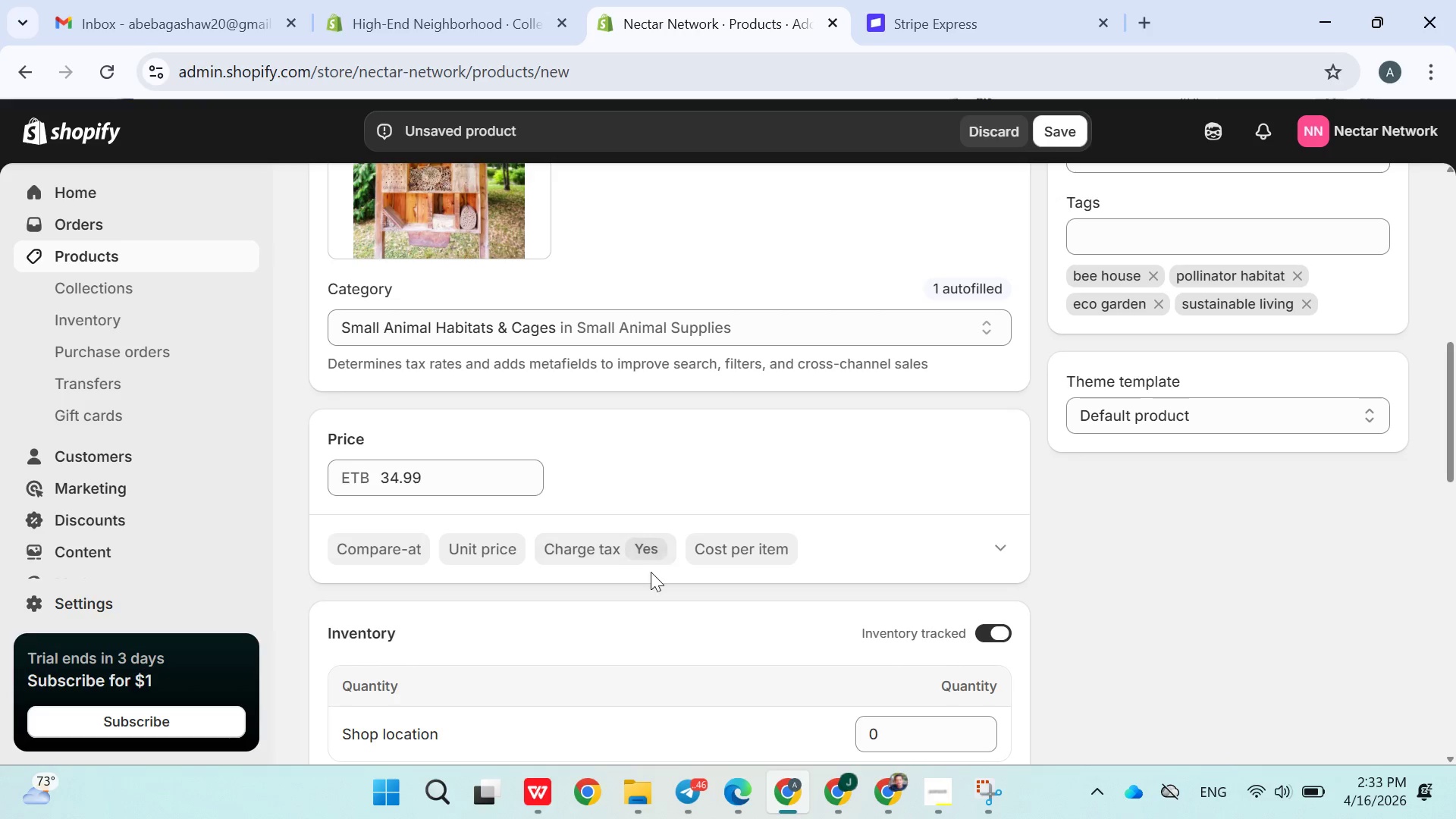 
left_click([365, 517])
 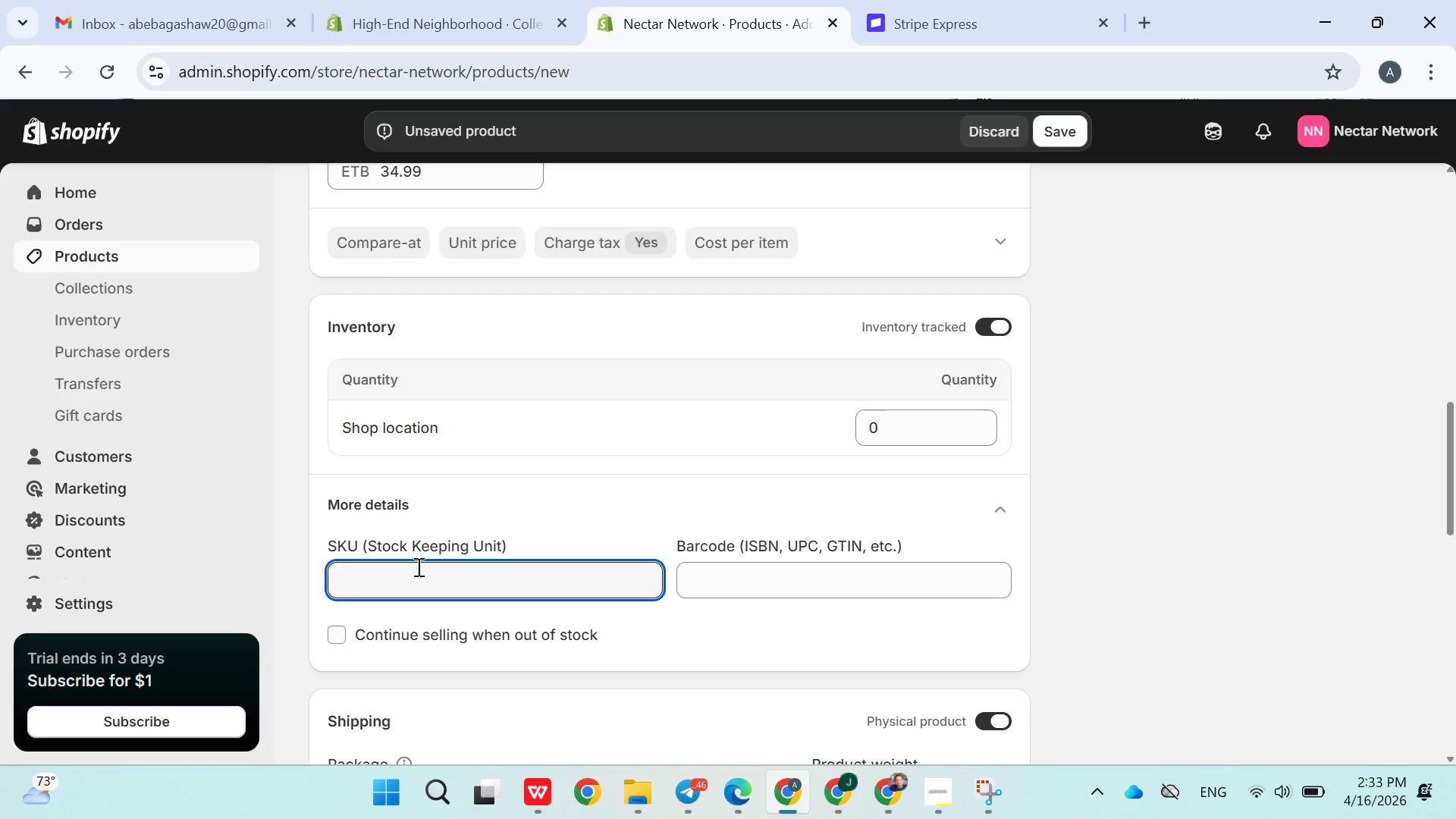 
type(P001)
 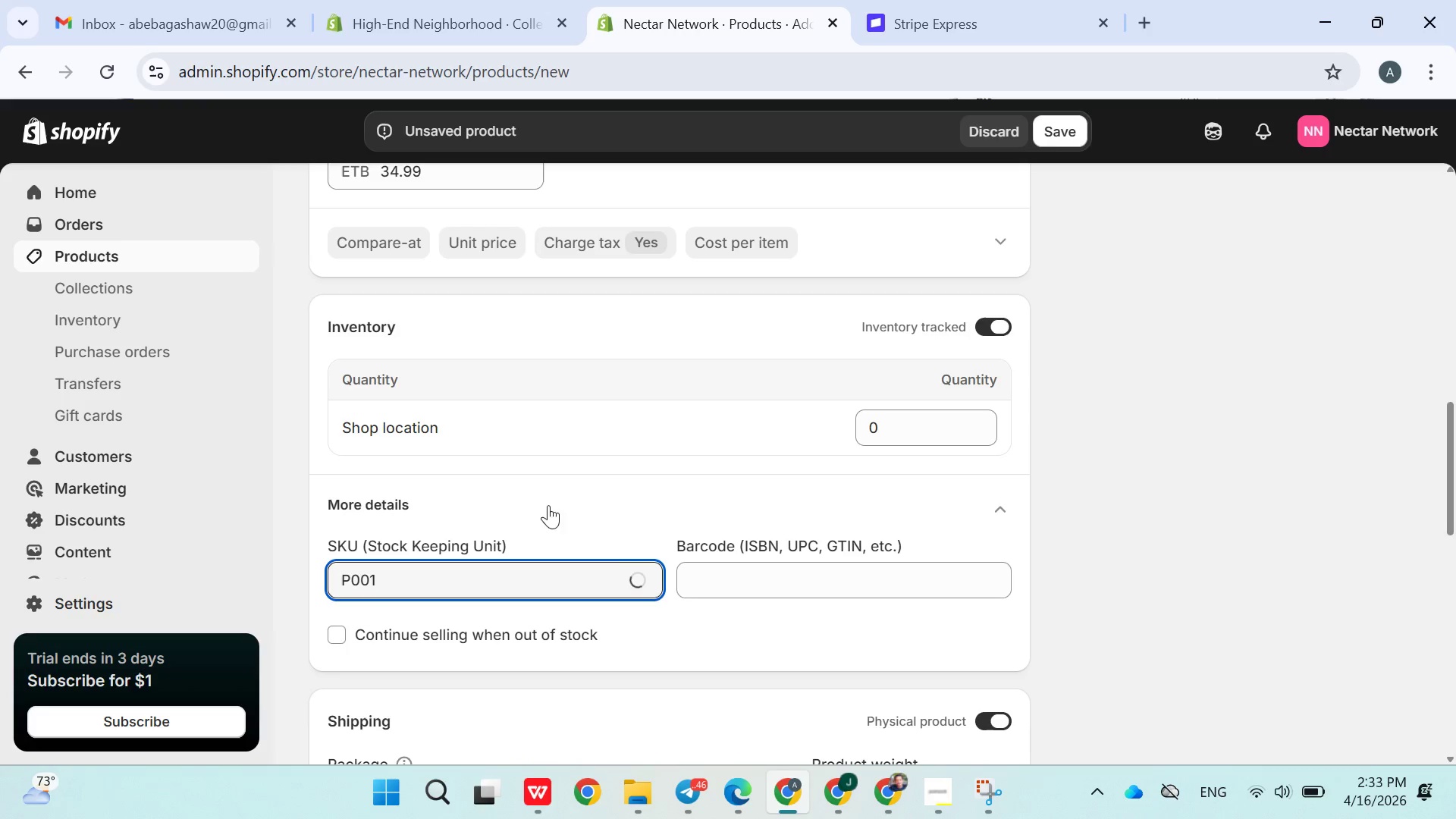 
left_click([554, 504])
 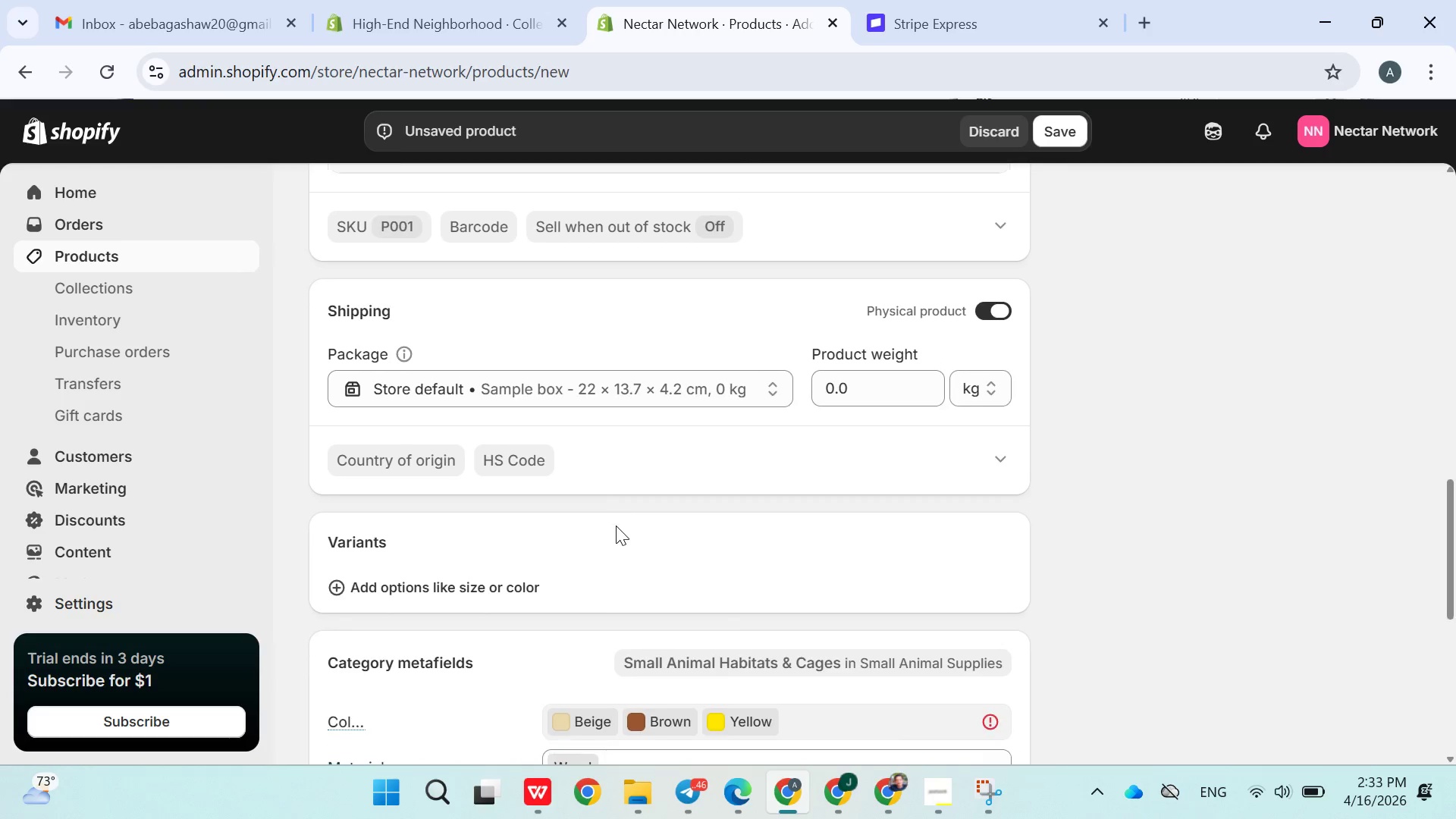 
mouse_move([565, 538])
 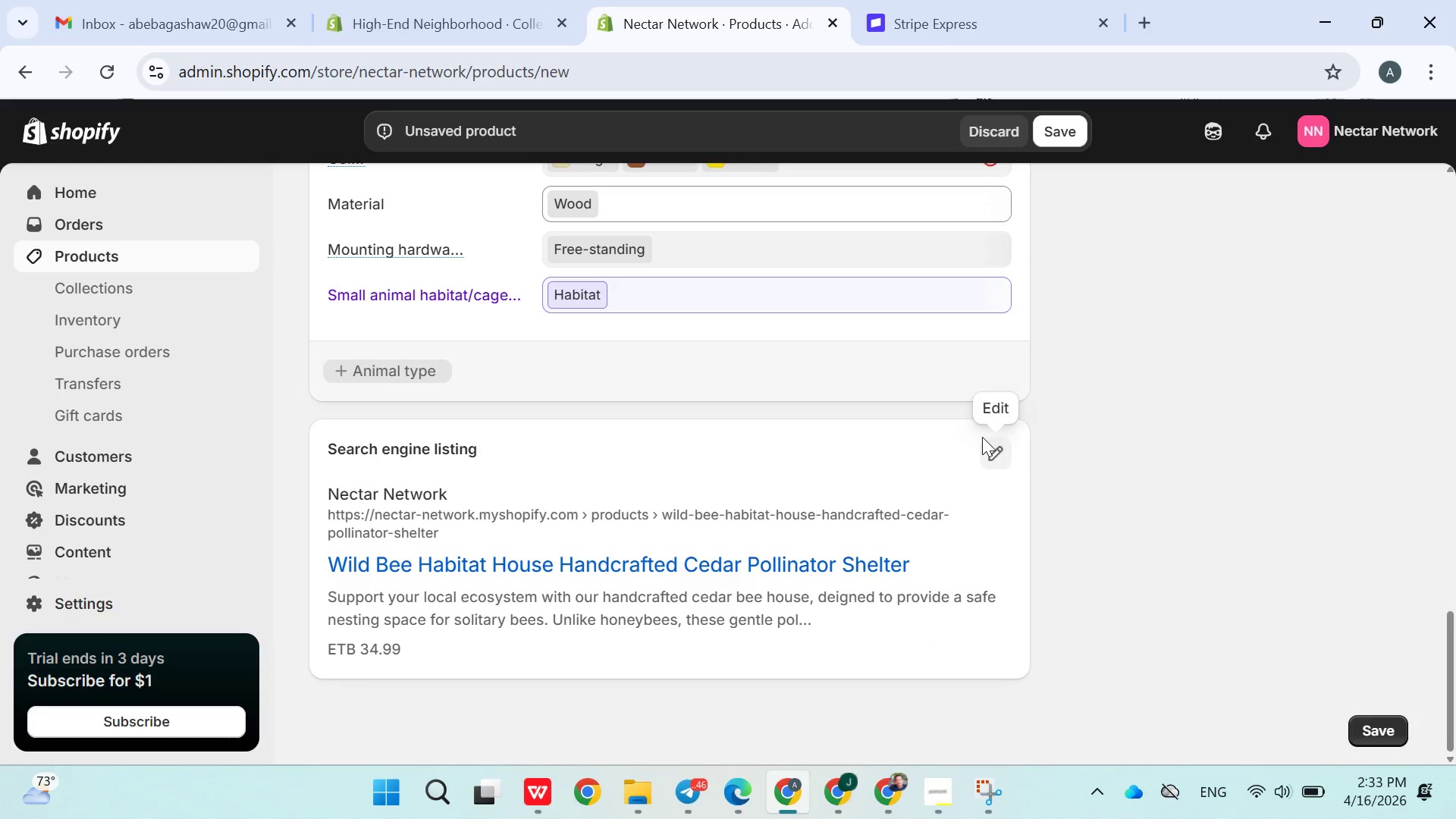 
left_click([982, 437])
 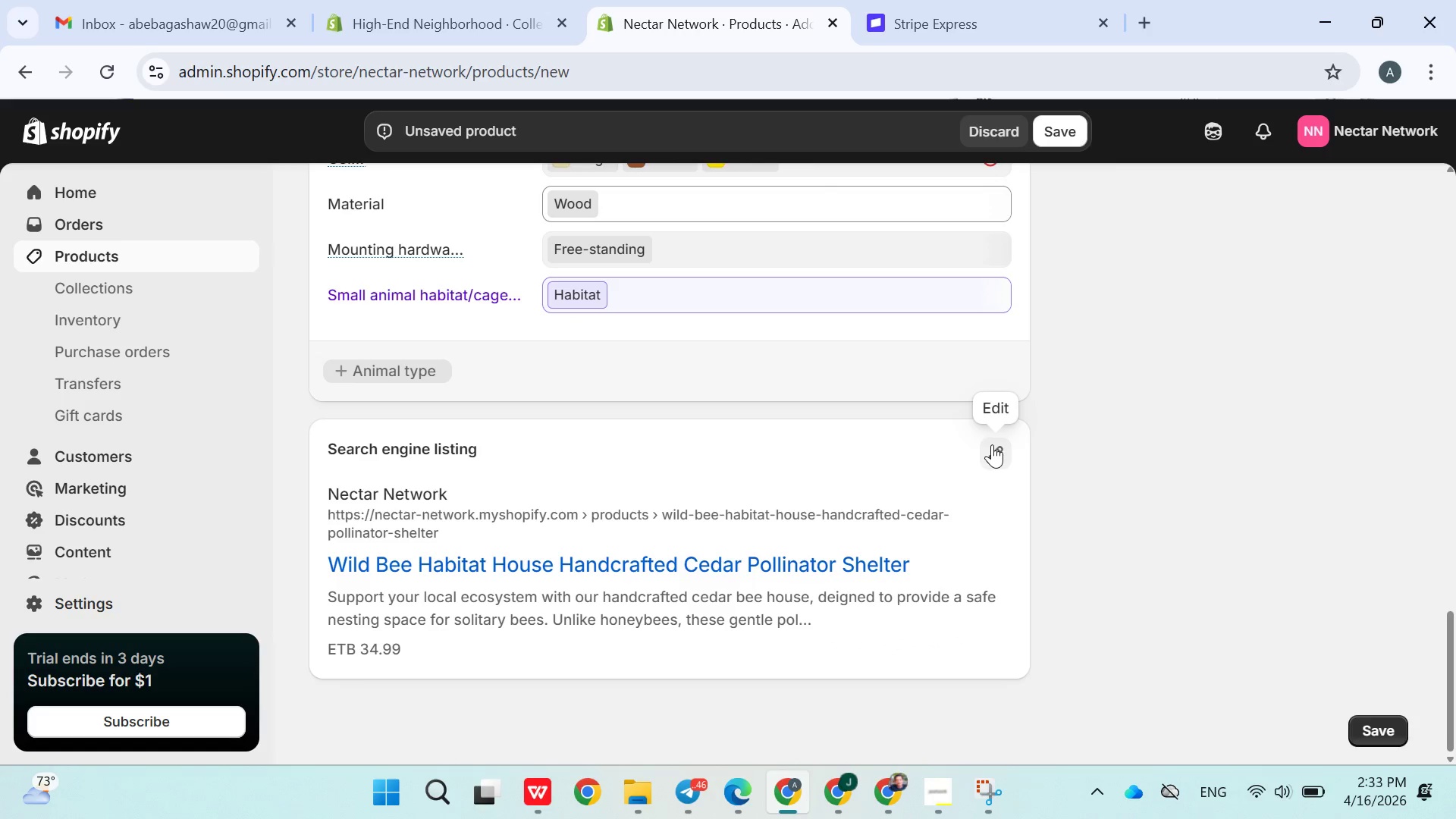 
left_click([993, 444])
 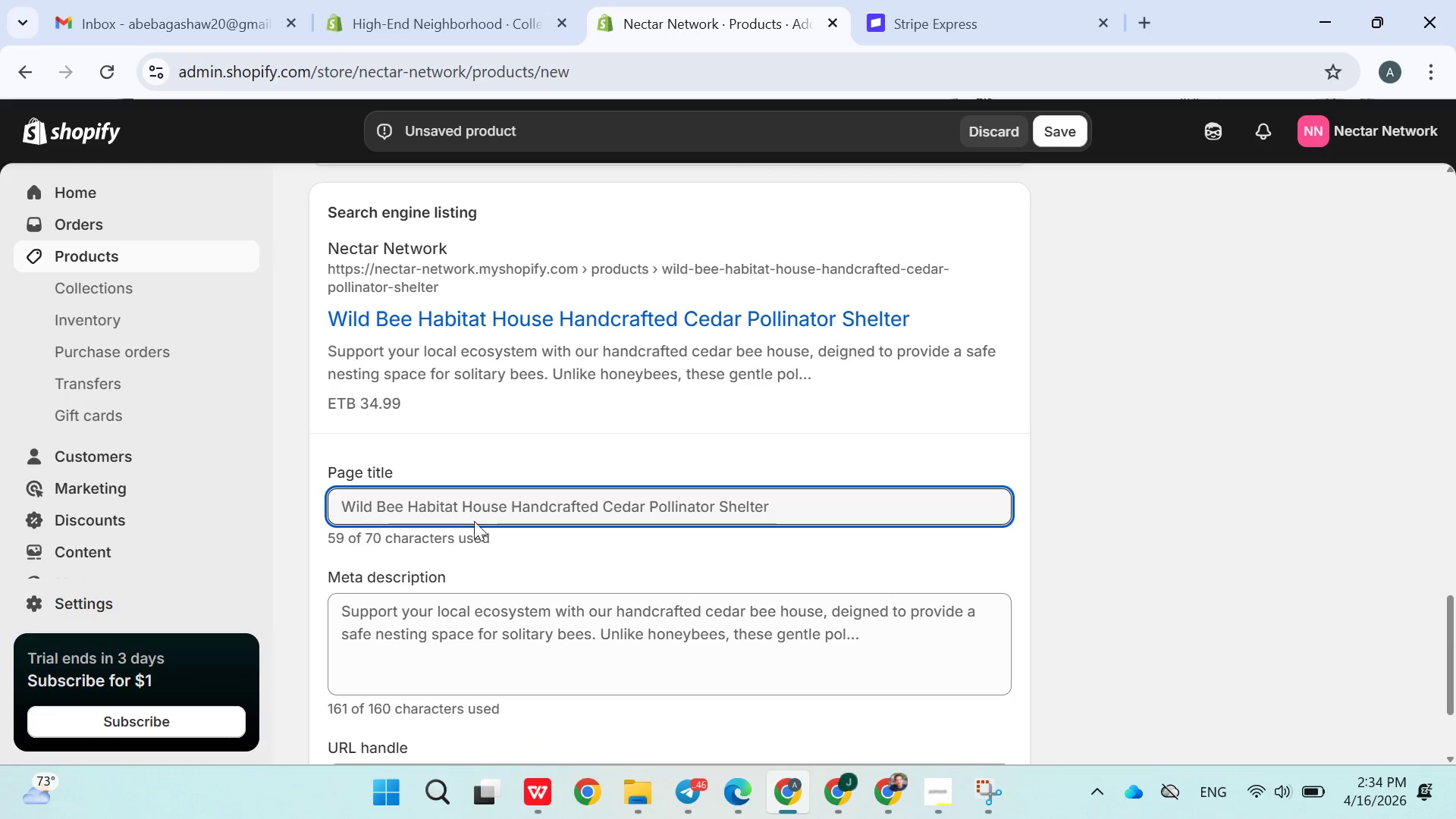 
double_click([470, 511])
 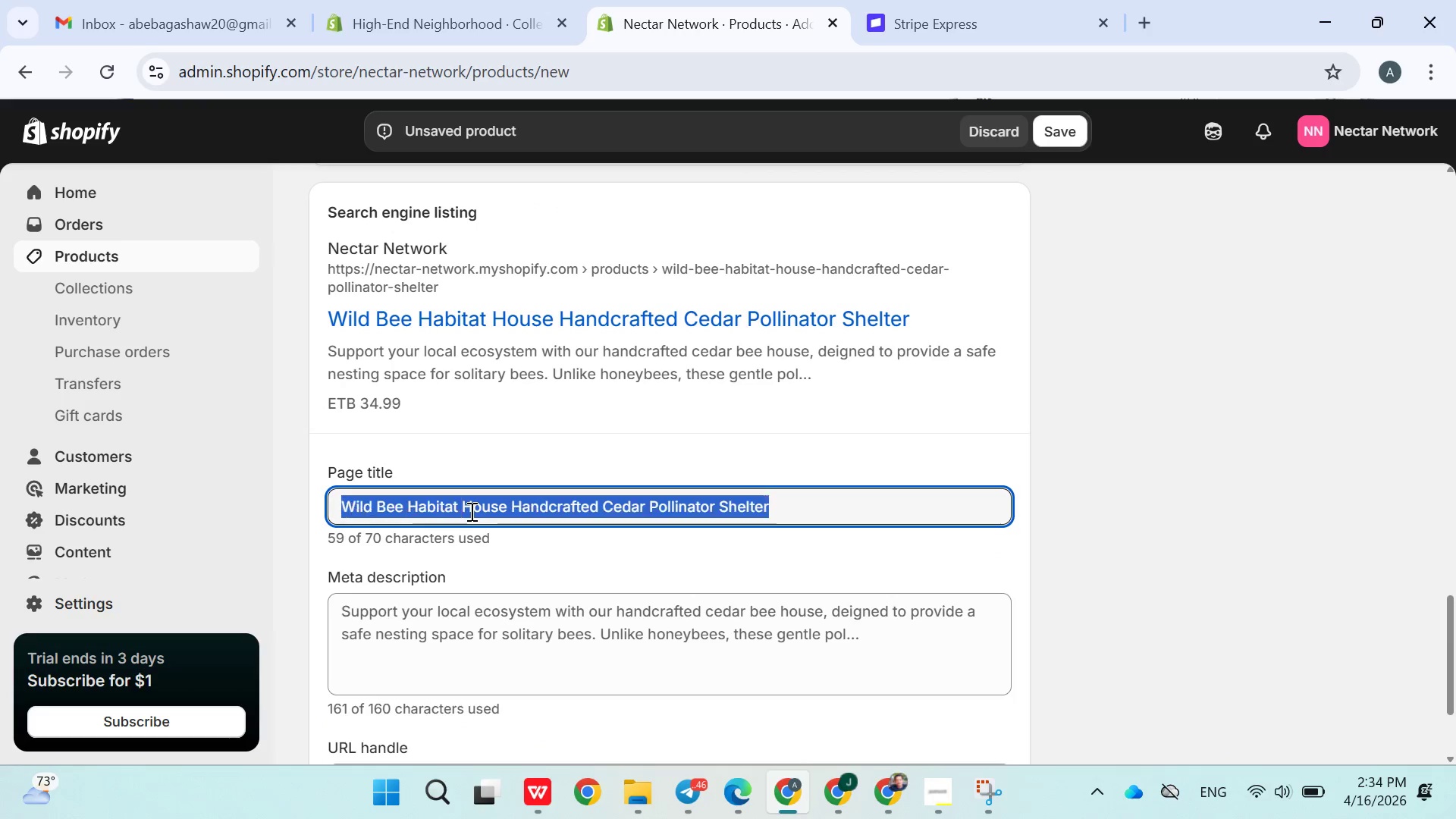 
triple_click([470, 511])
 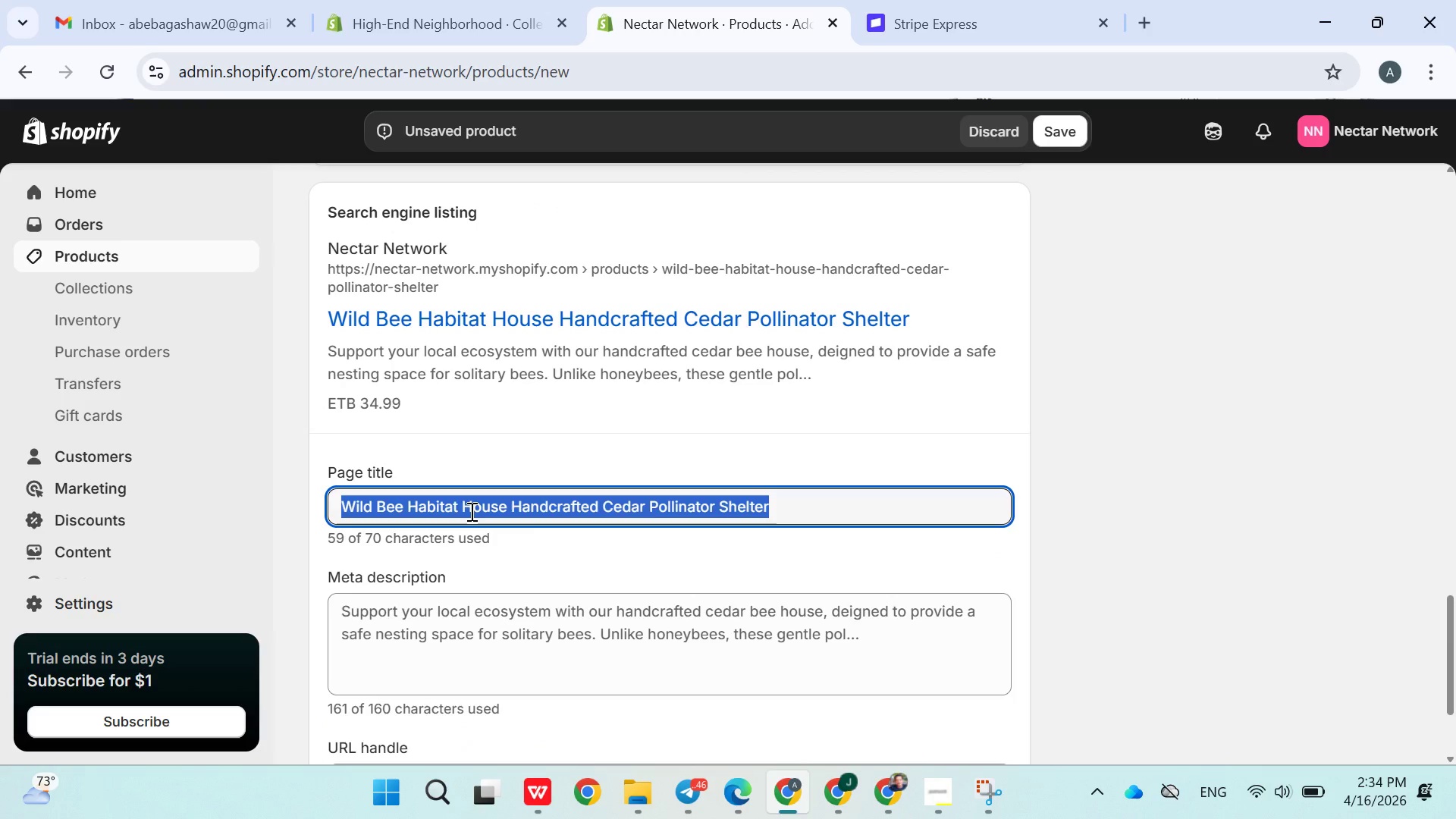 
type(Bee House For a)
key(Backspace)
type(Garden [Break] Wild Poli)
 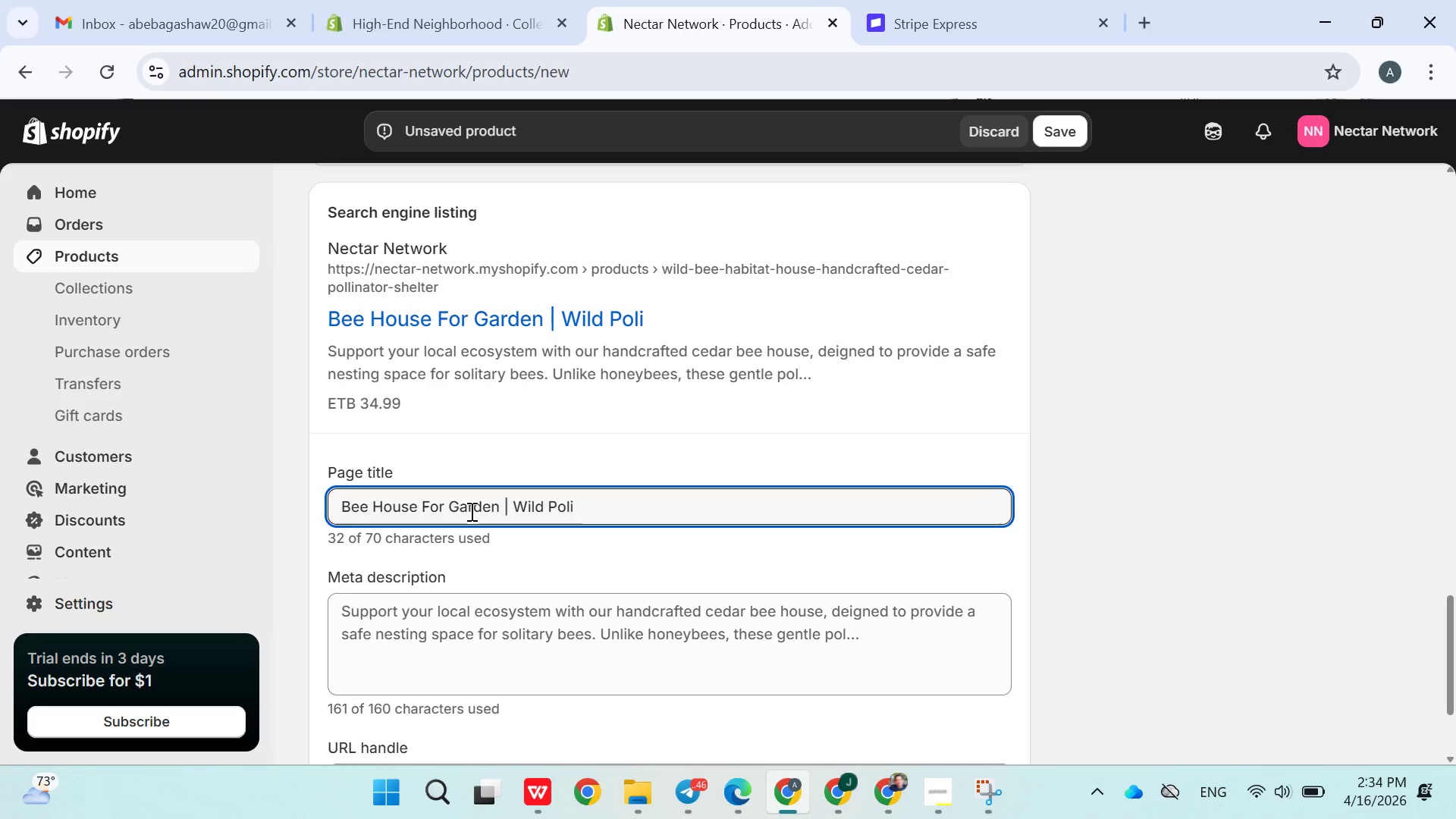 
key(Backspace)
type(linator Habitat)
 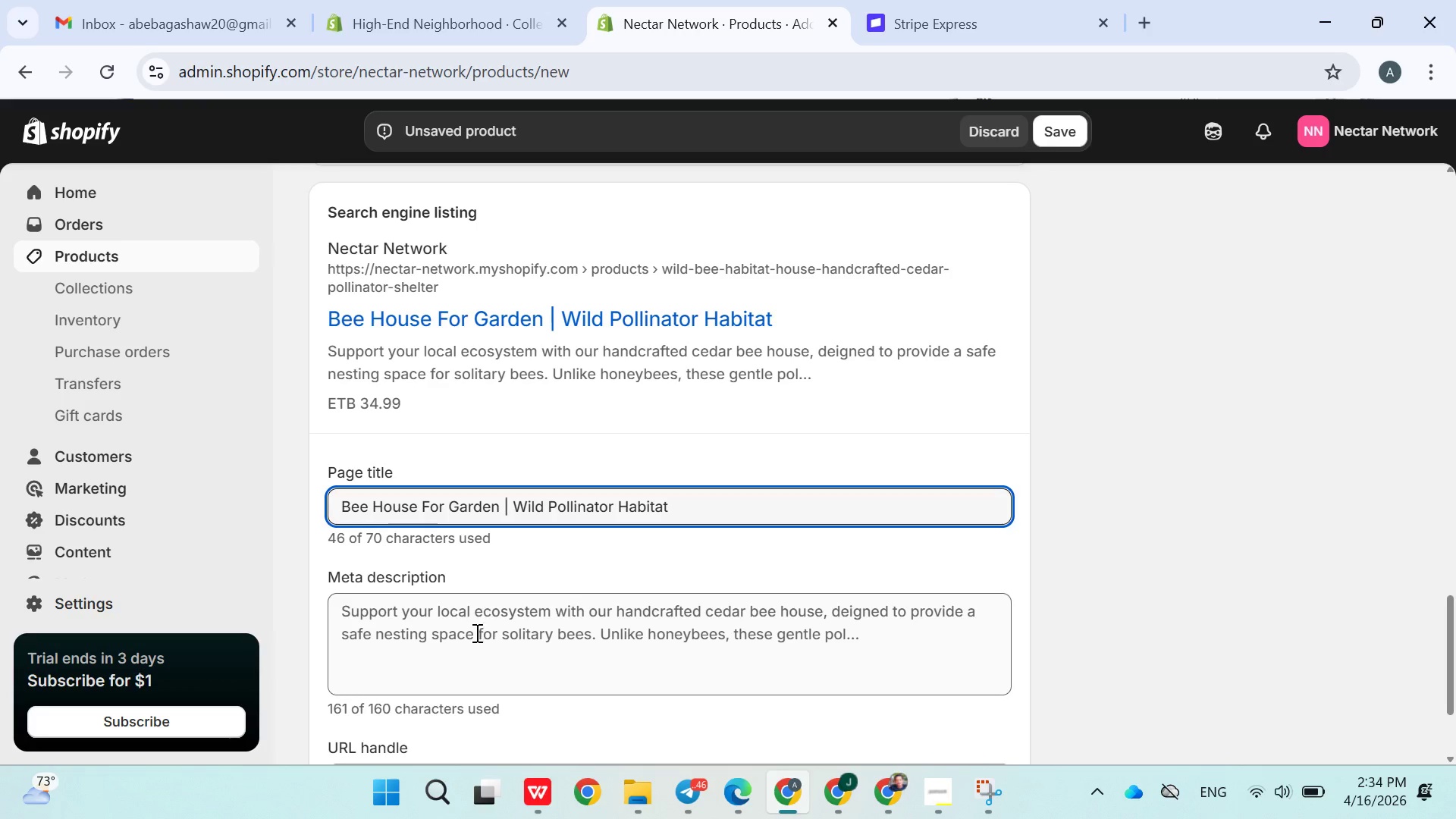 
left_click([475, 637])
 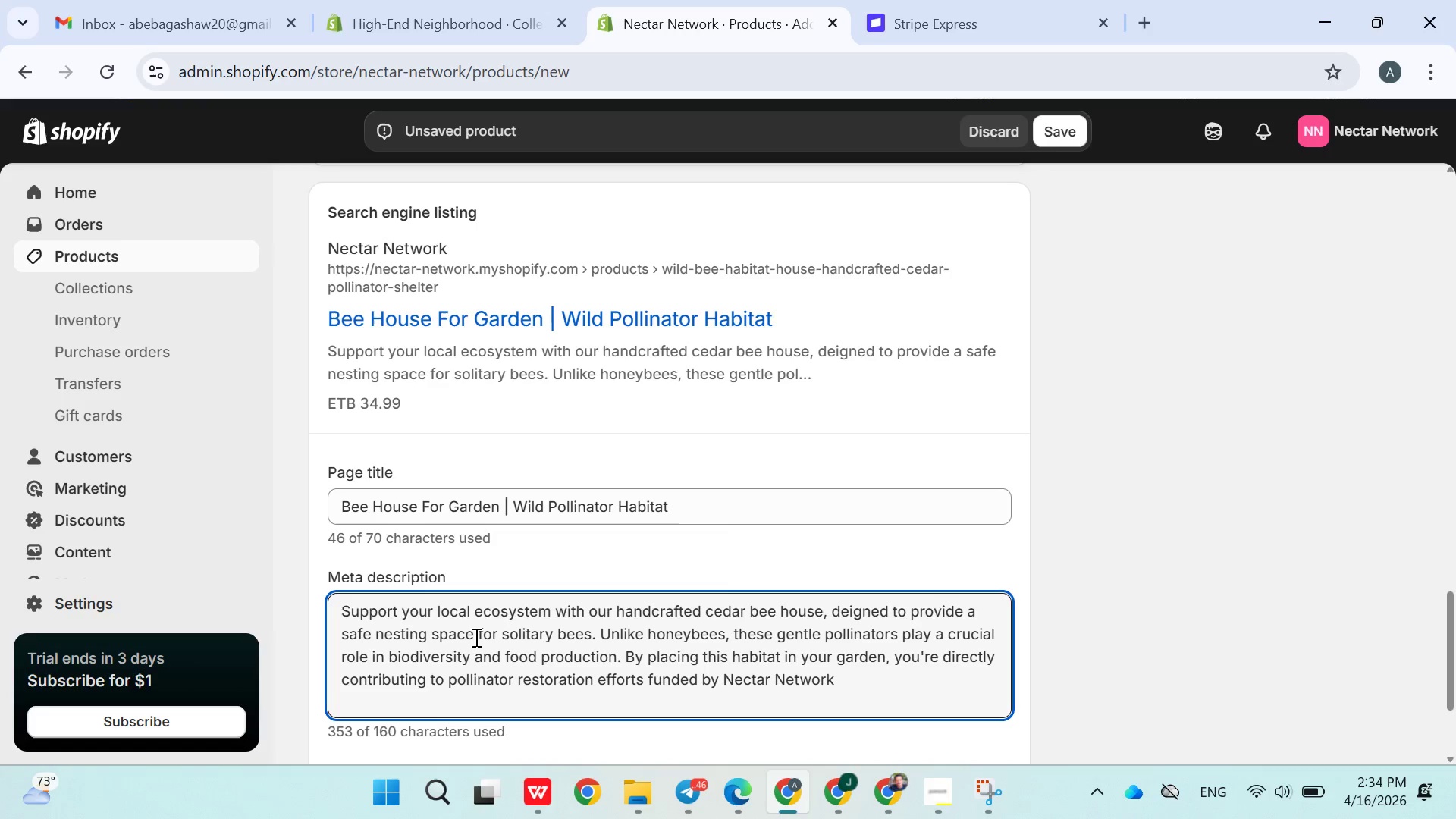 
double_click([475, 637])
 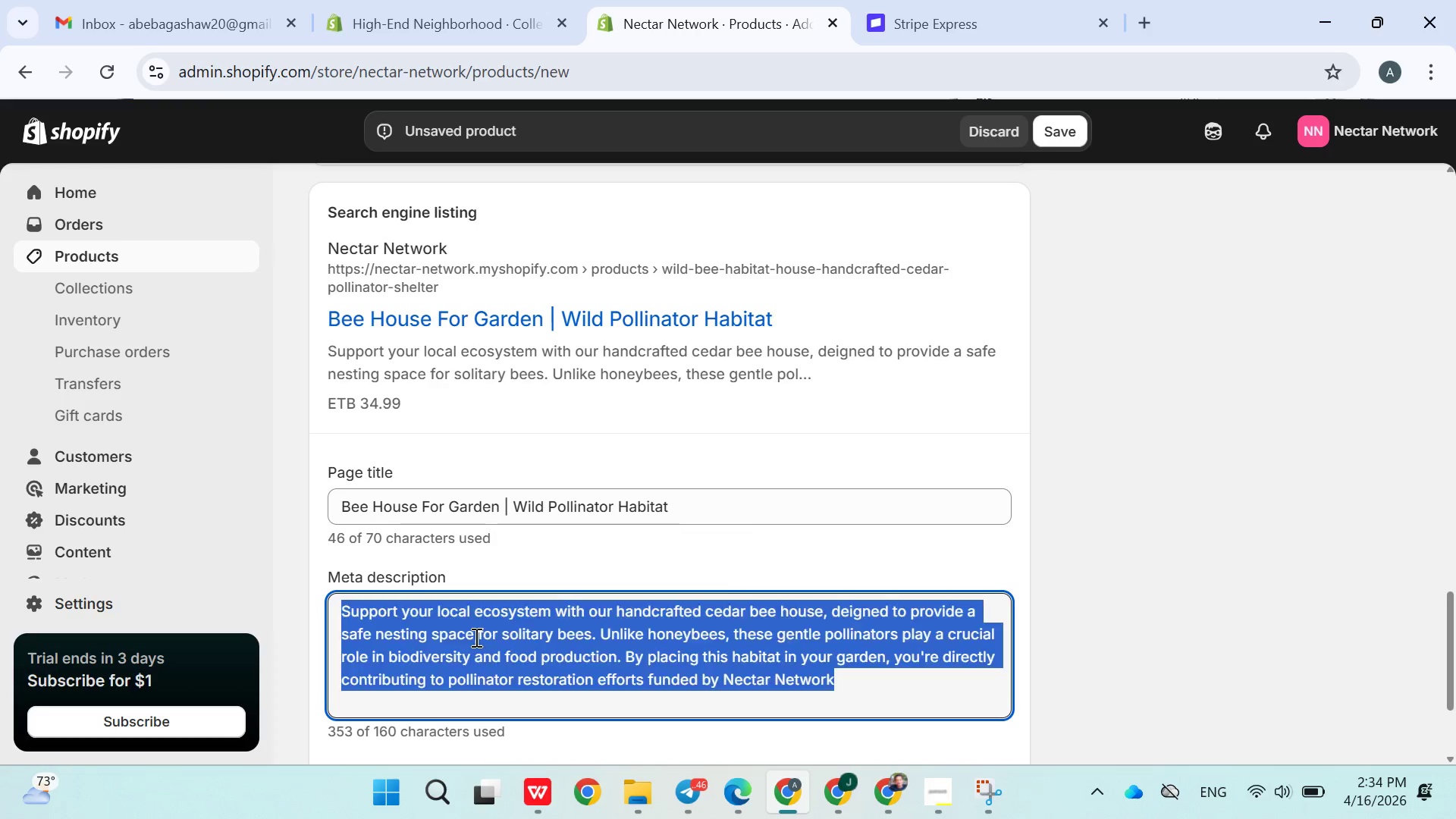 
triple_click([475, 637])
 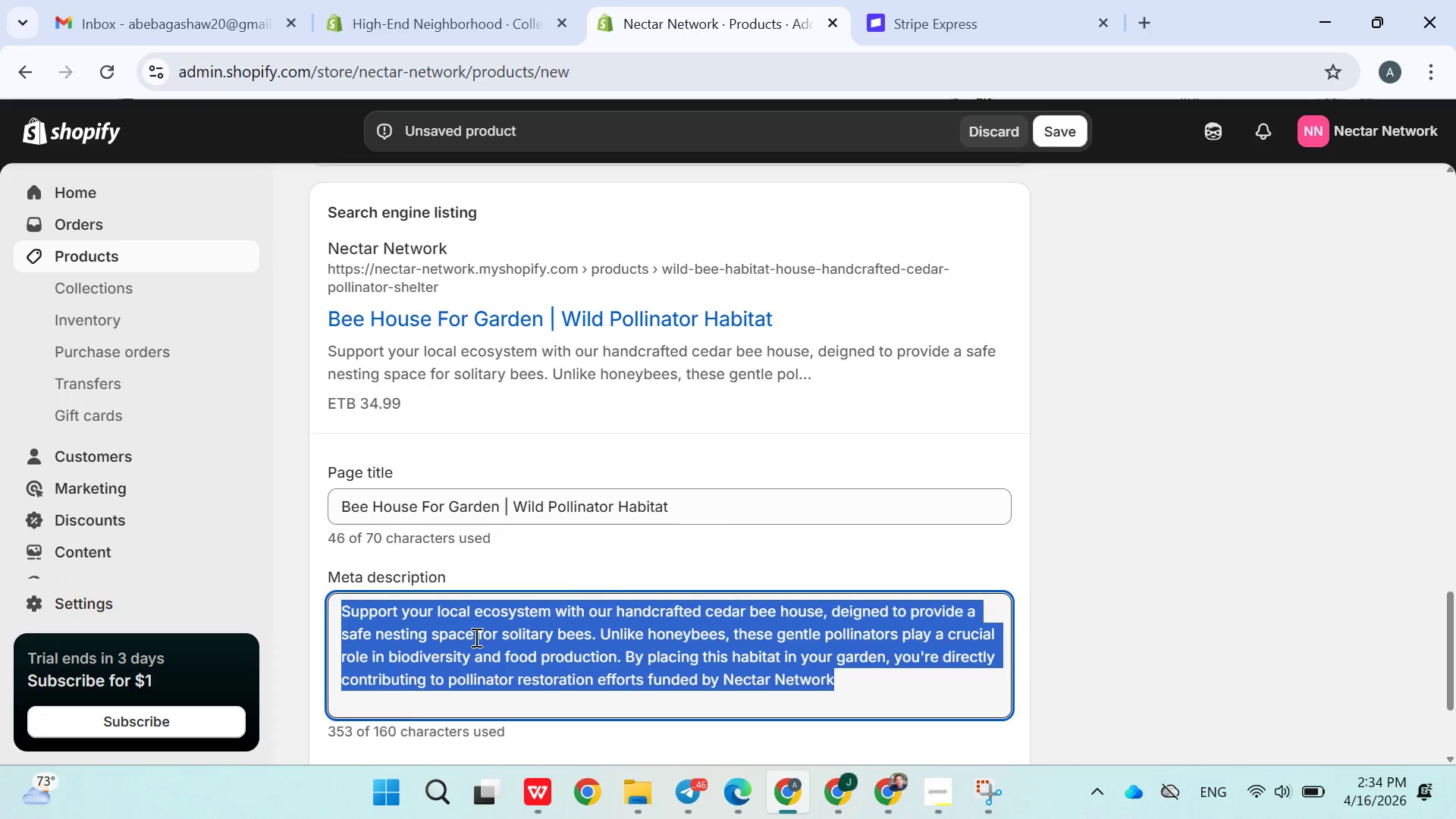 
key(Backspace)
type(Support )
 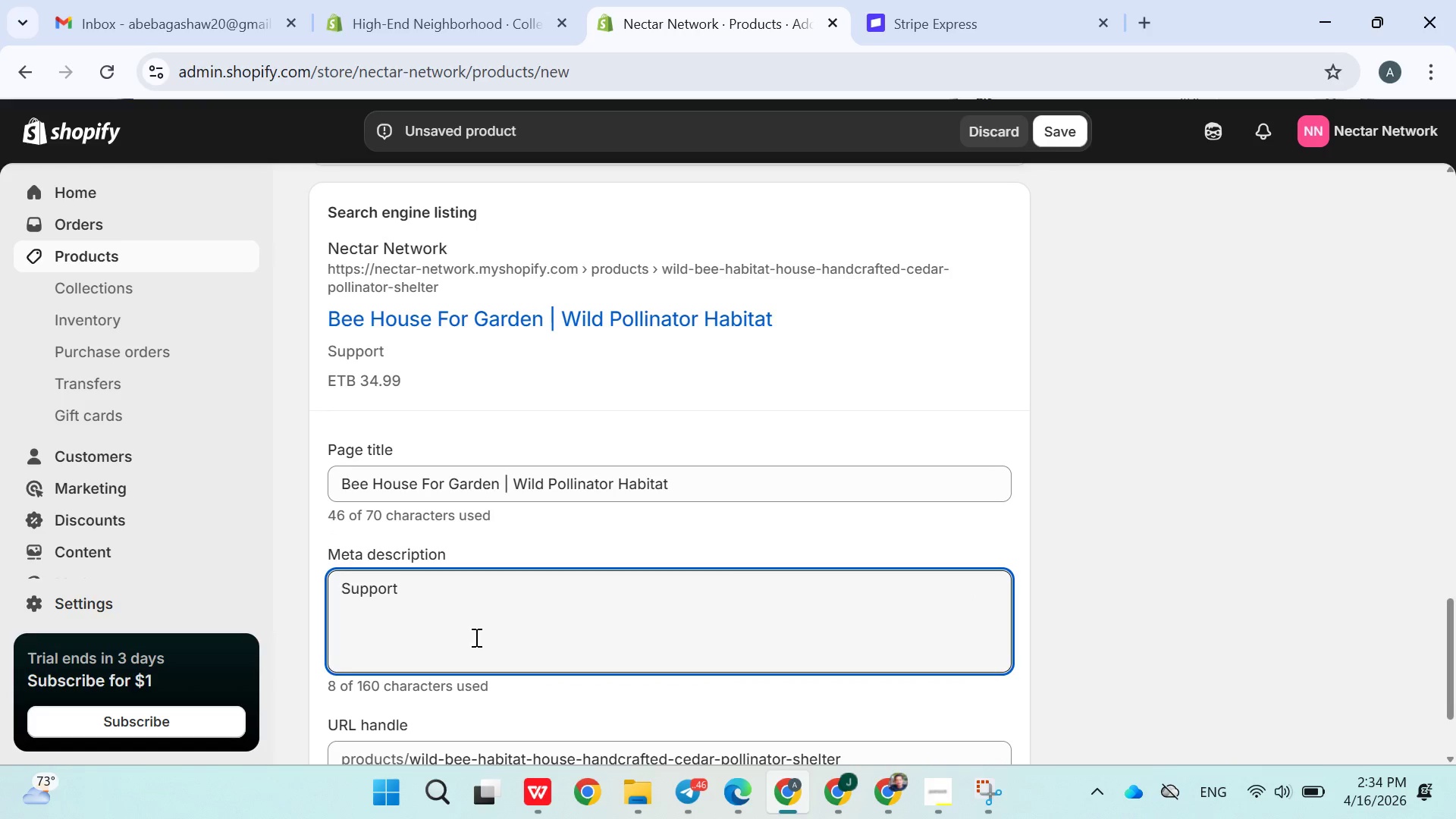 
wait(5.39)
 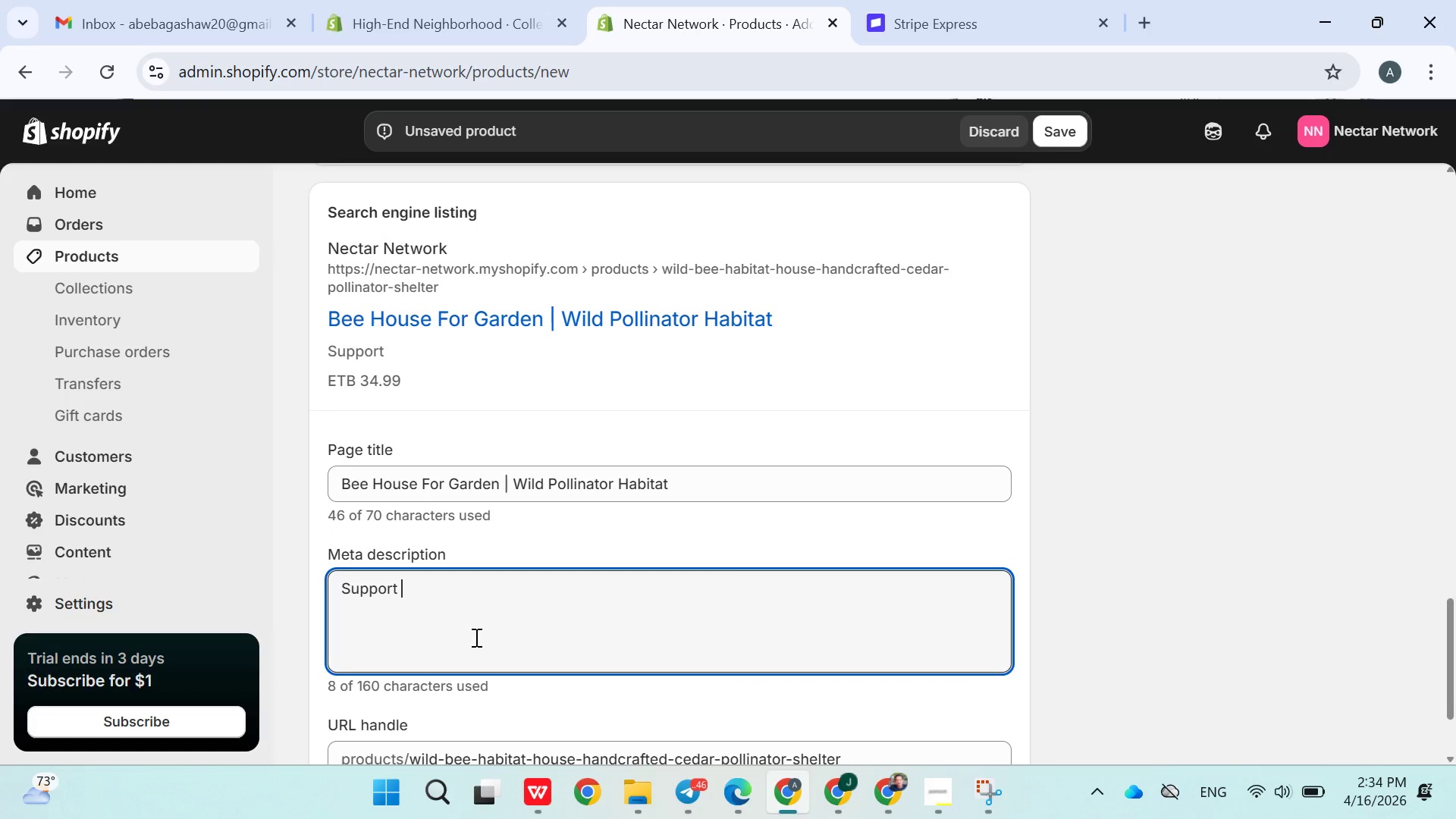 
type(Pollinators )
 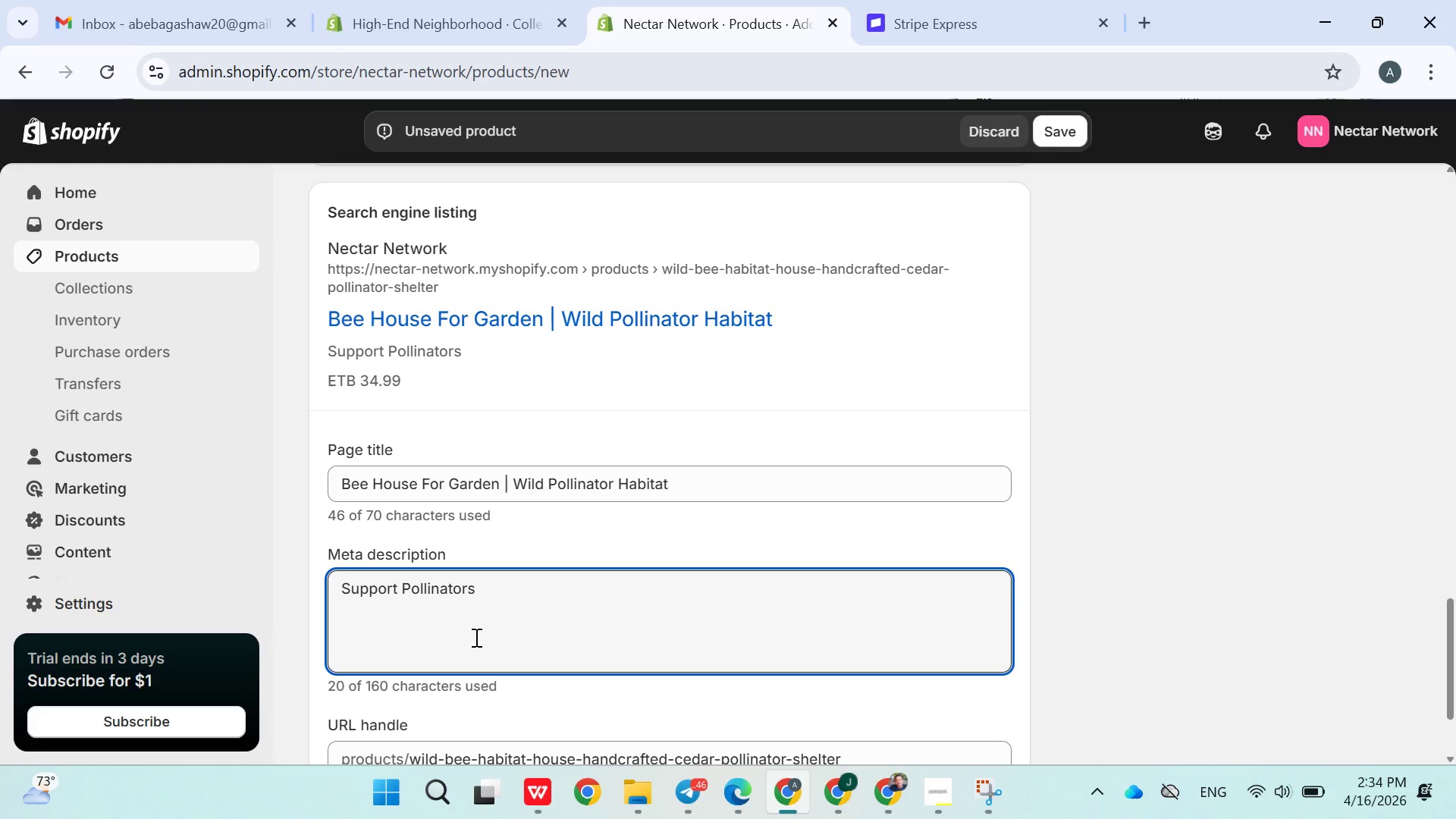 
type(W)
key(Backspace)
type(WIth )
 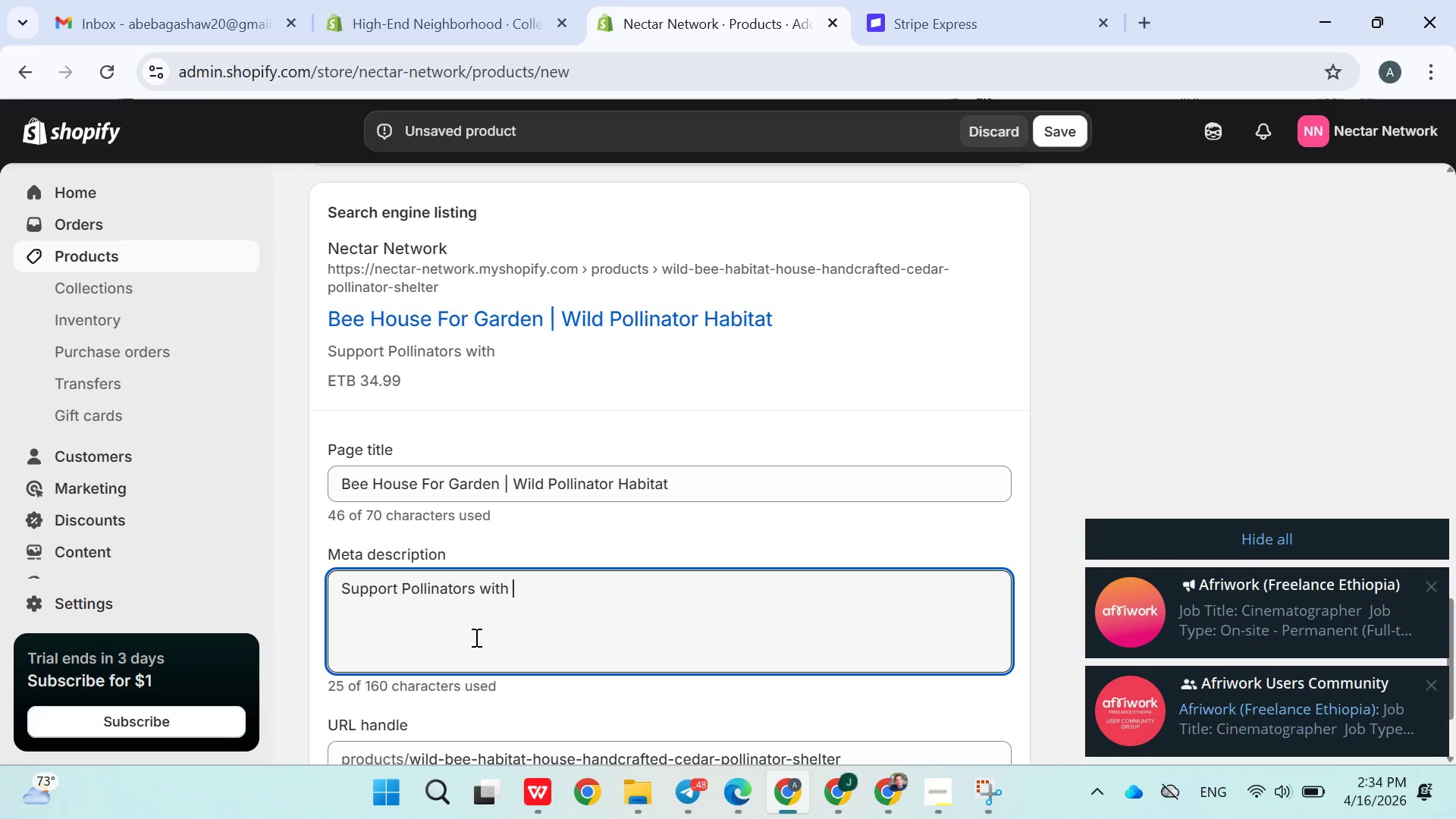 
left_click([1189, 536])
 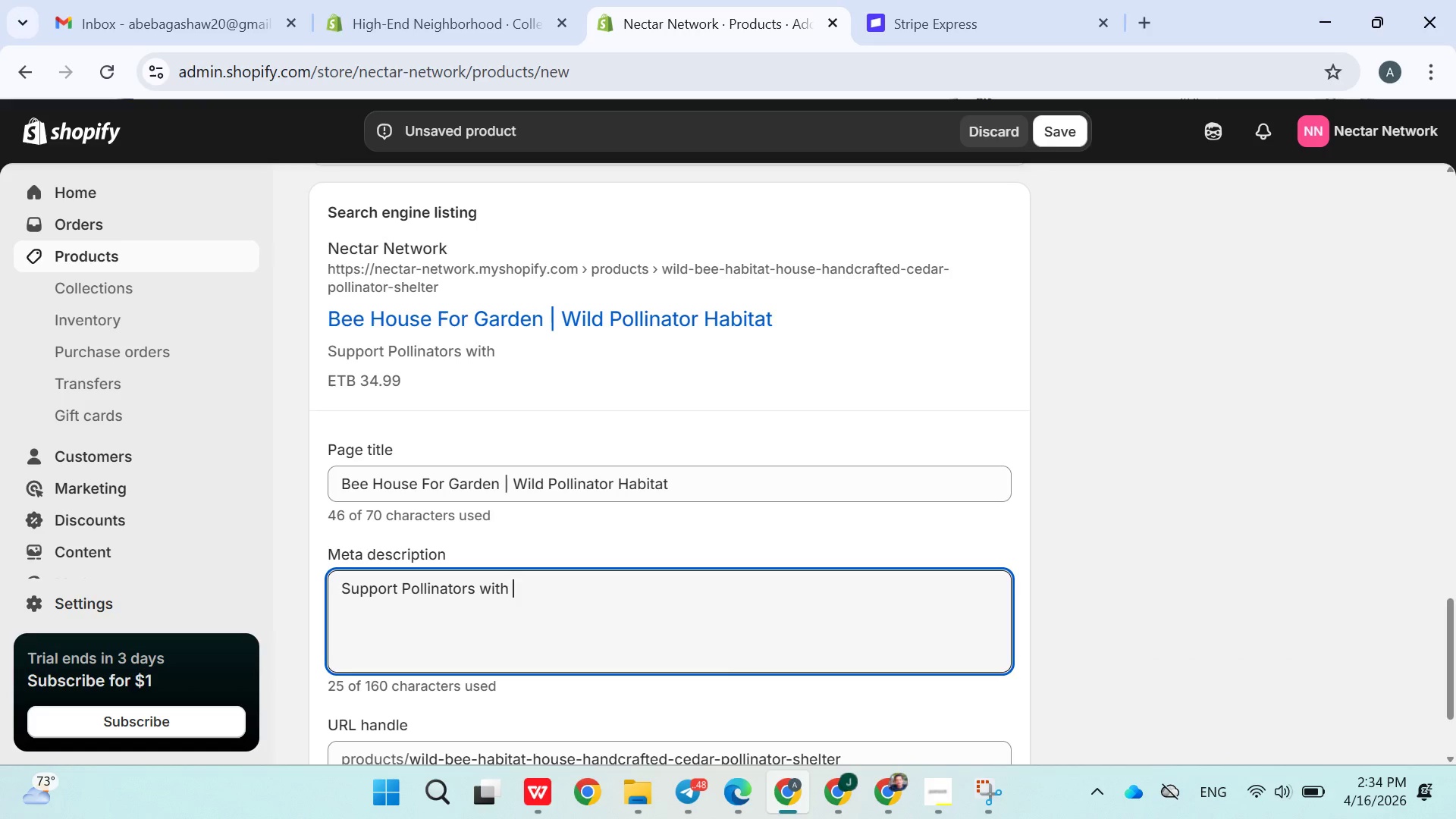 
type(cedar bee house. ECO_freindly)
 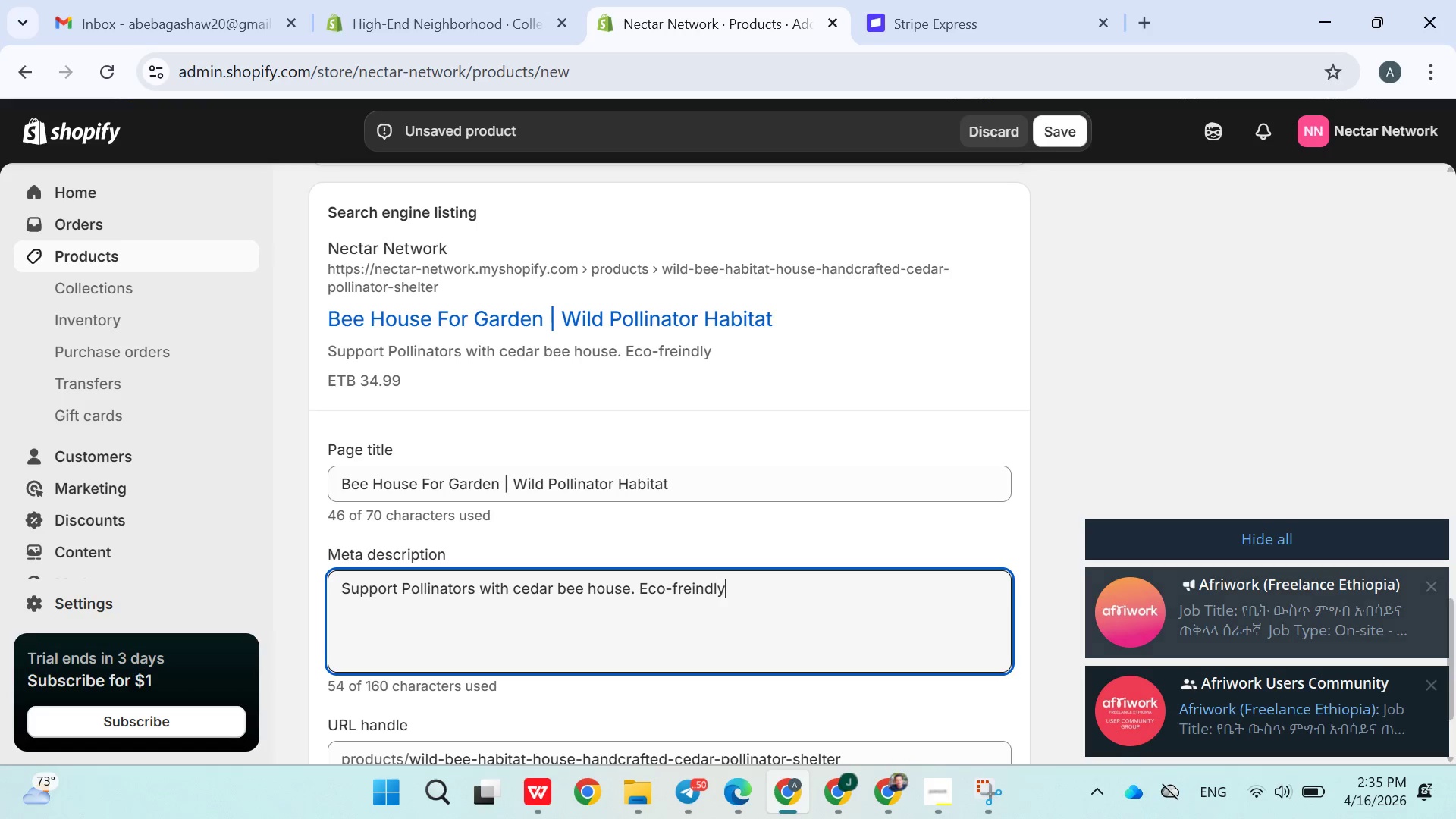 
left_click_drag(start_coordinate=[1292, 551], to_coordinate=[1281, 535])
 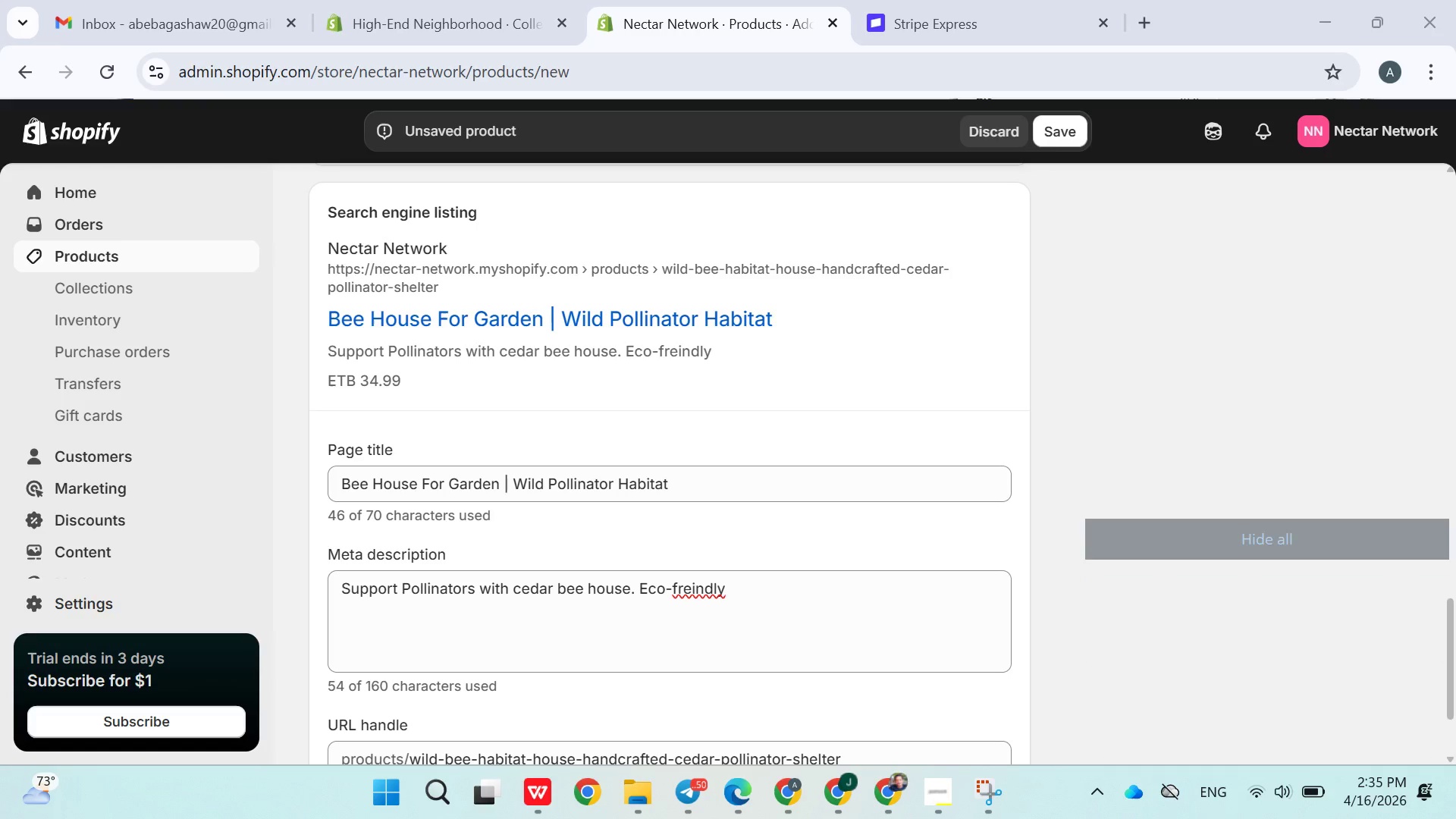 
left_click([1253, 538])
 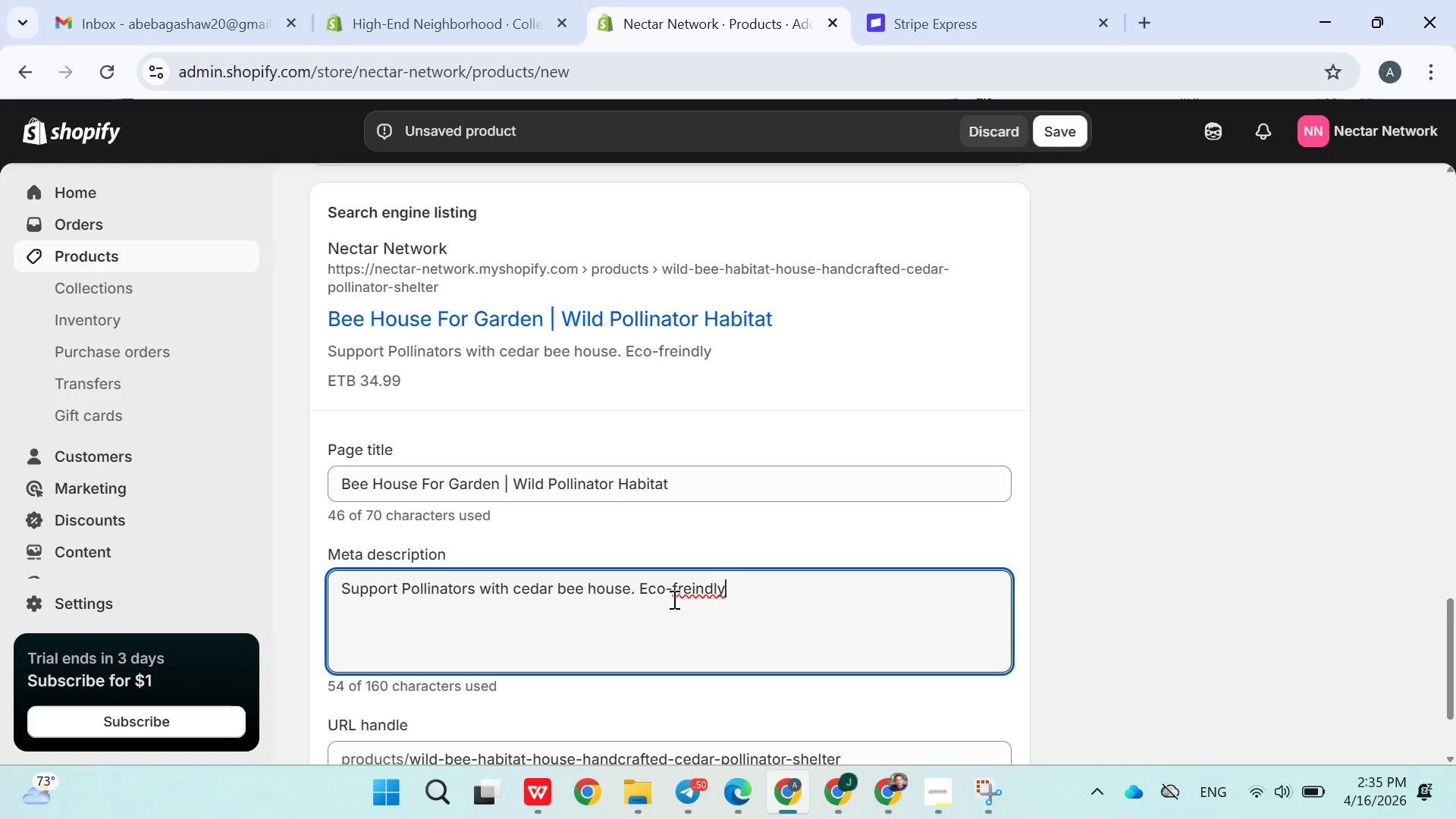 
left_click([750, 592])
 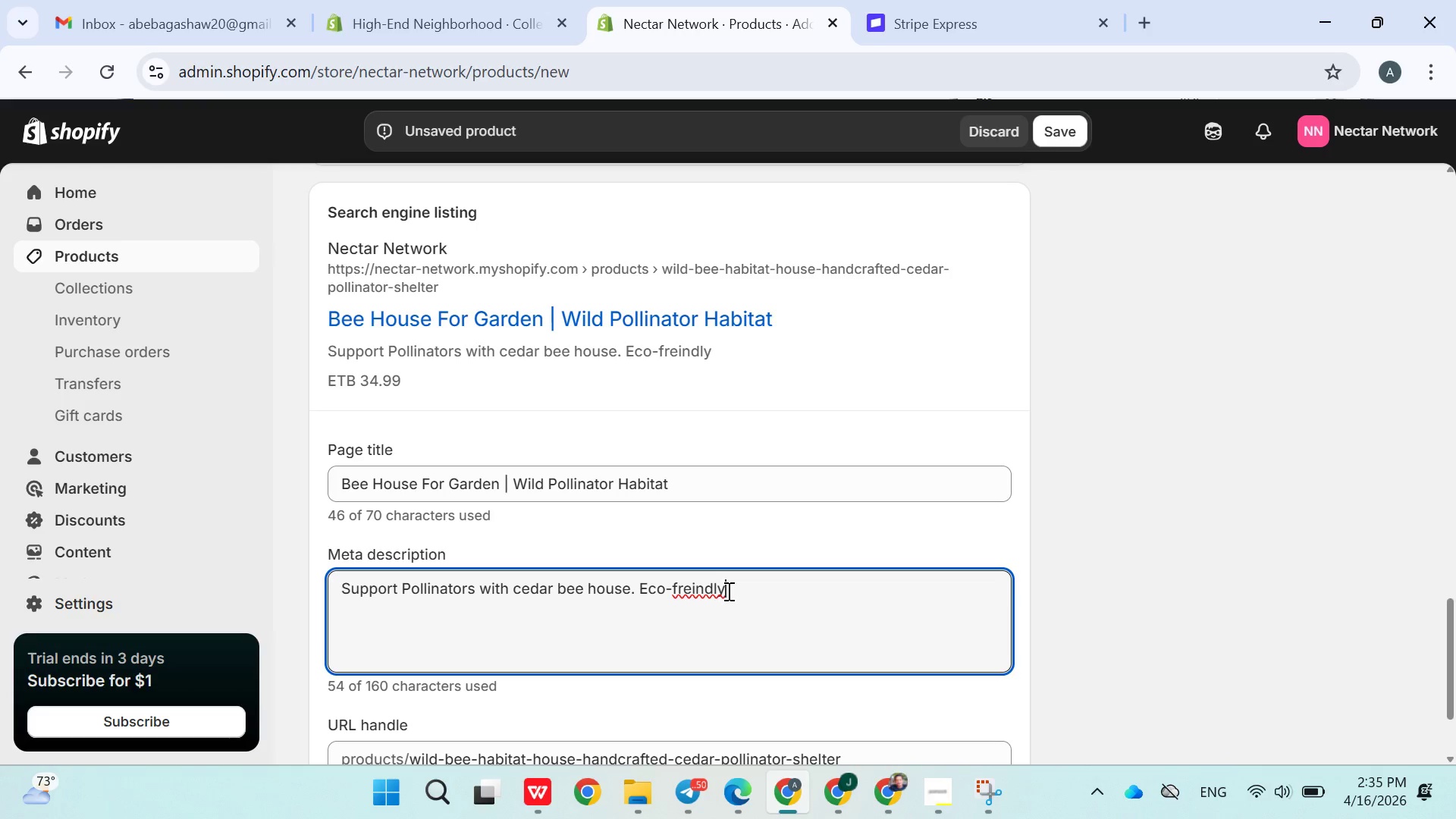 
wait(14.59)
 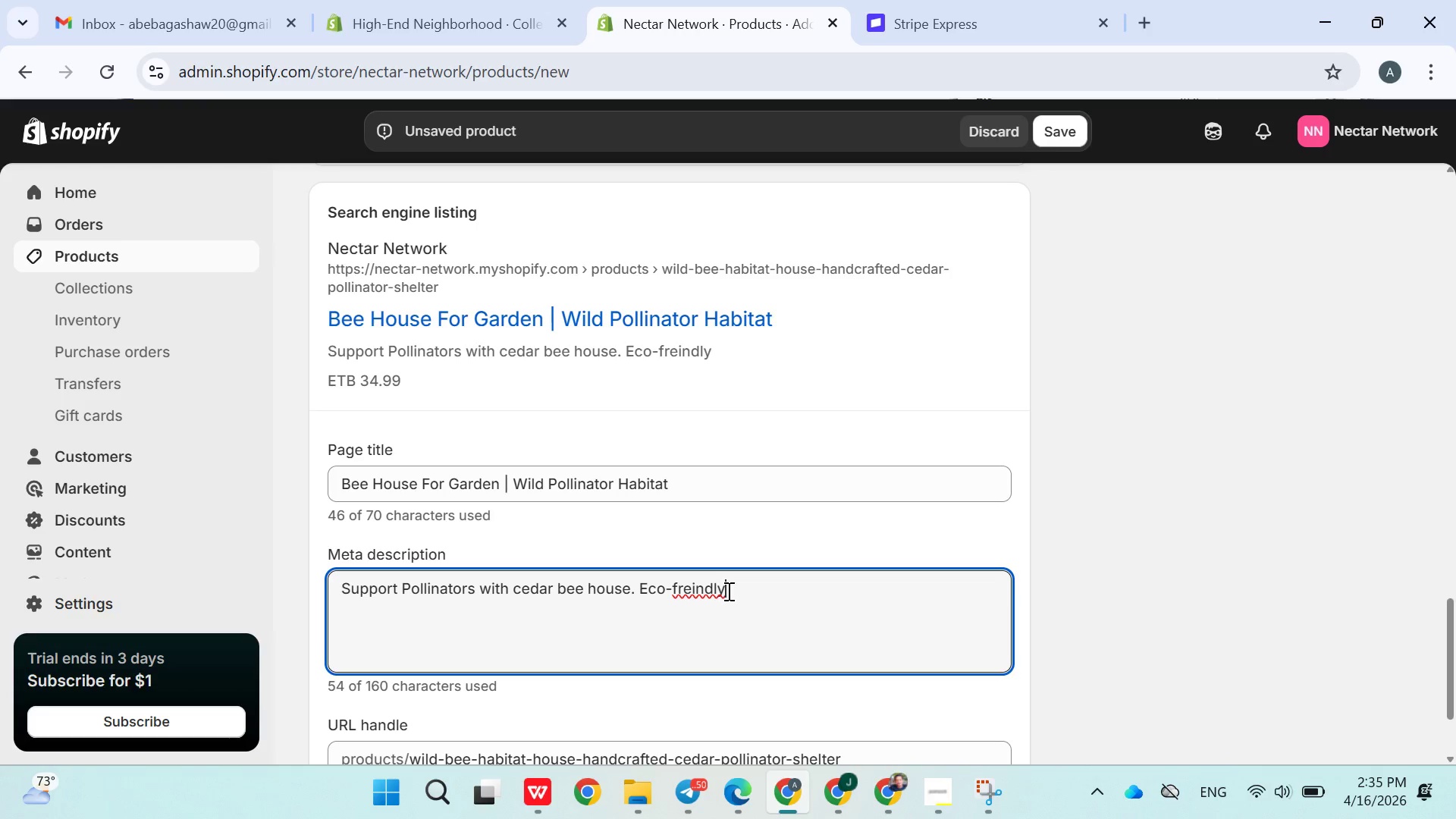 
key(ArrowLeft)
 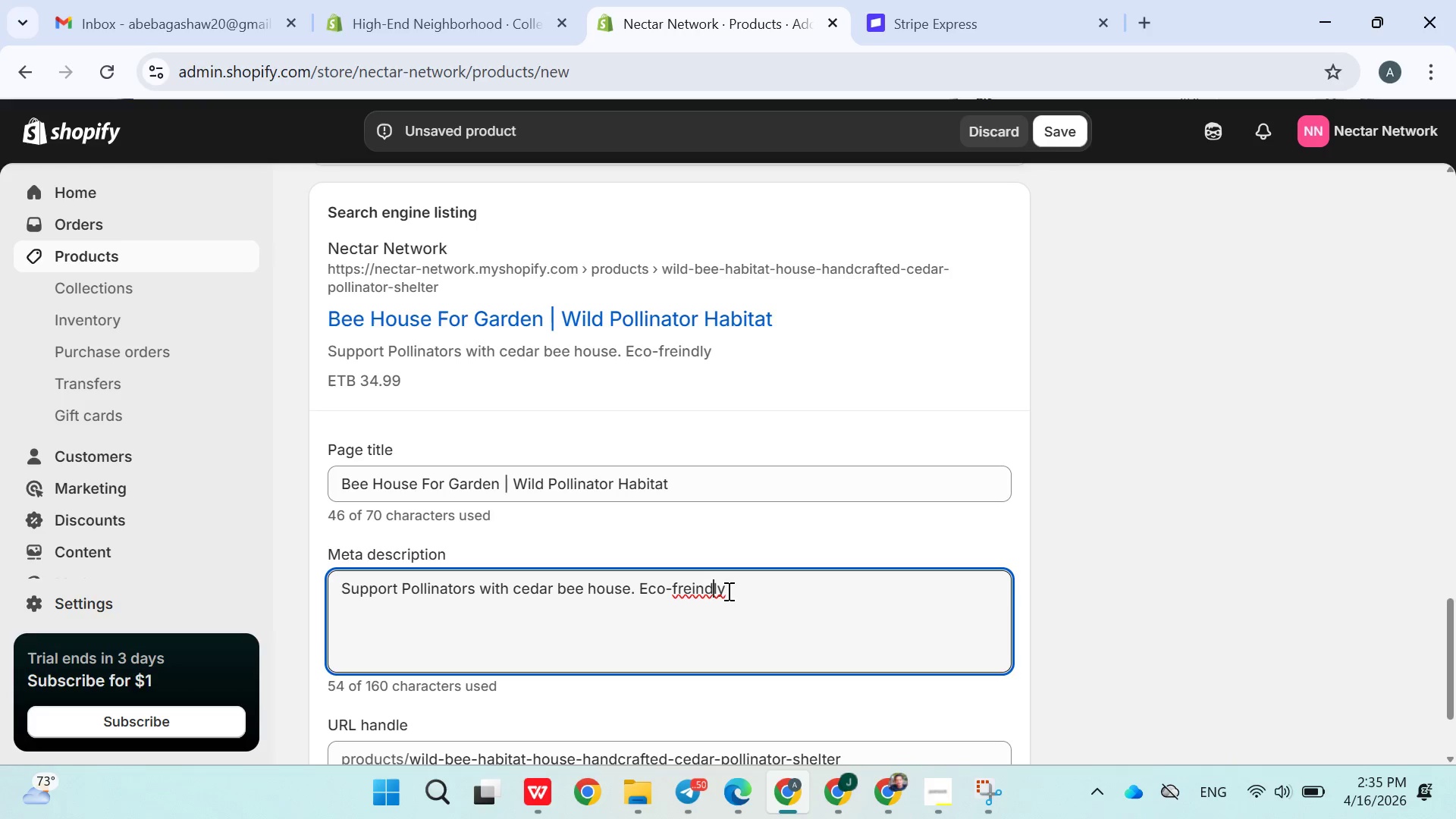 
key(ArrowLeft)
 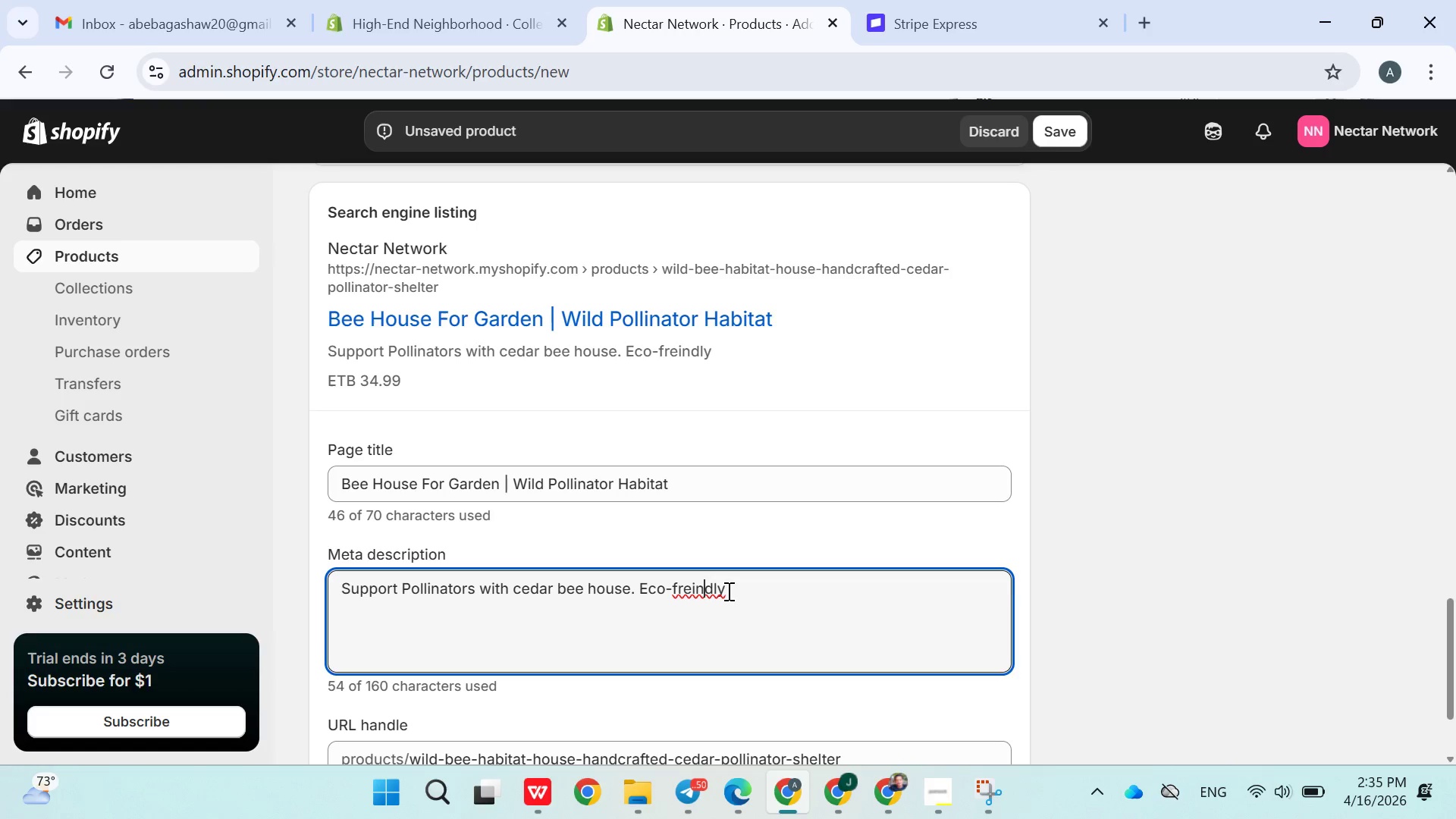 
hold_key(key=ArrowLeft, duration=0.34)
 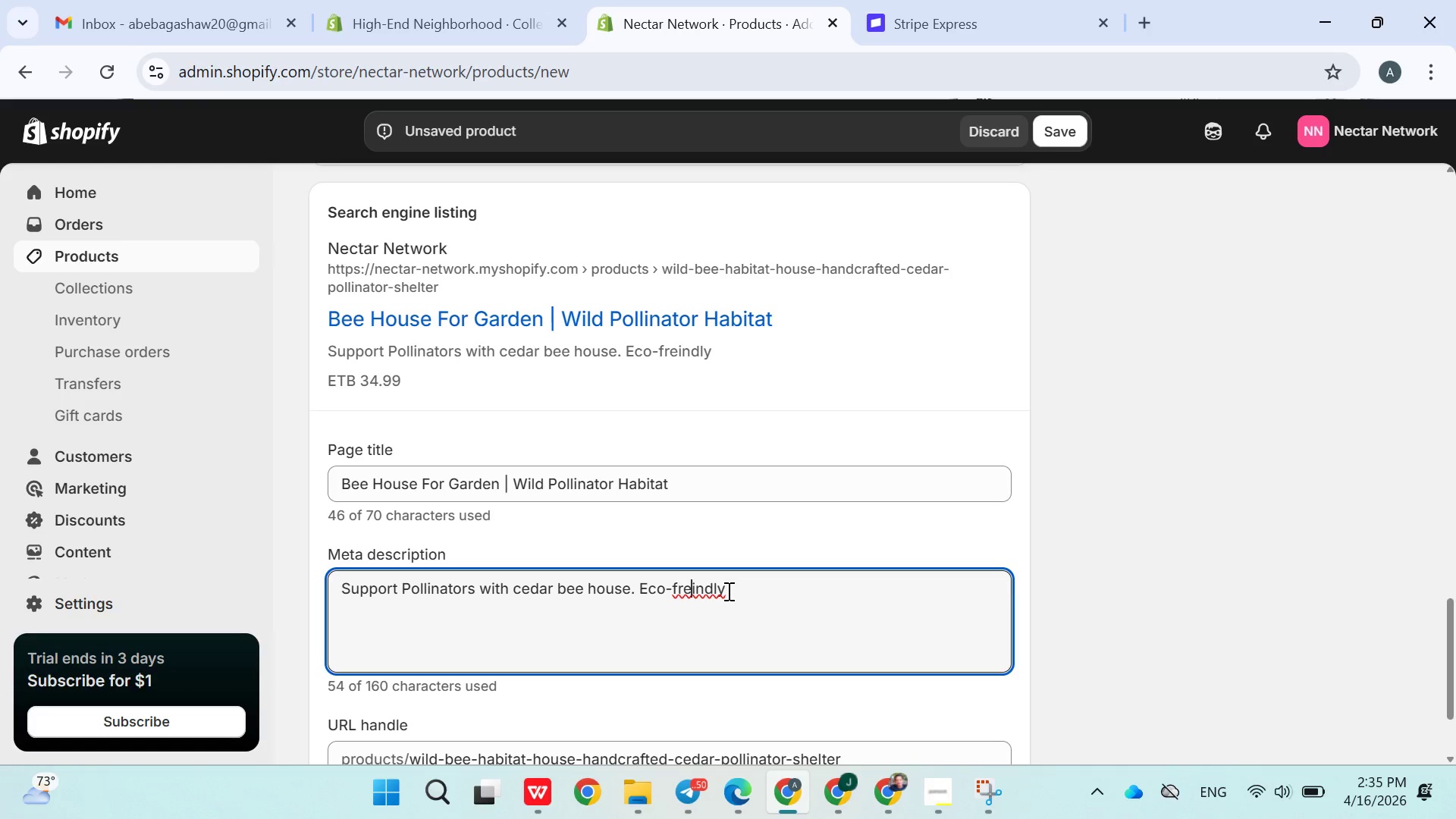 
key(ArrowLeft)
 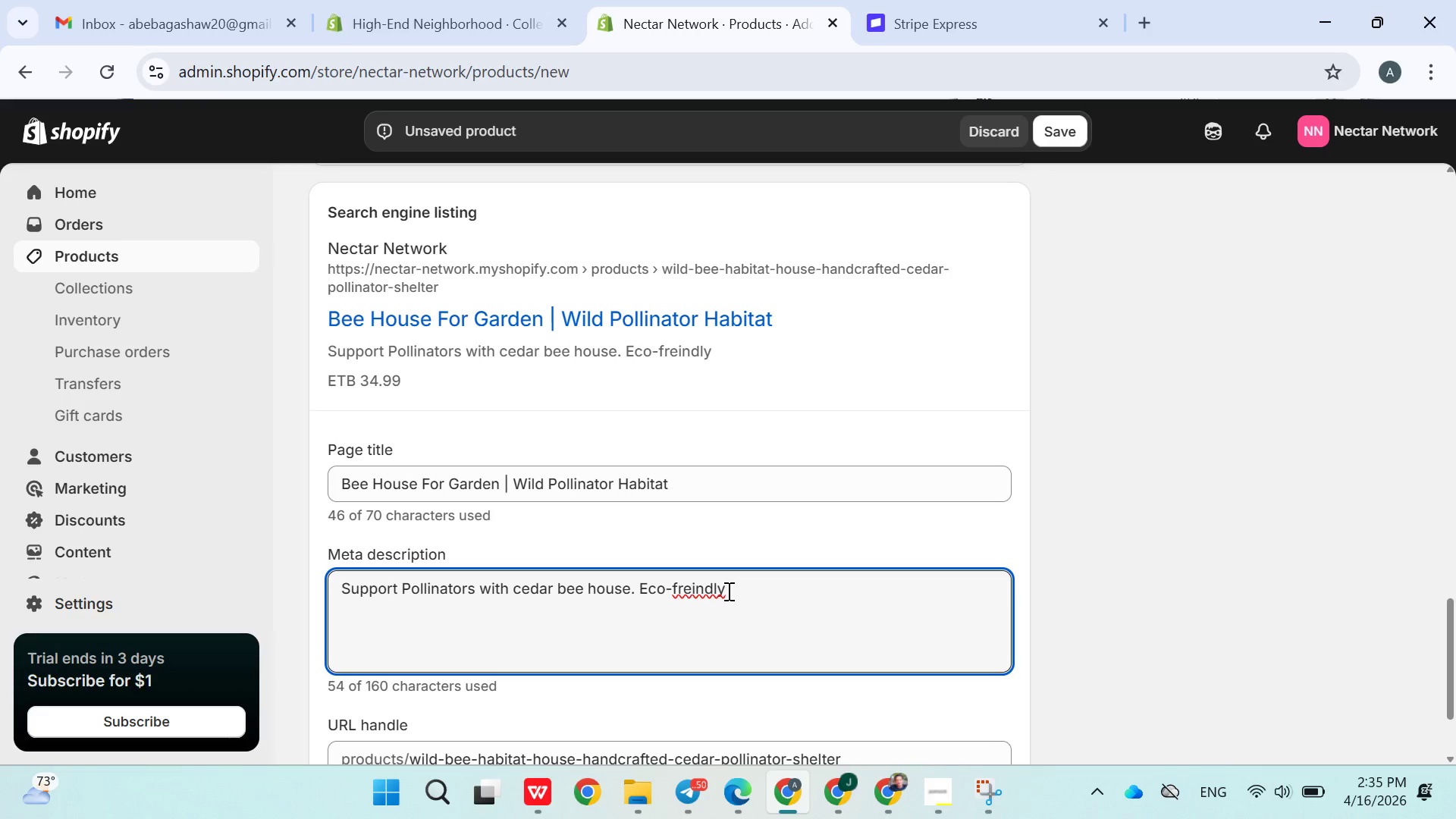 
key(Backspace)
 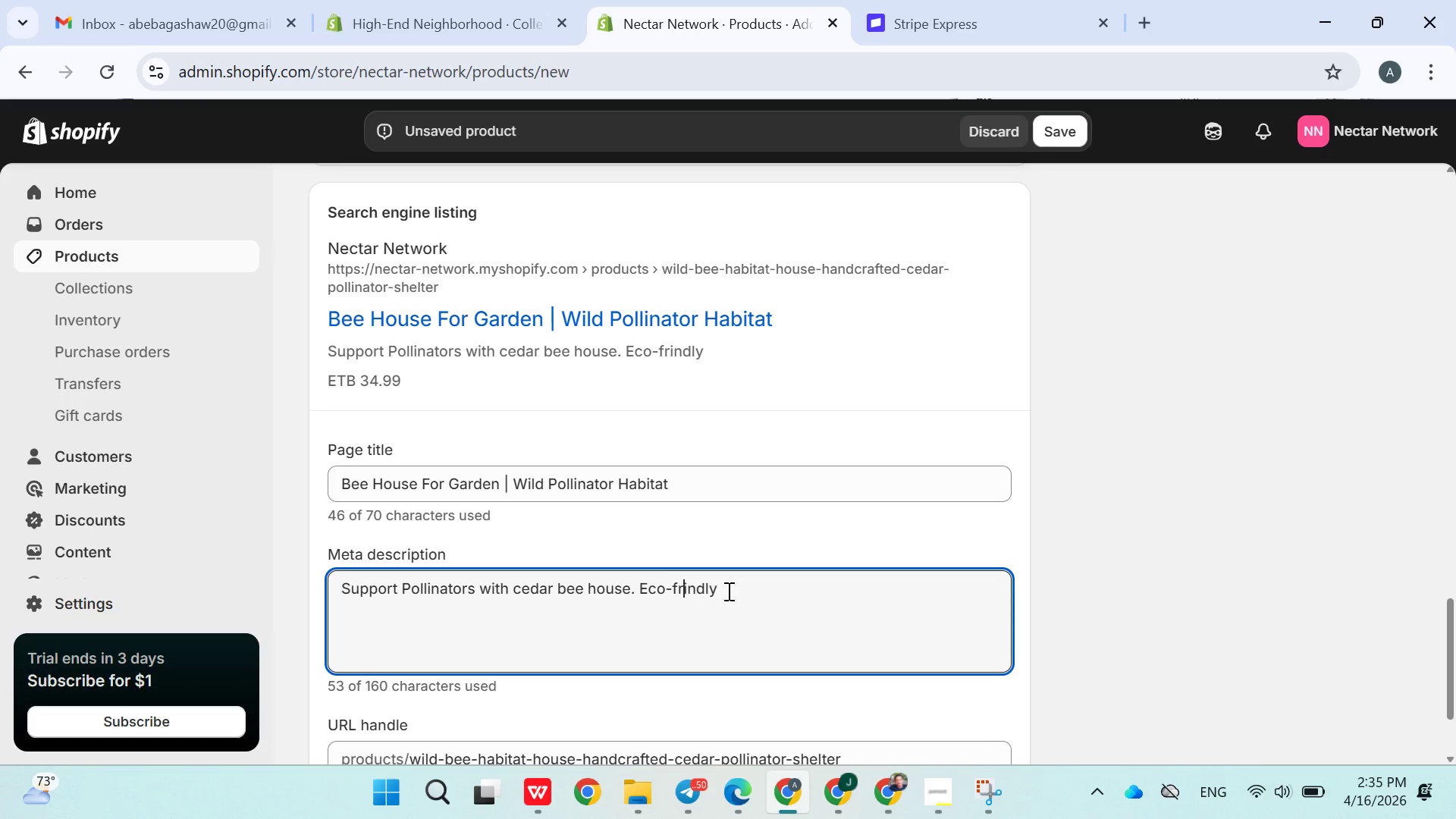 
key(ArrowRight)
 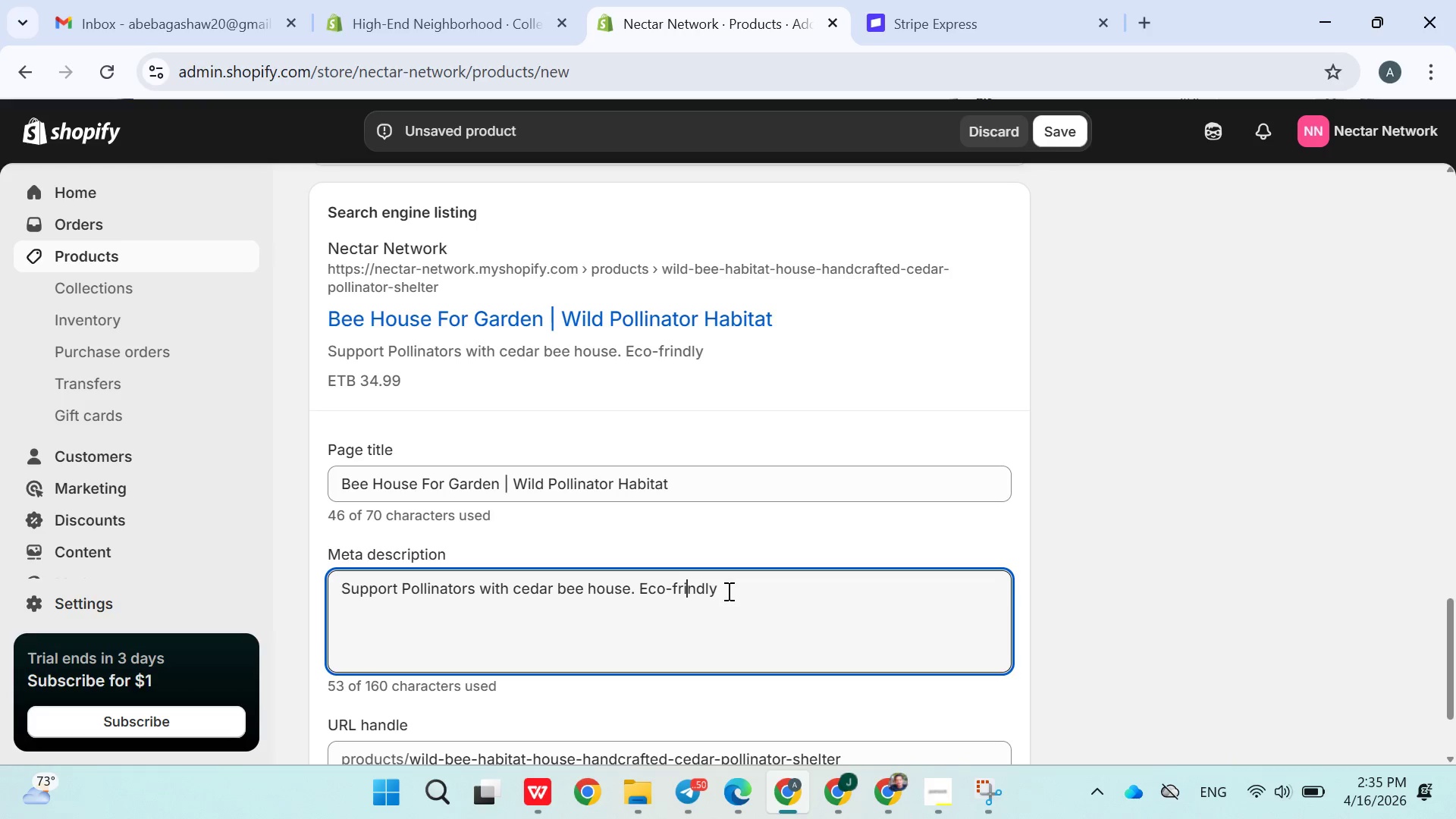 
key(W)
 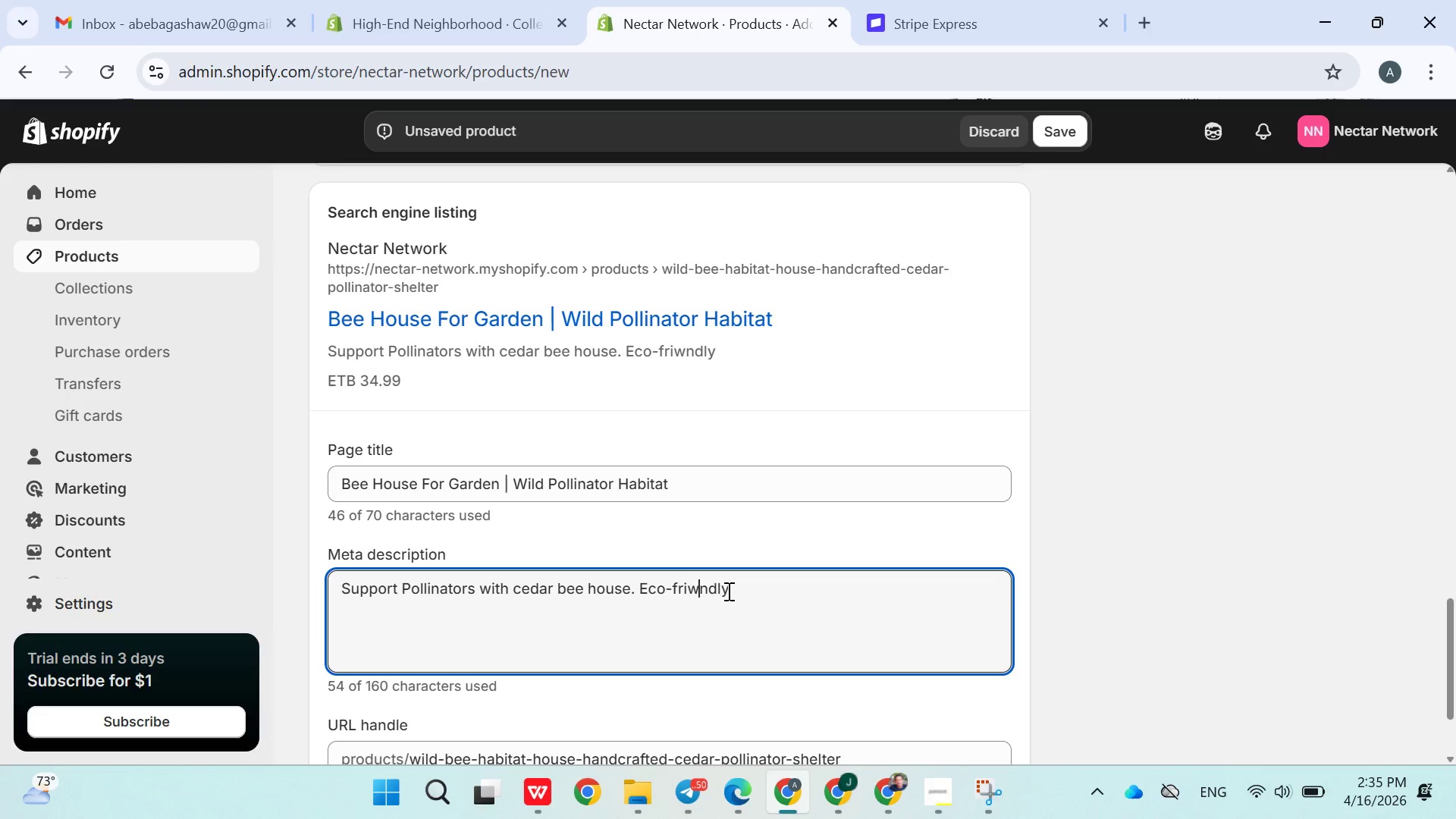 
key(Backspace)
 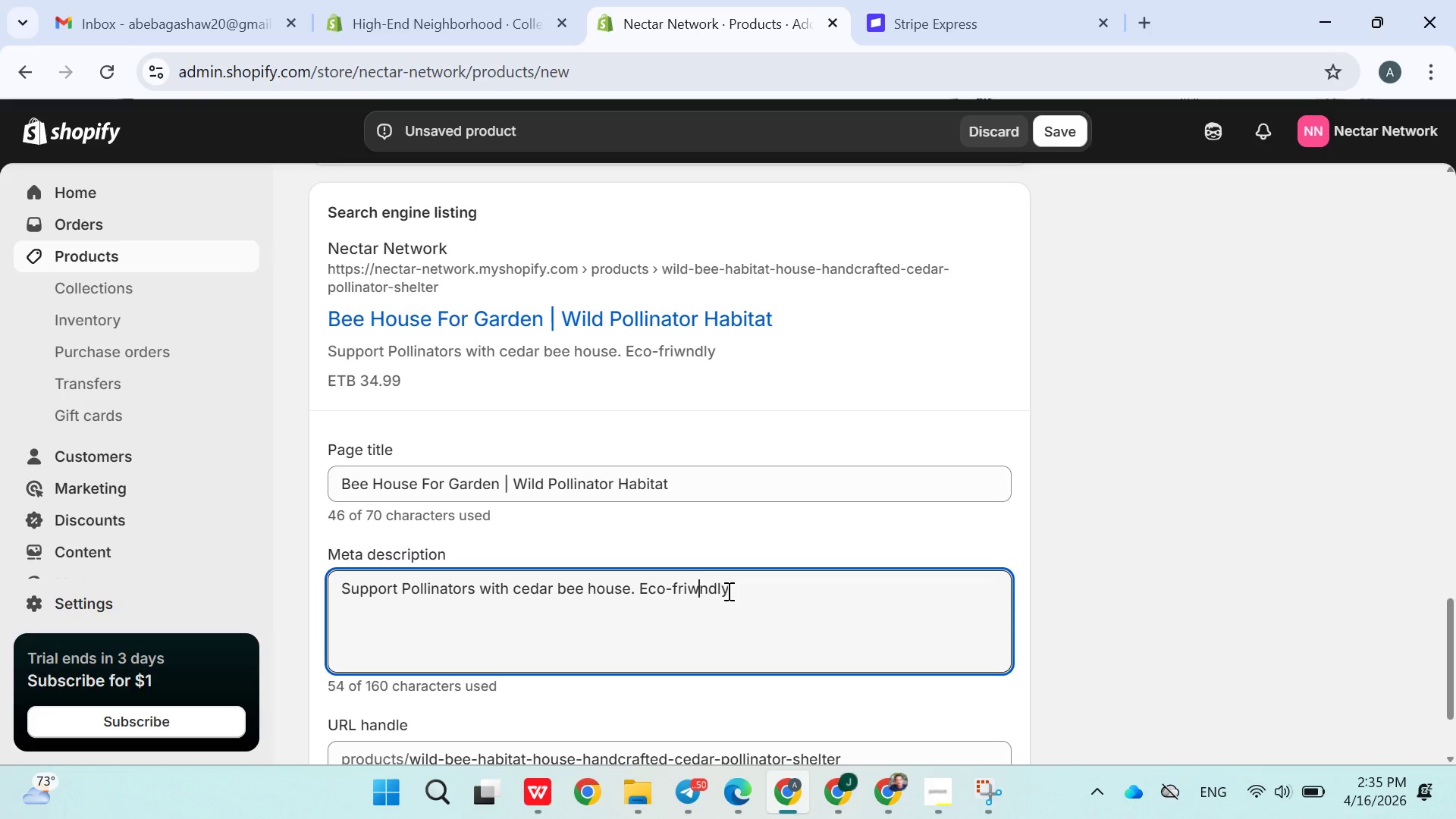 
key(E)
 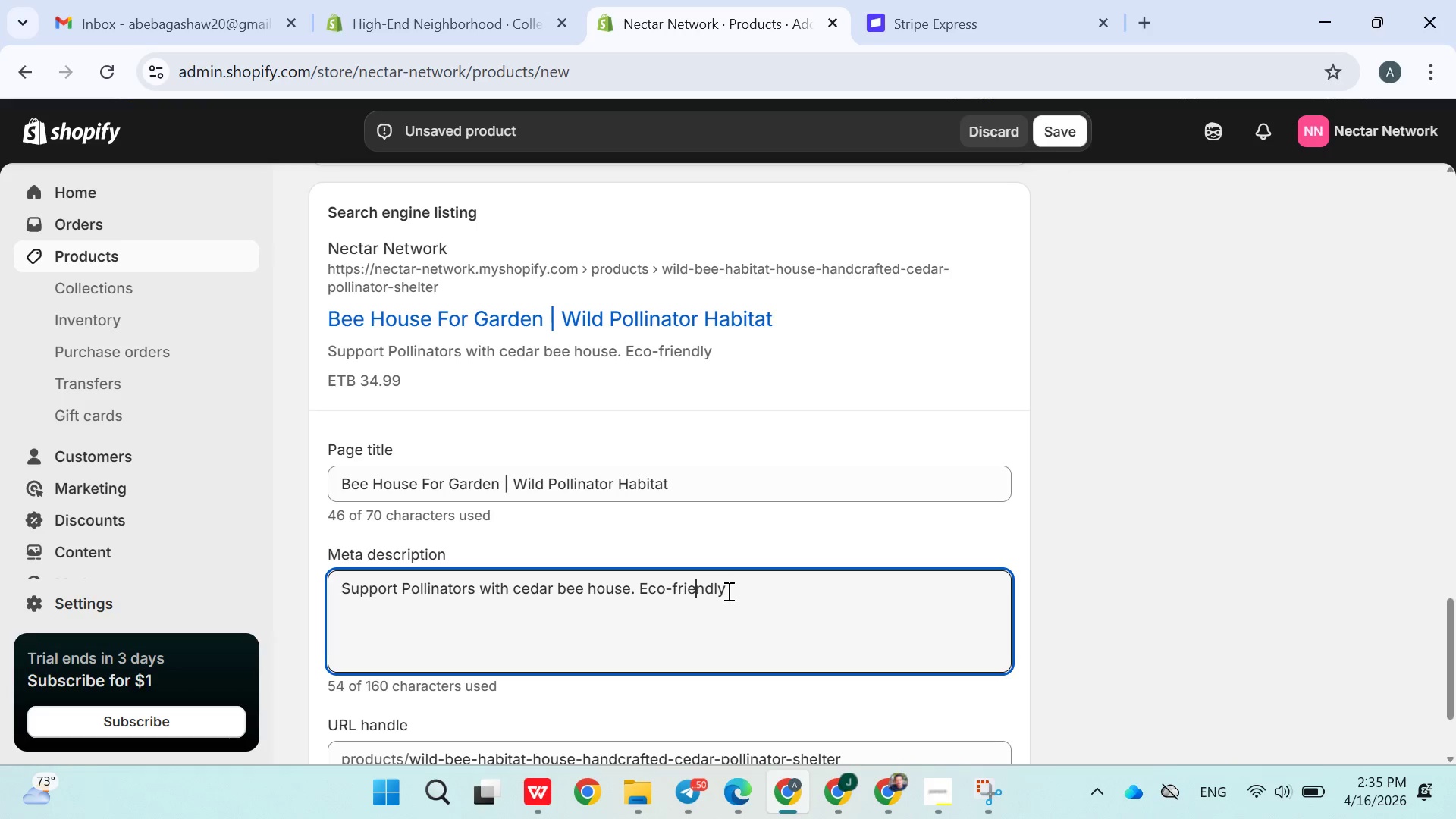 
key(ArrowDown)
 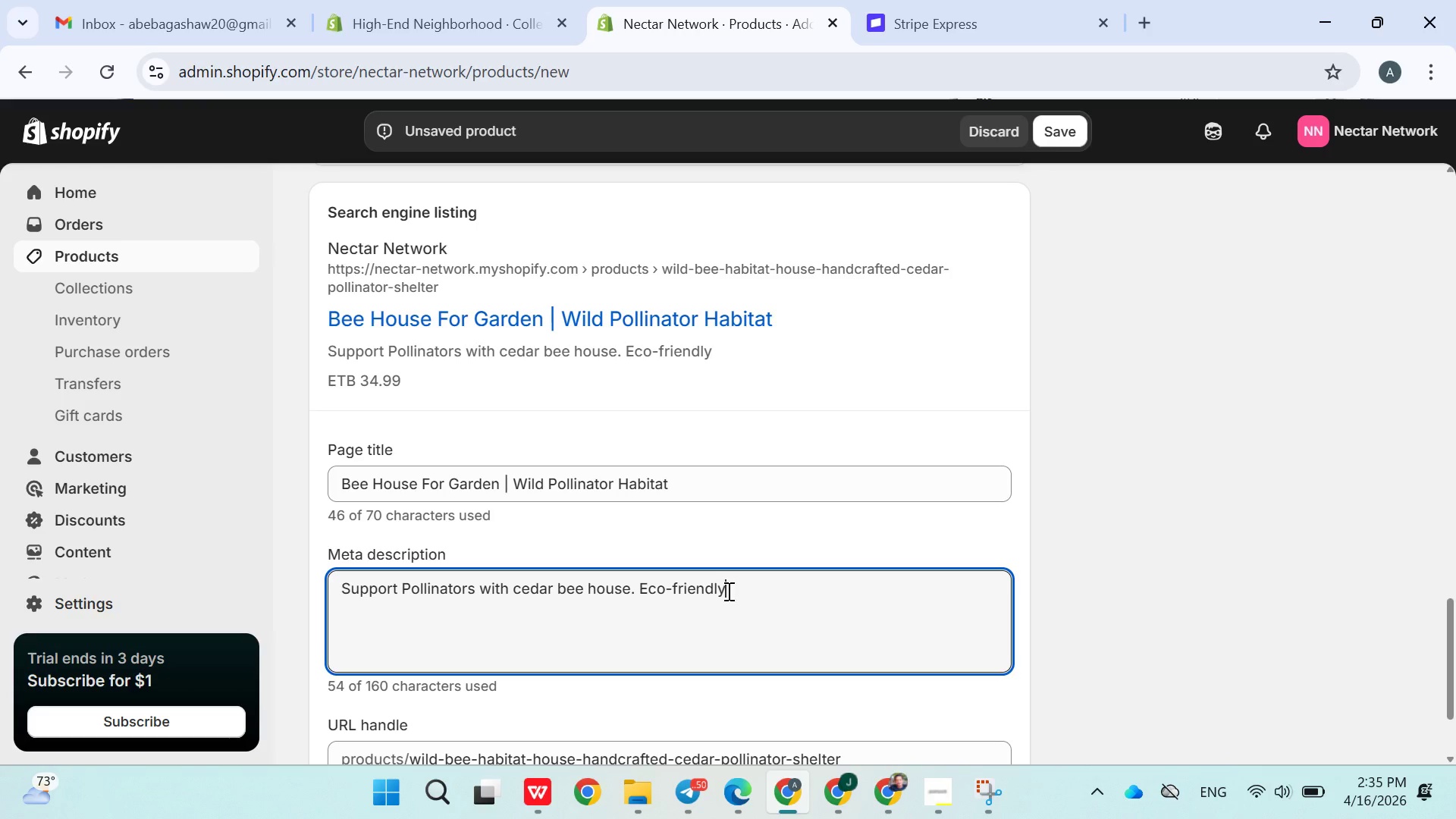 
key(ArrowDown)
 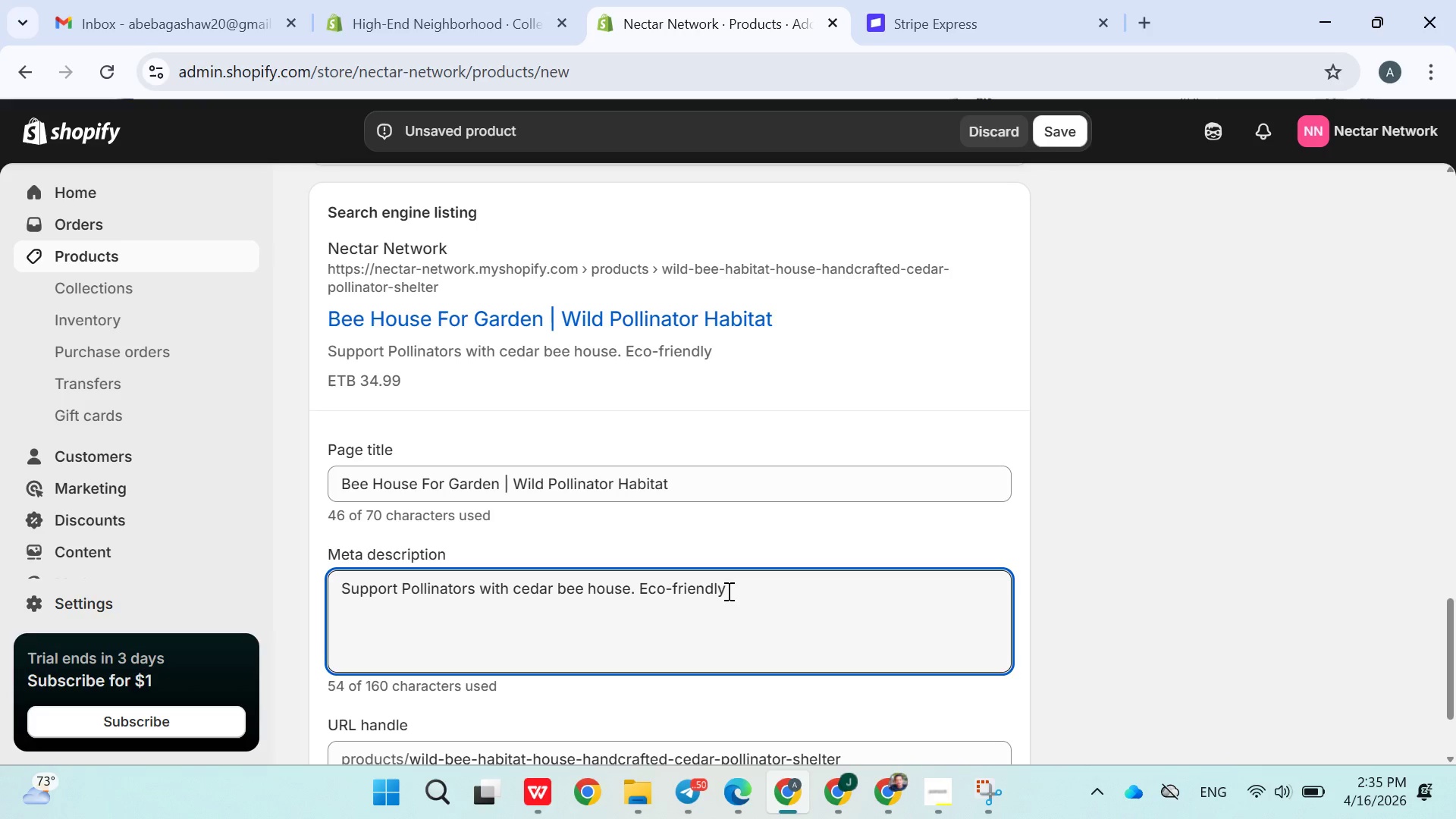 
key(Space)
 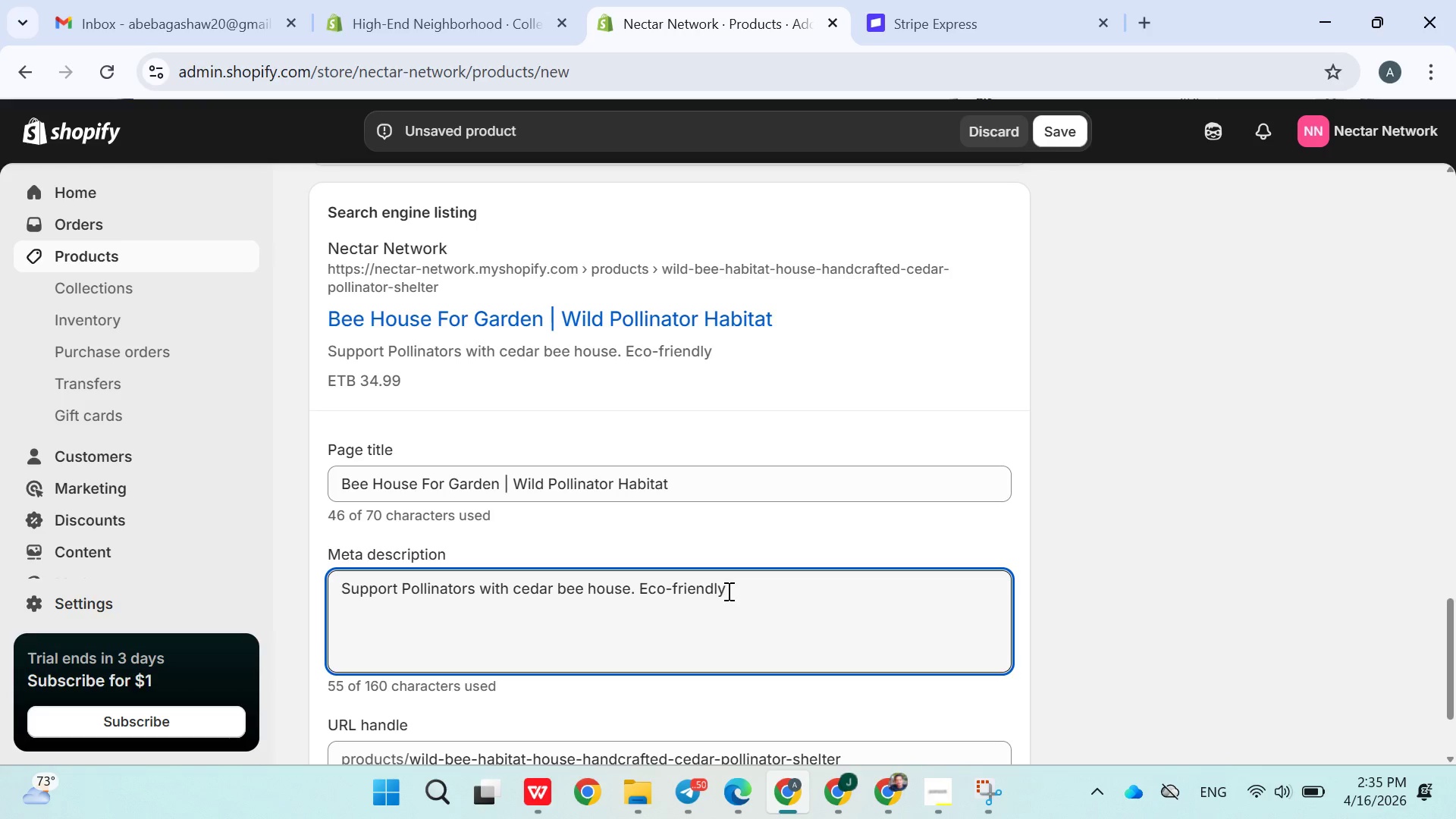 
type(garden solution for wild bee)
 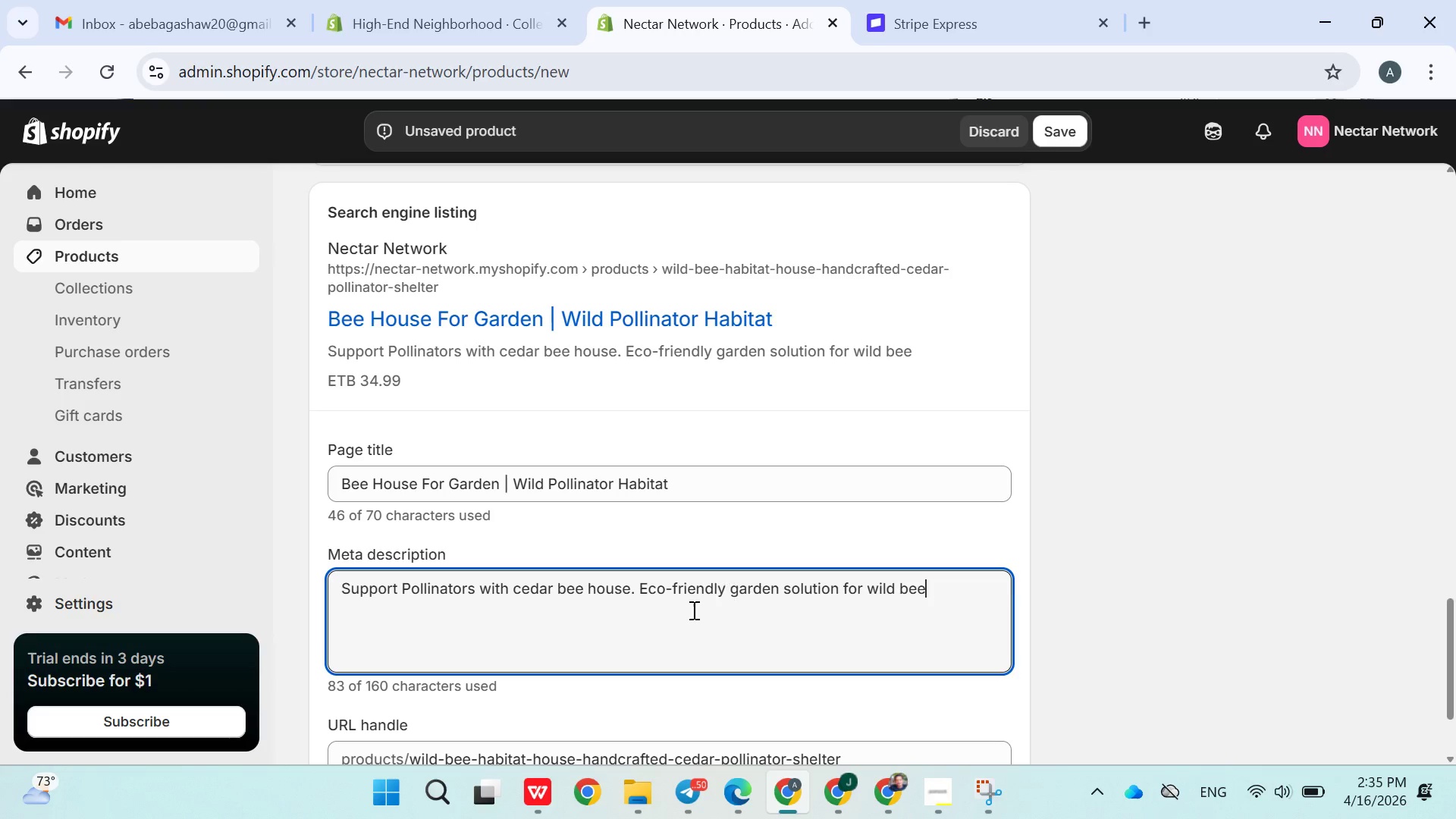 
left_click([563, 633])
 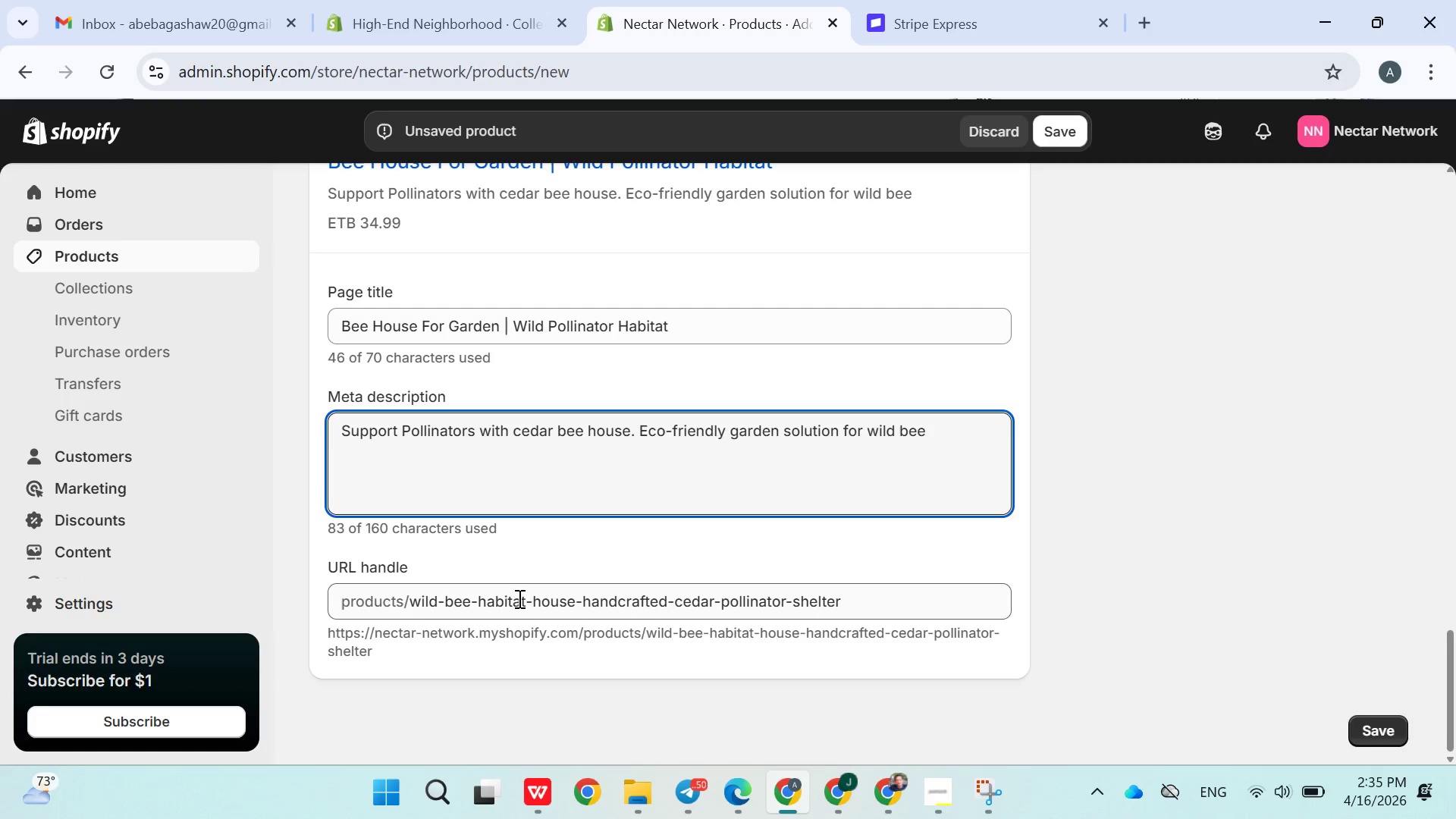 
wait(6.69)
 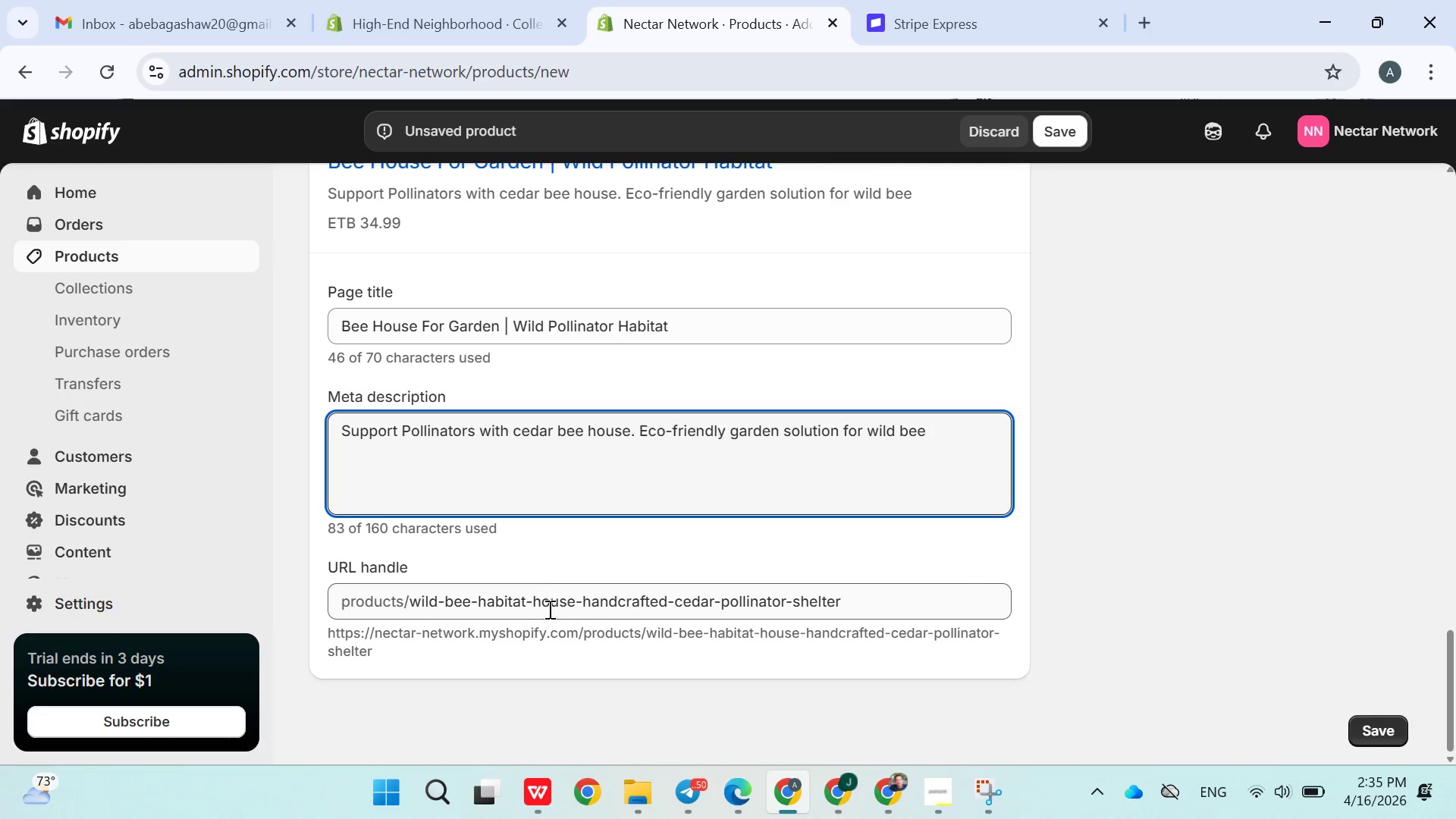 
double_click([492, 598])
 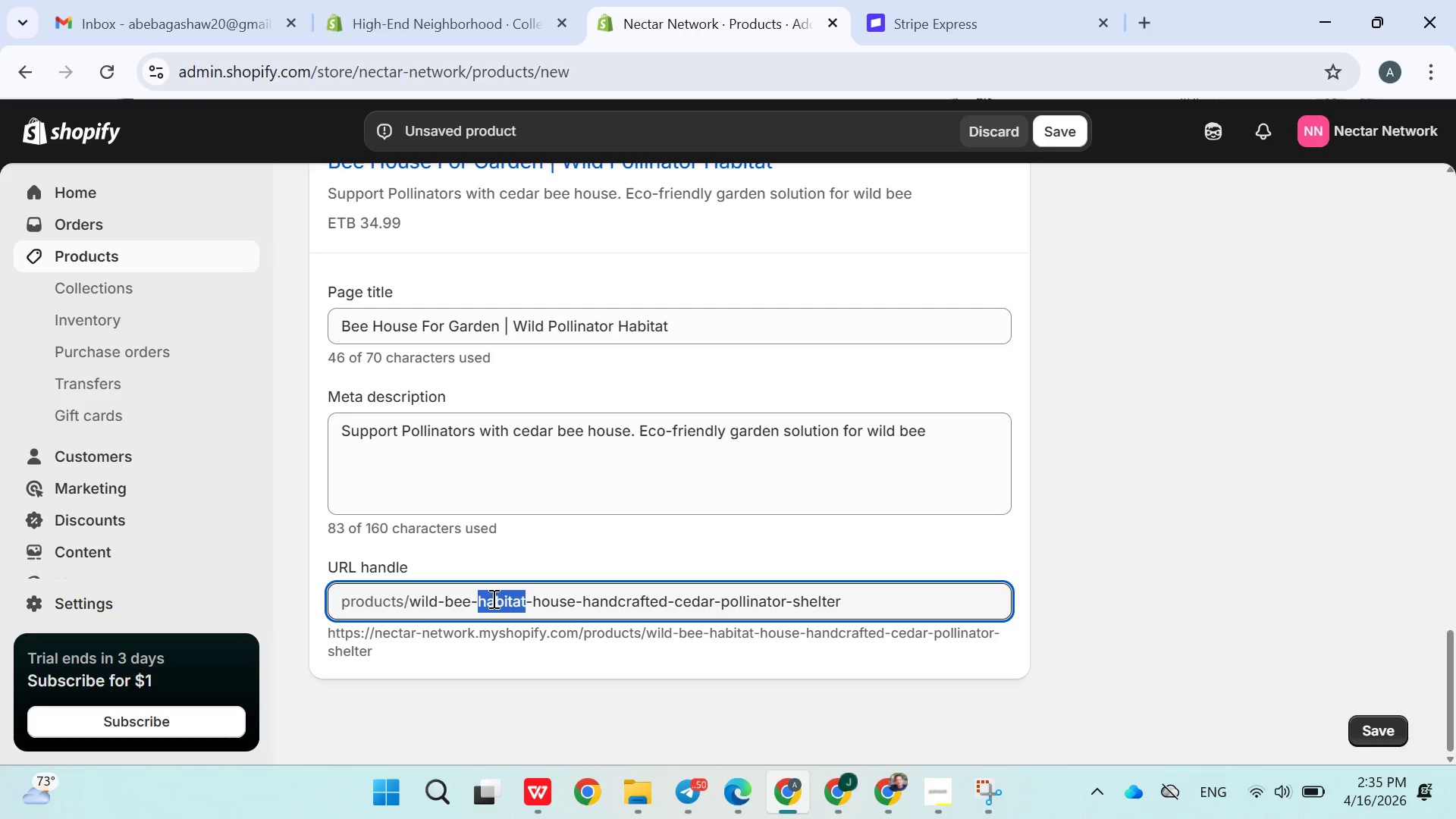 
key(Backspace)
 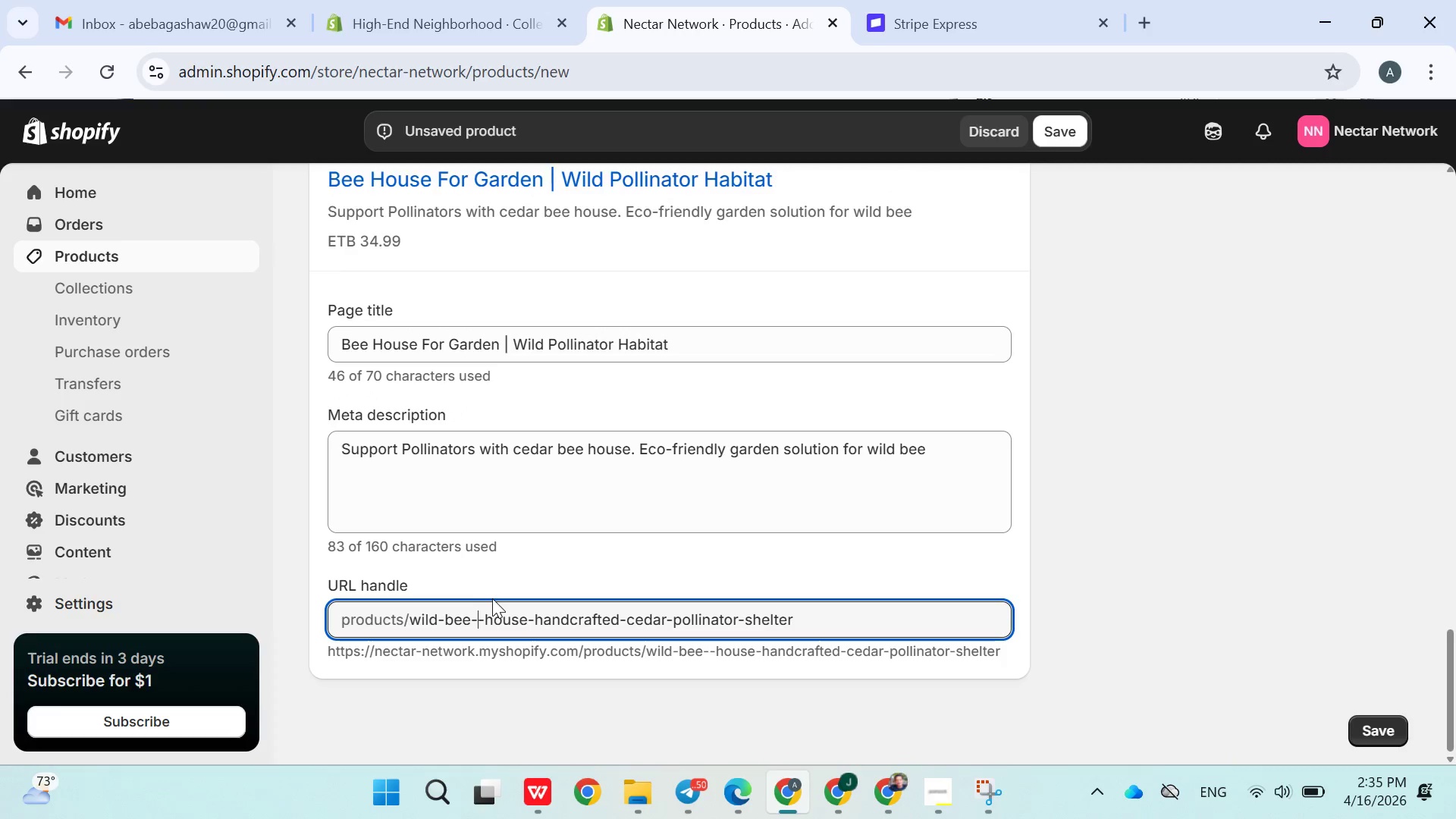 
key(Backspace)
 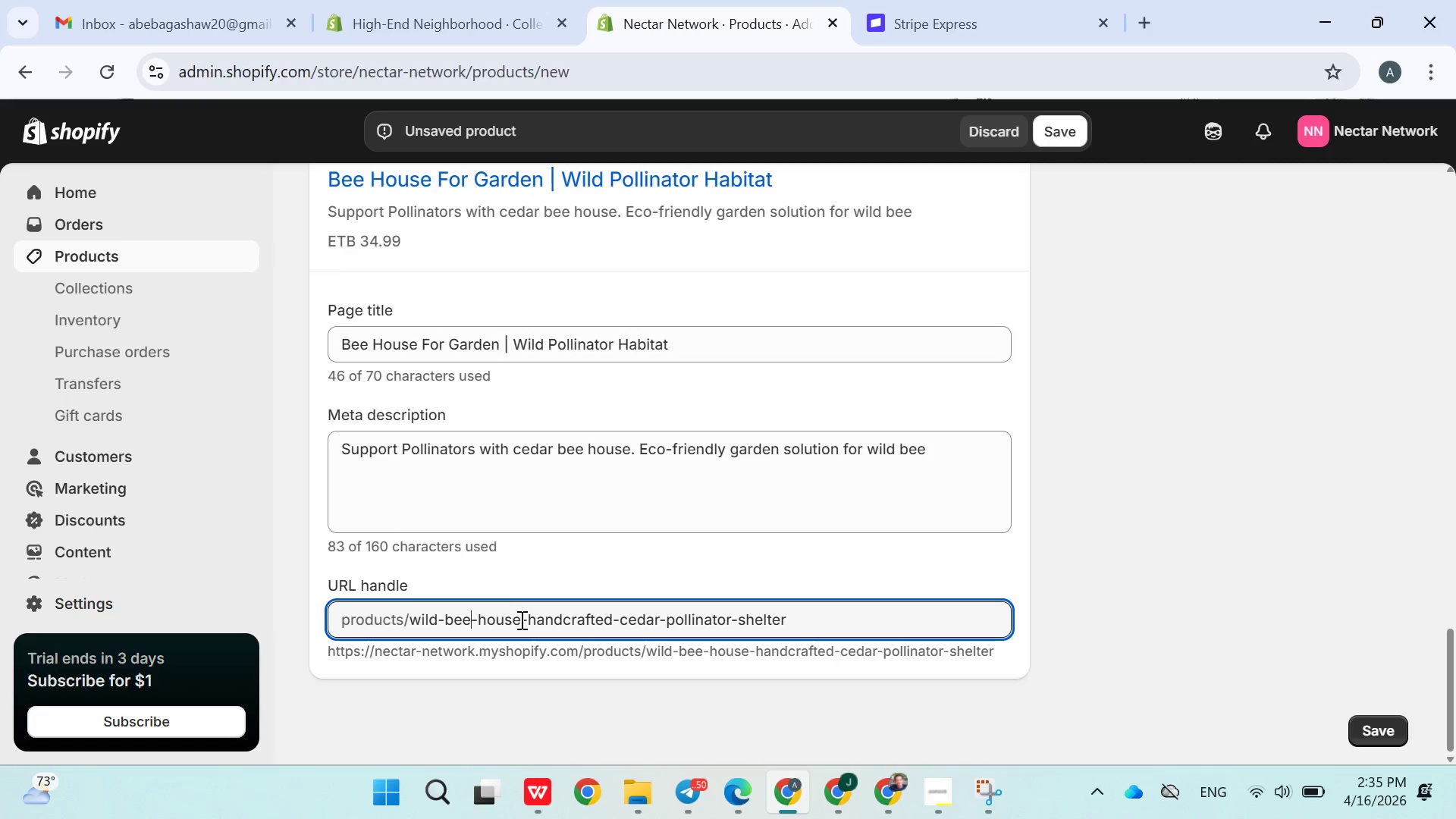 
left_click_drag(start_coordinate=[521, 620], to_coordinate=[896, 626])
 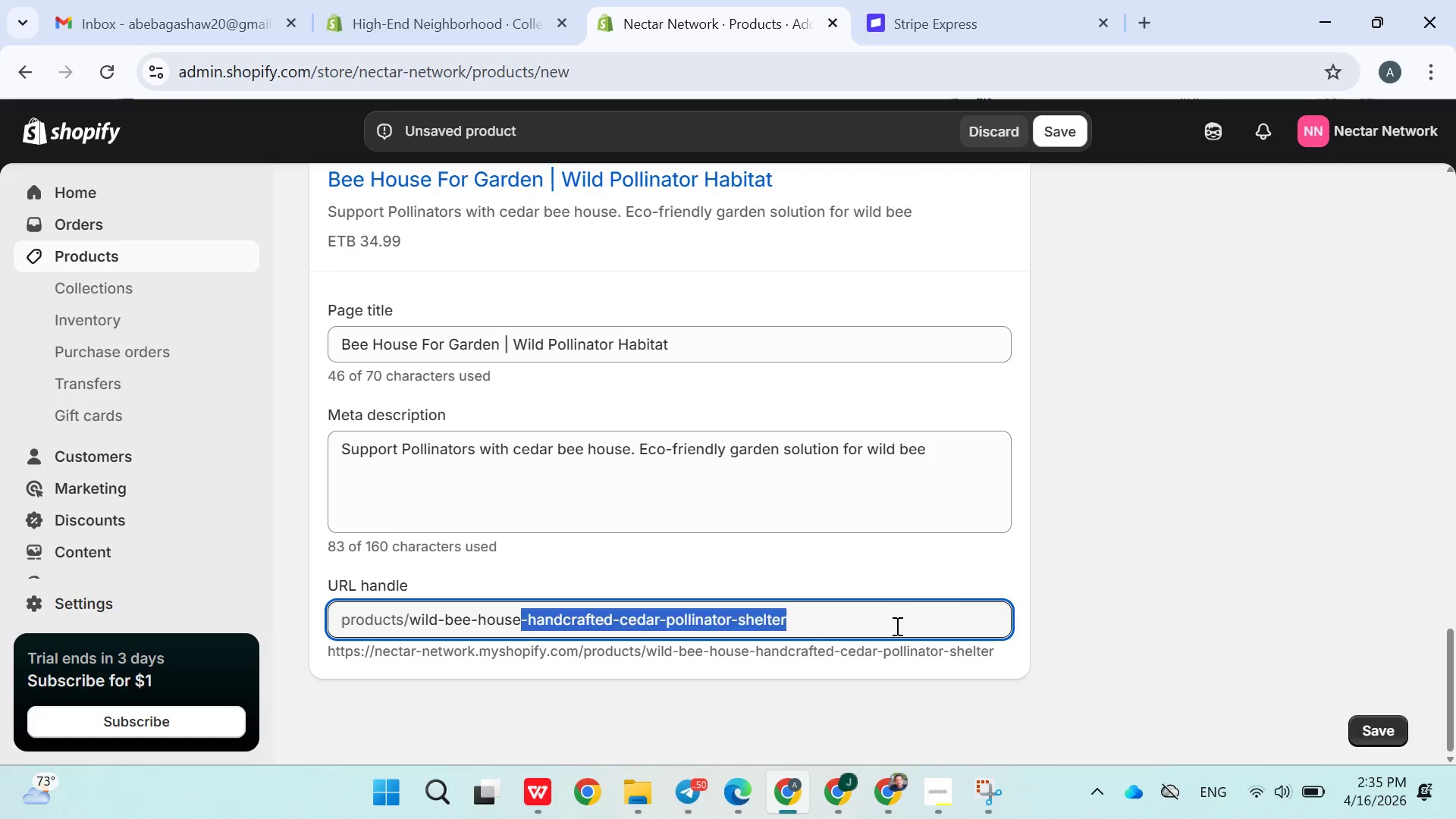 
key(Backspace)
 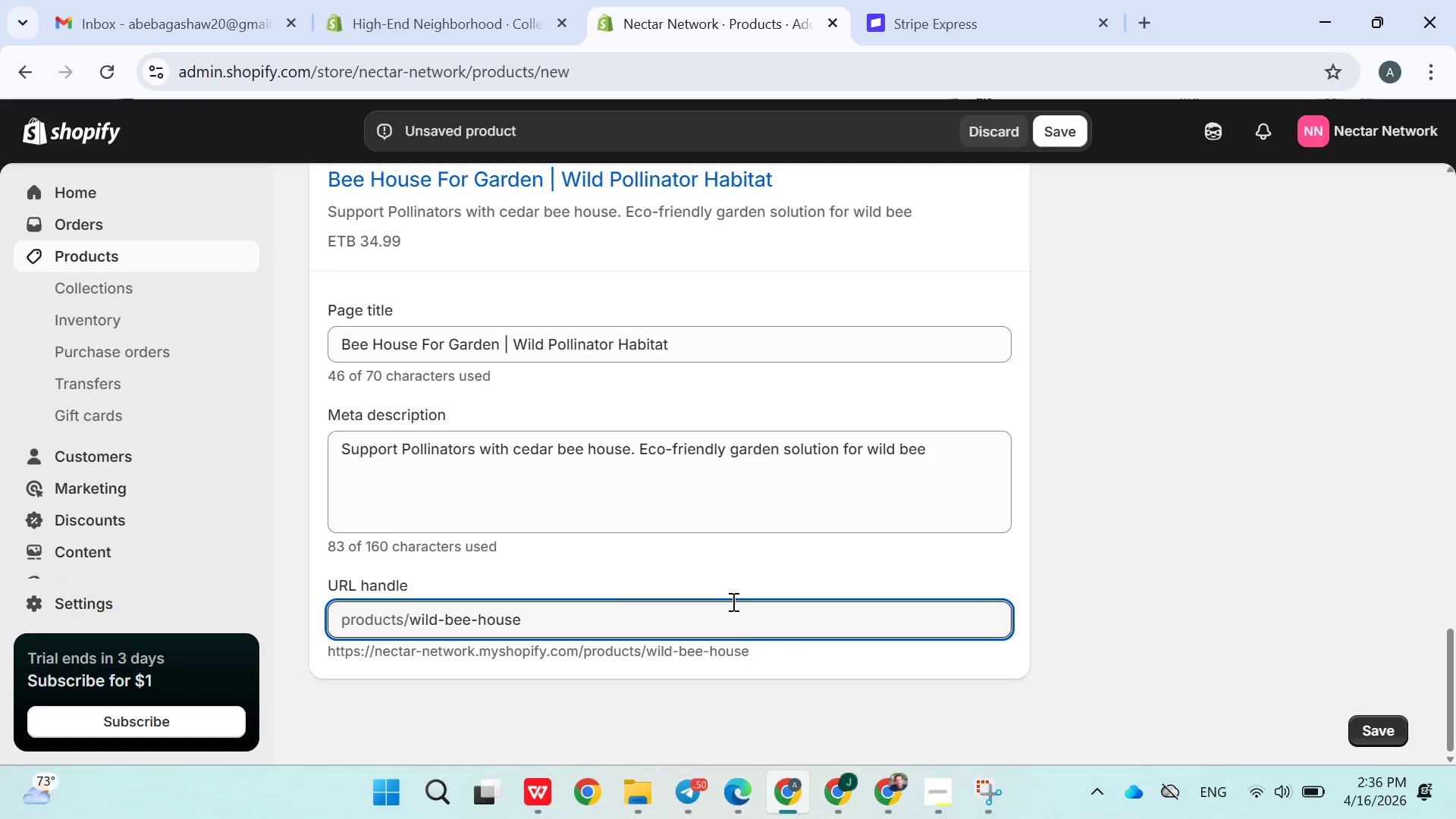 
left_click([725, 585])
 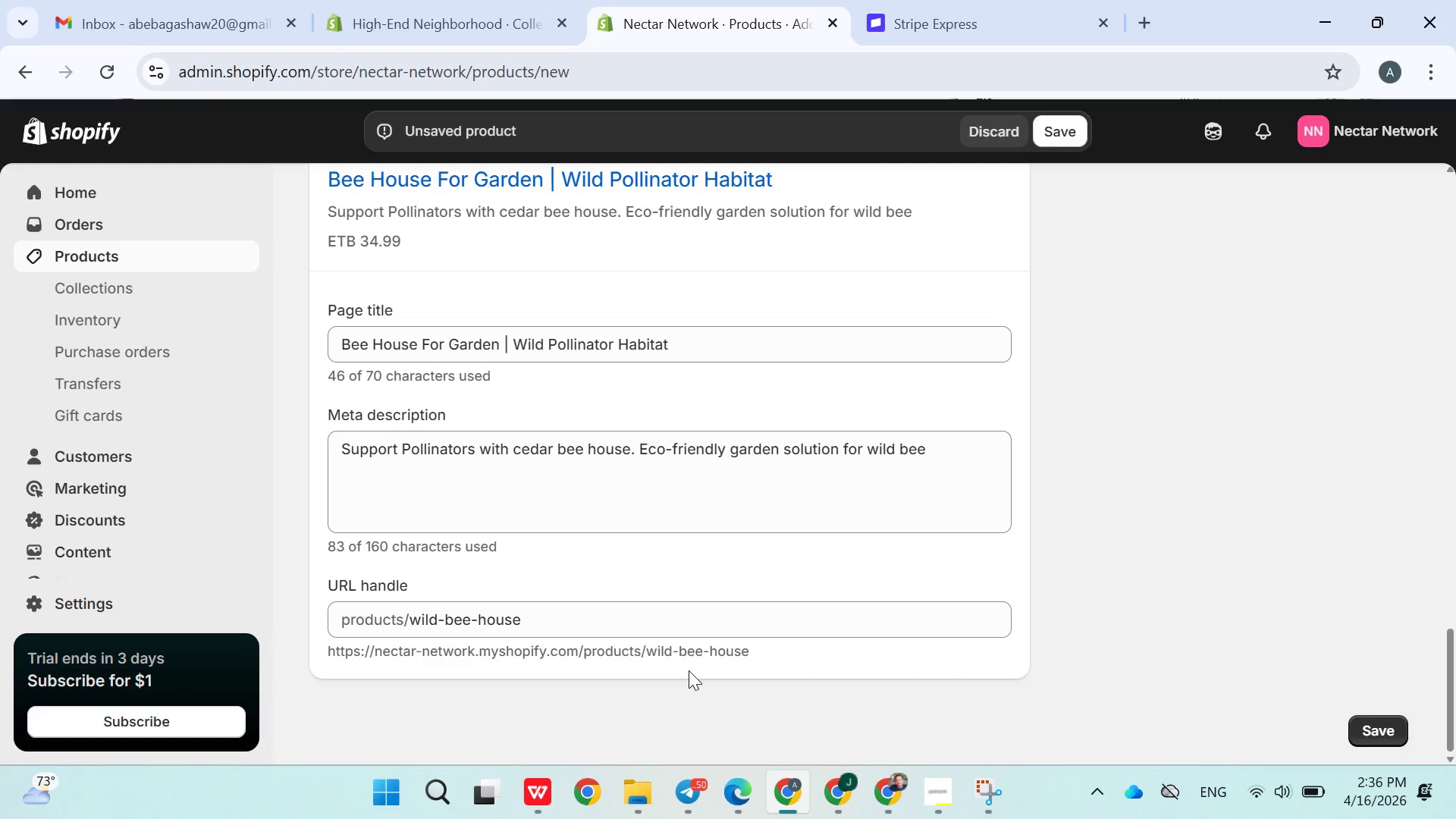 
wait(6.66)
 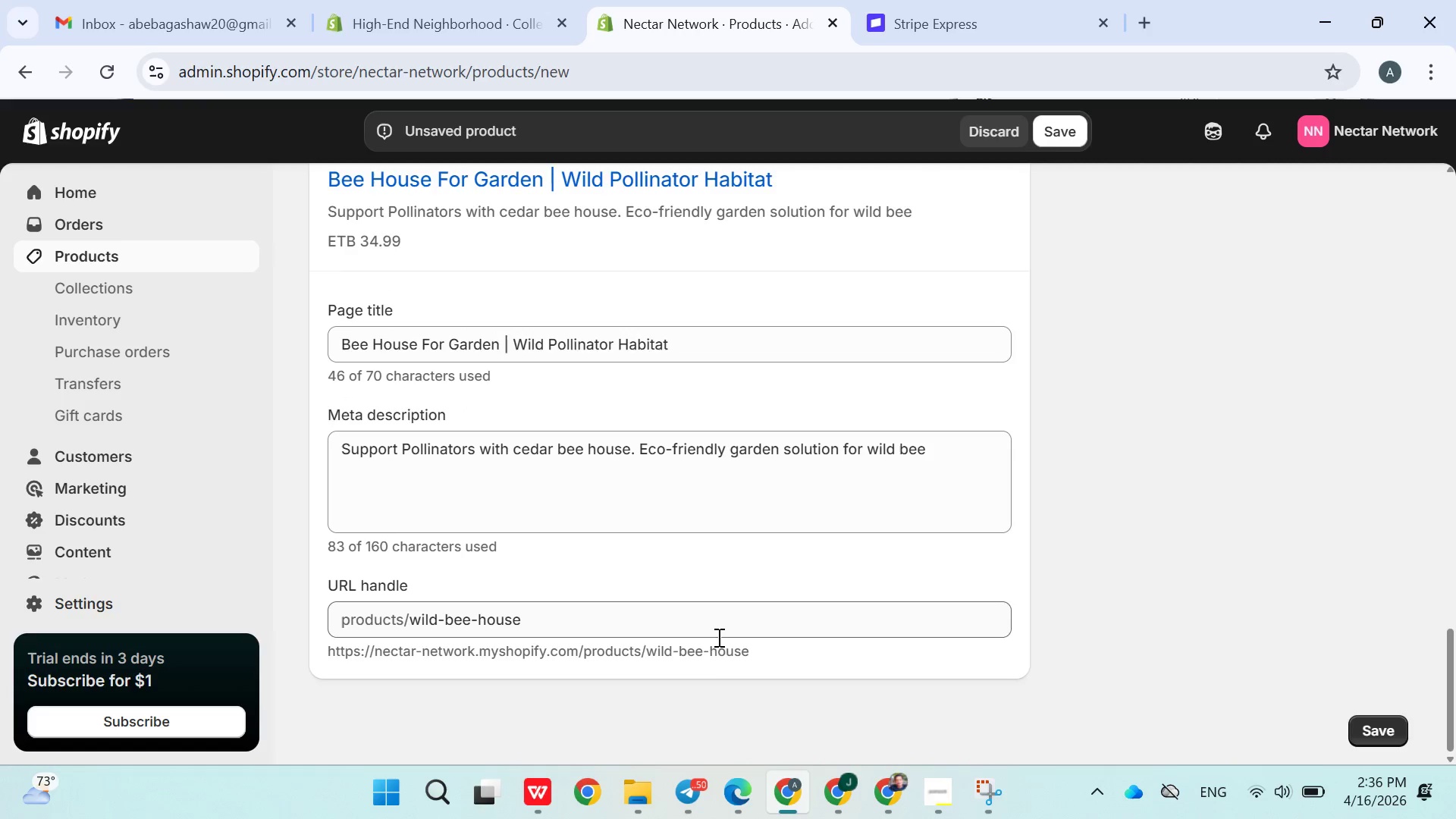 
mouse_move([879, 594])
 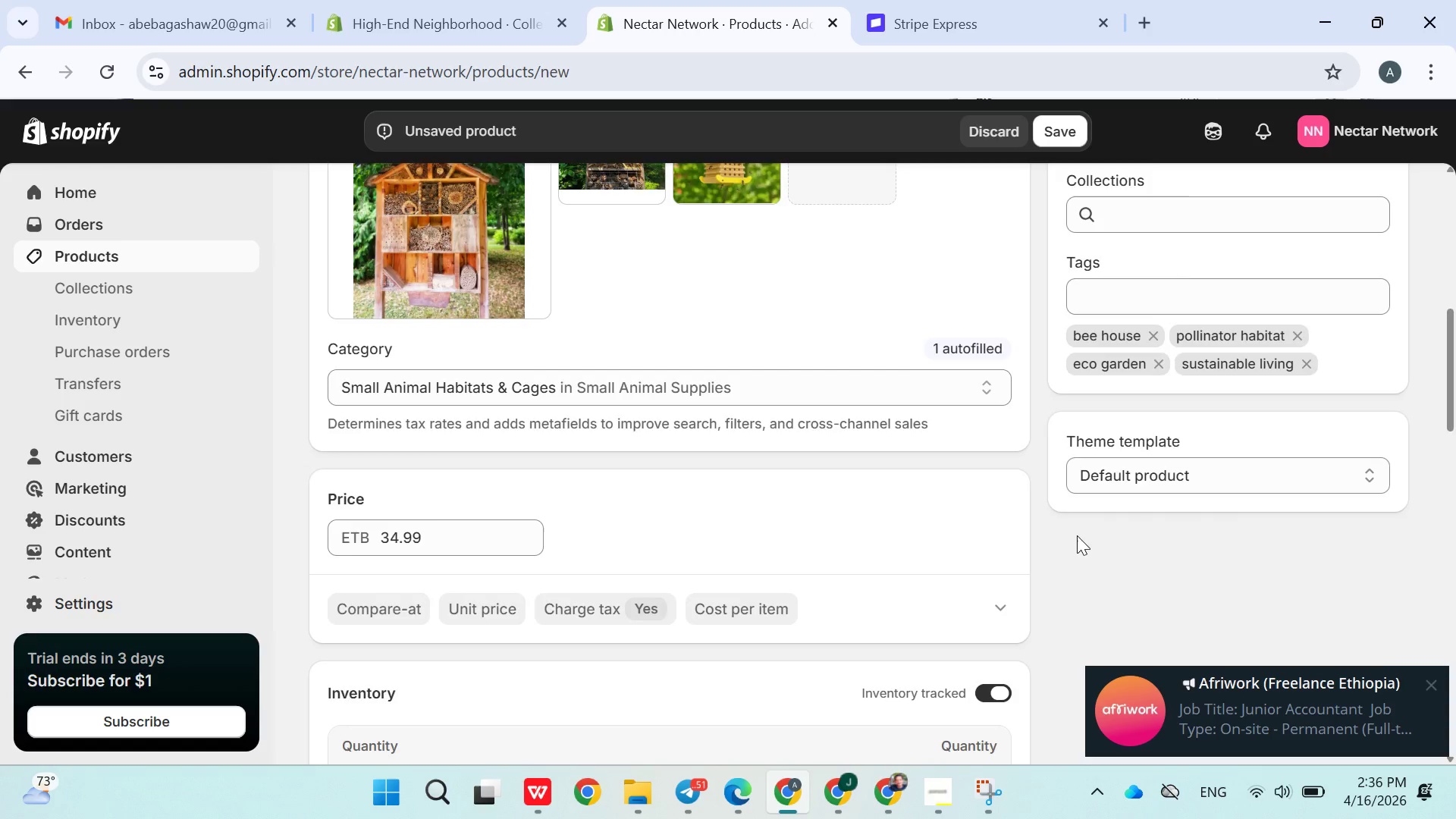 
mouse_move([1059, 535])
 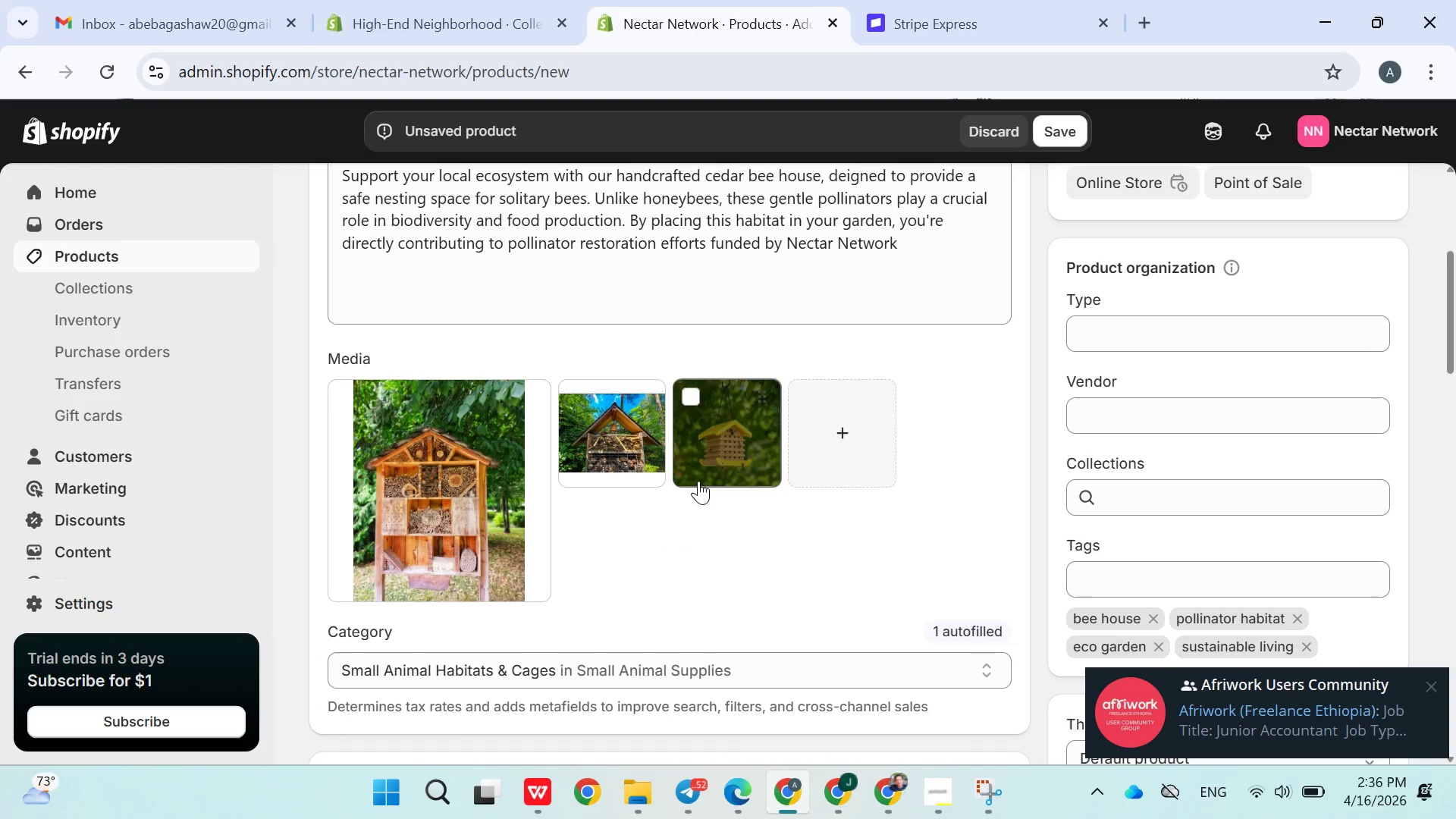 
wait(7.17)
 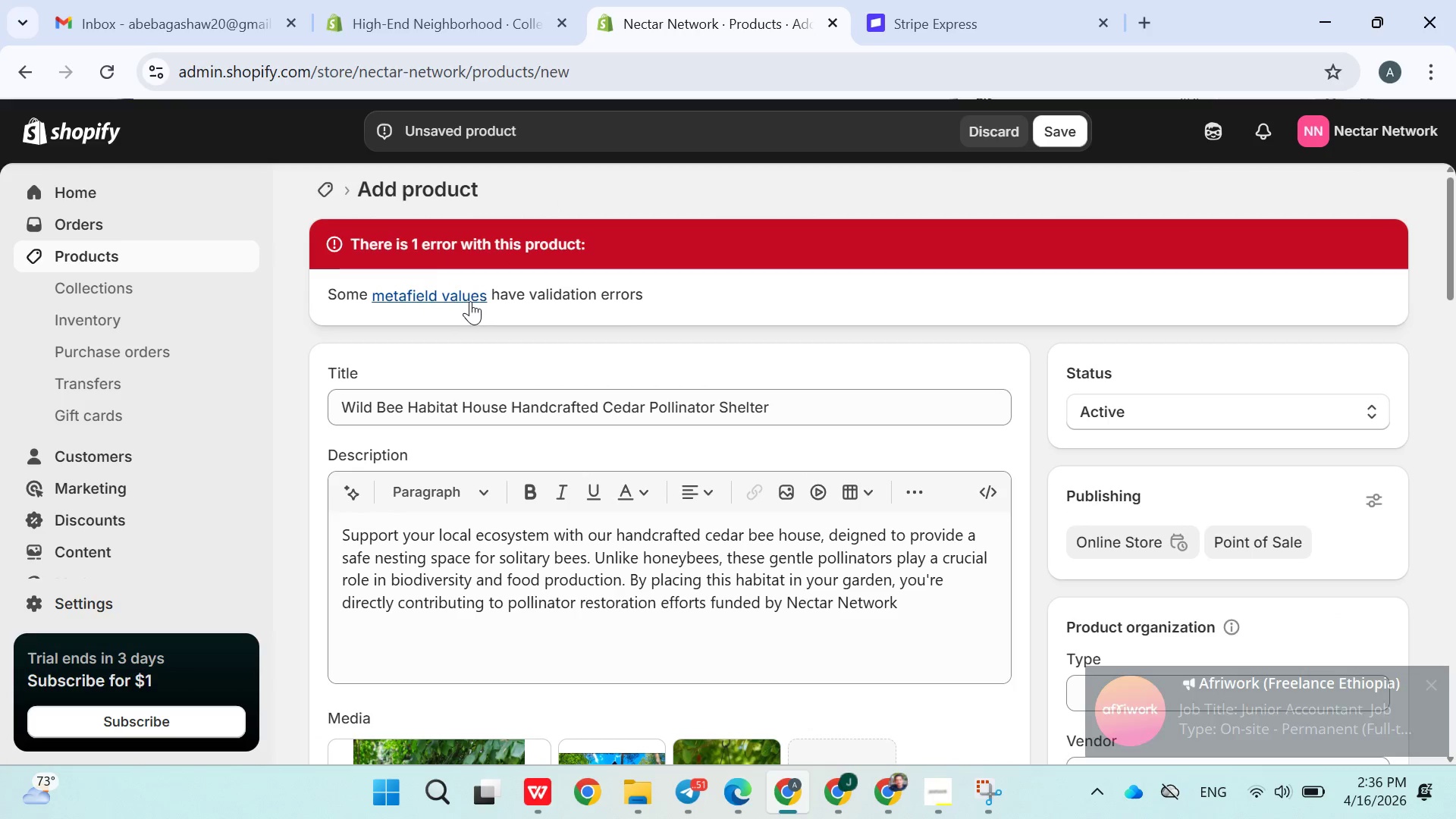 
left_click([839, 435])
 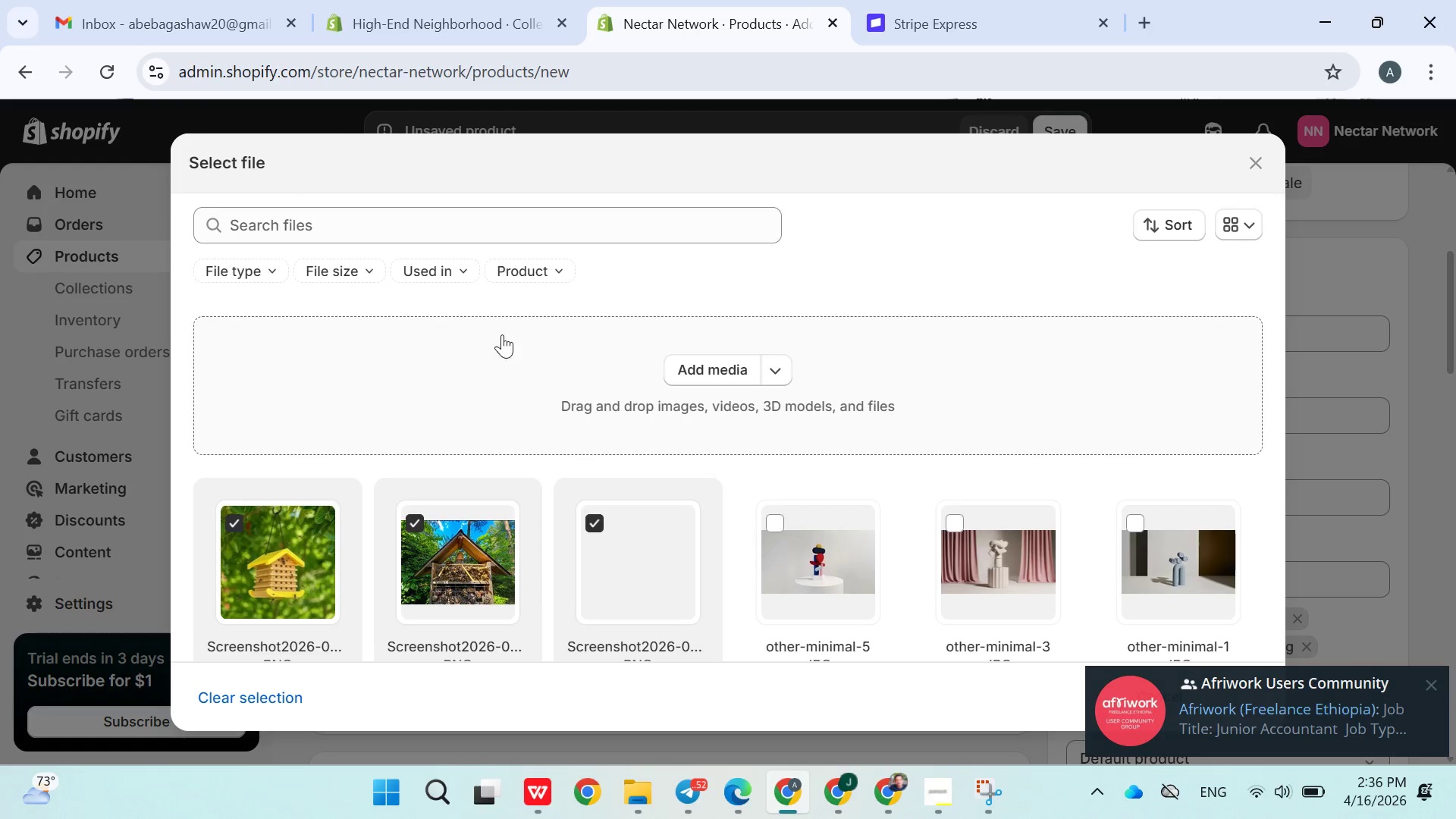 
mouse_move([462, 388])
 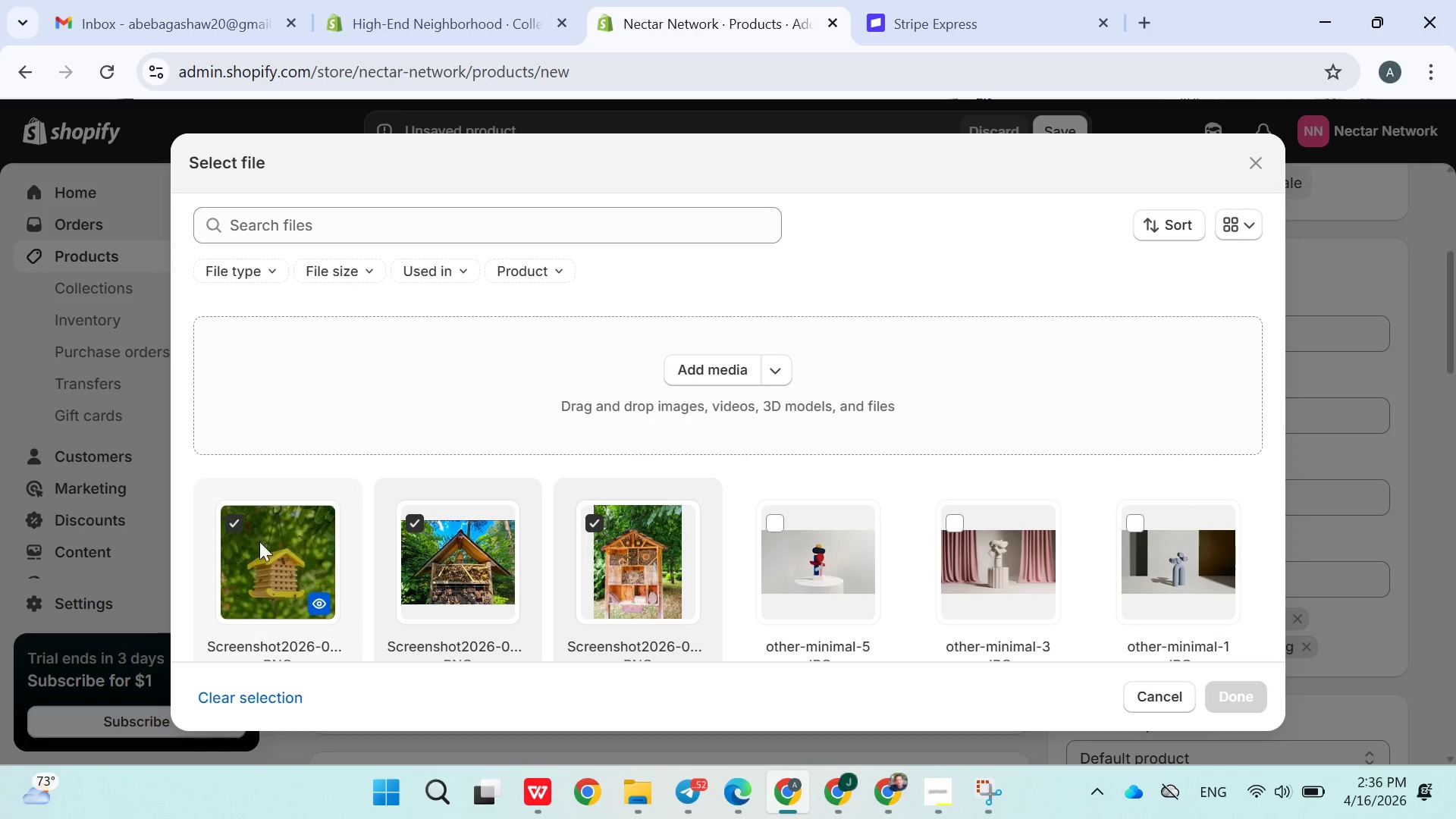 
wait(5.42)
 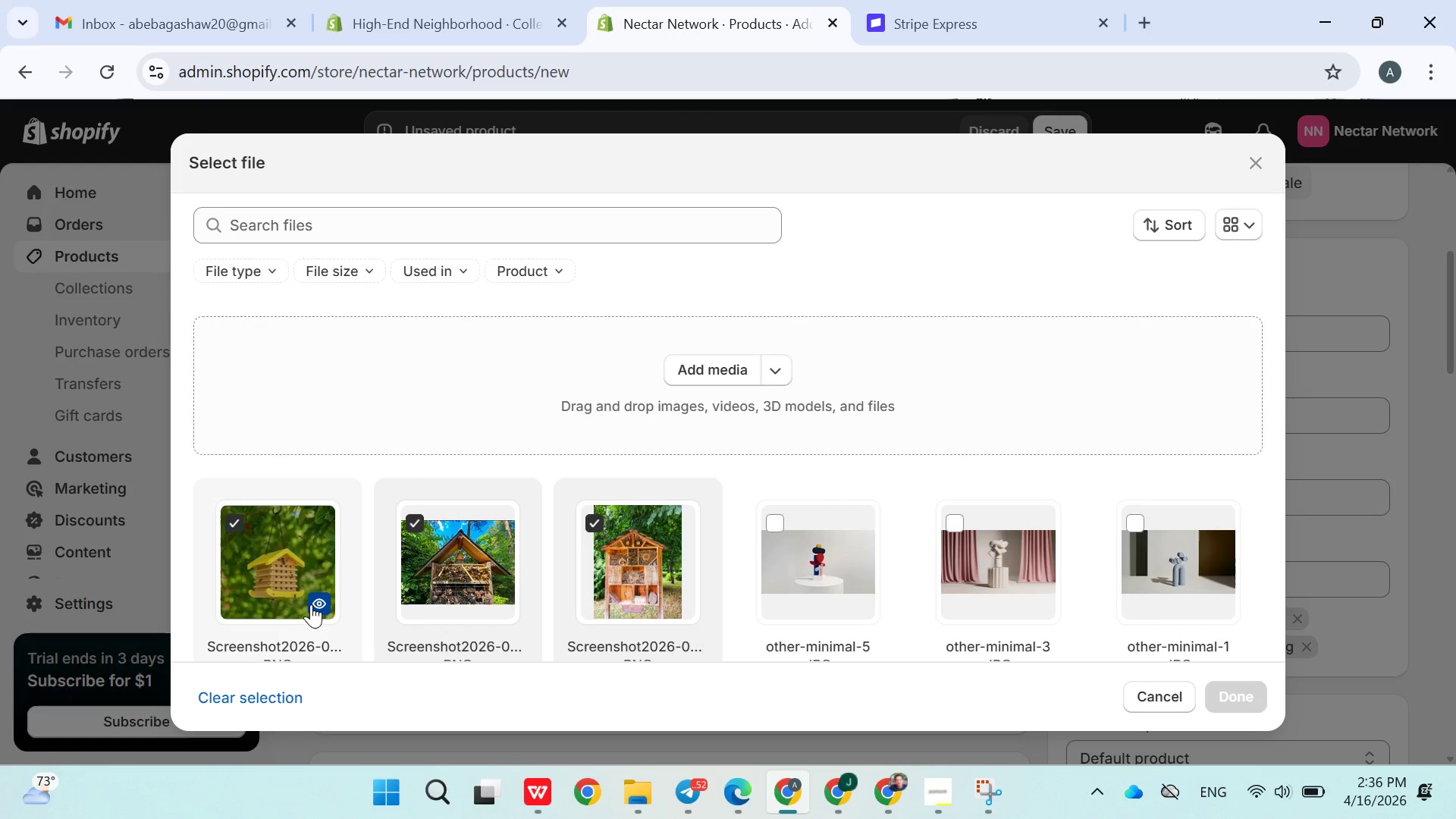 
left_click([322, 605])
 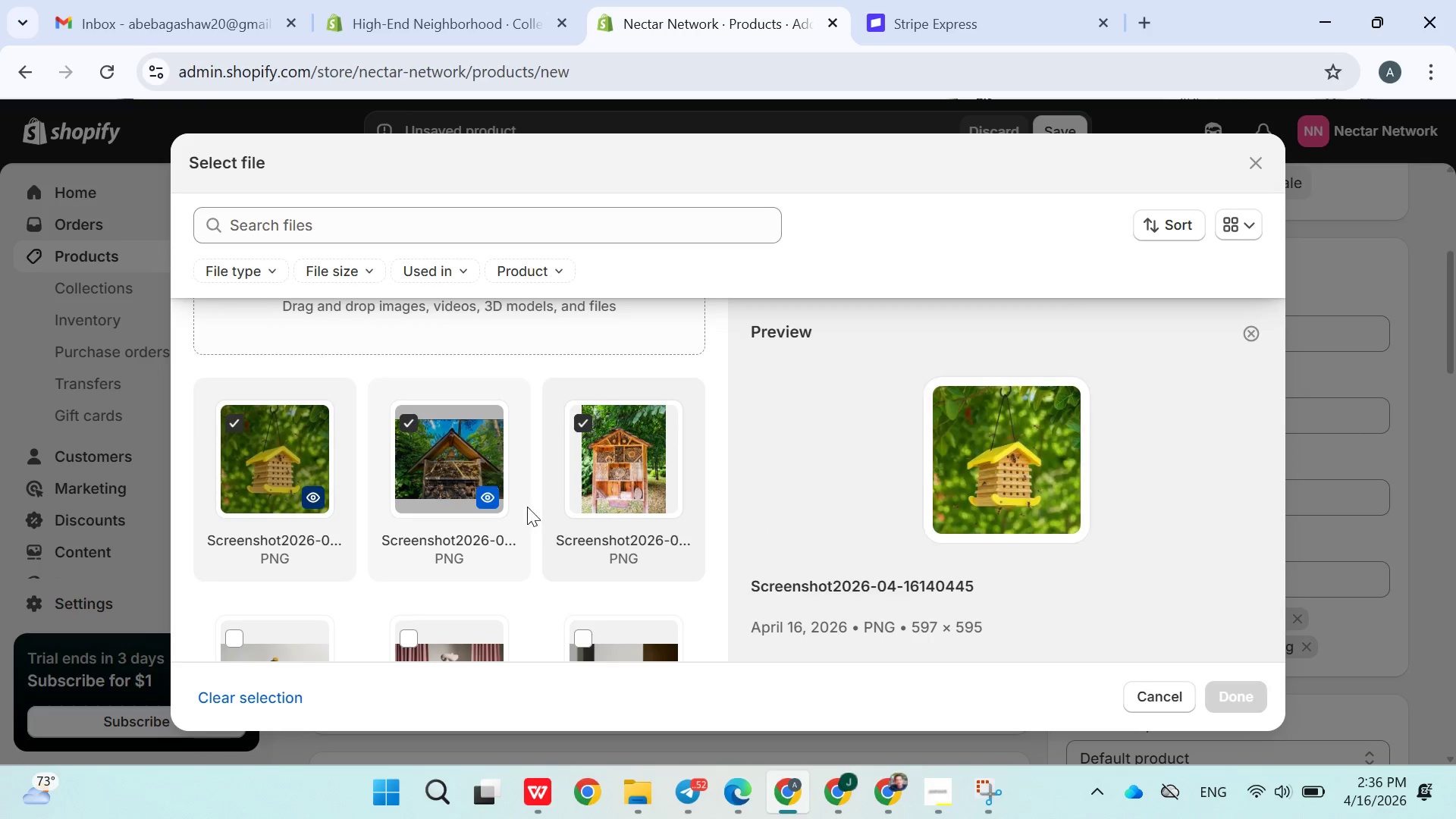 
mouse_move([879, 499])
 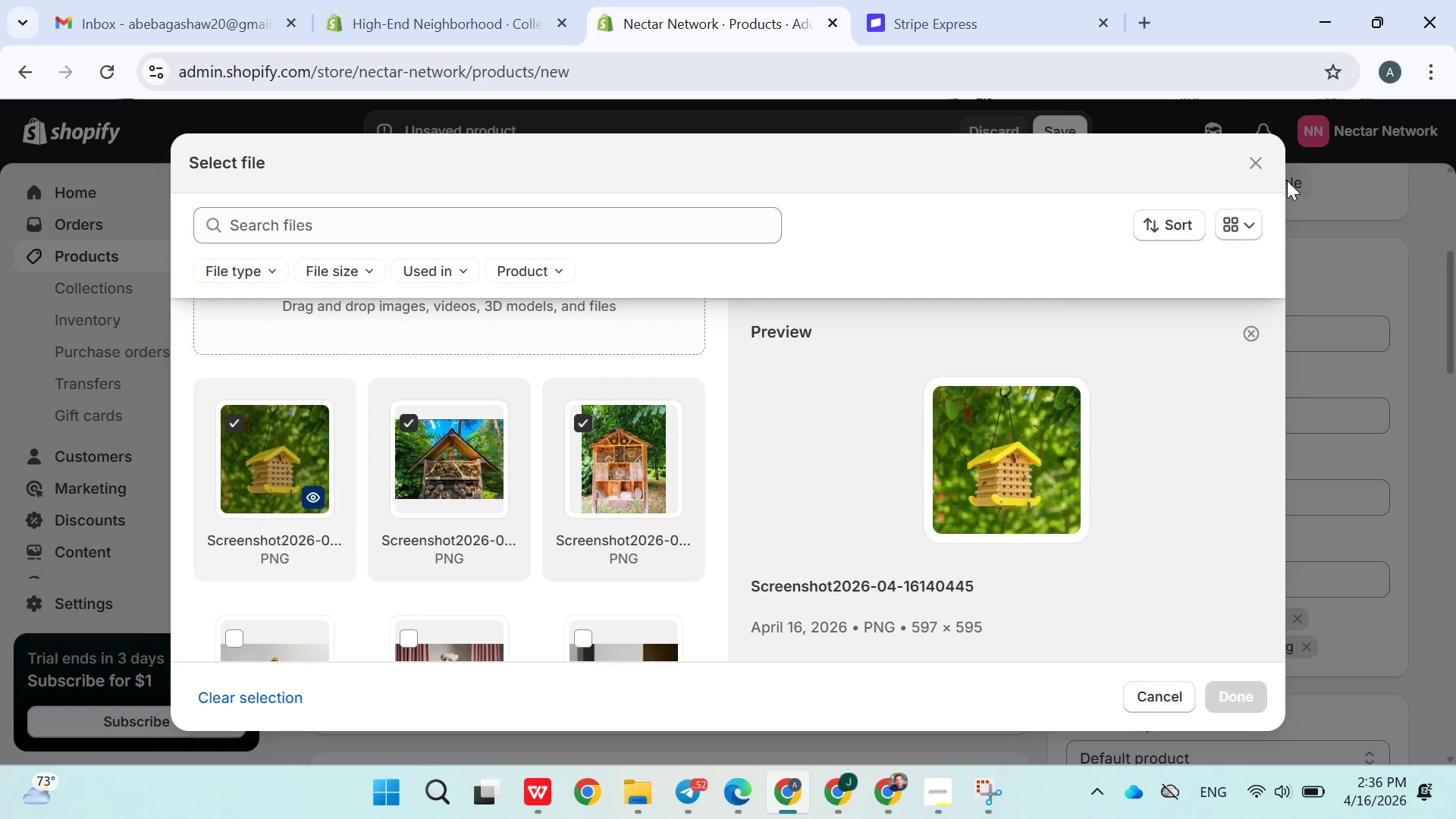 
left_click([1253, 168])
 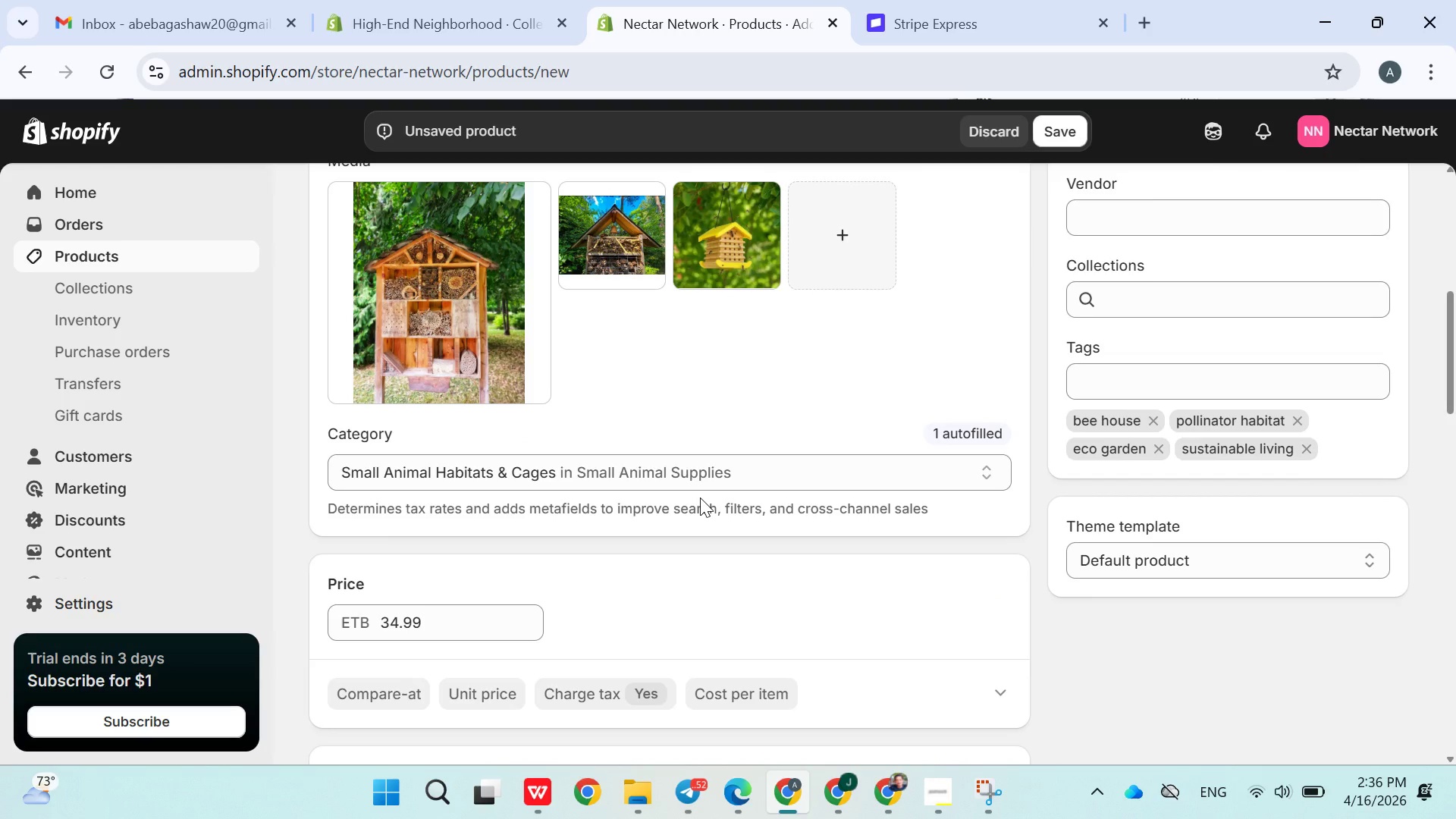 
wait(15.2)
 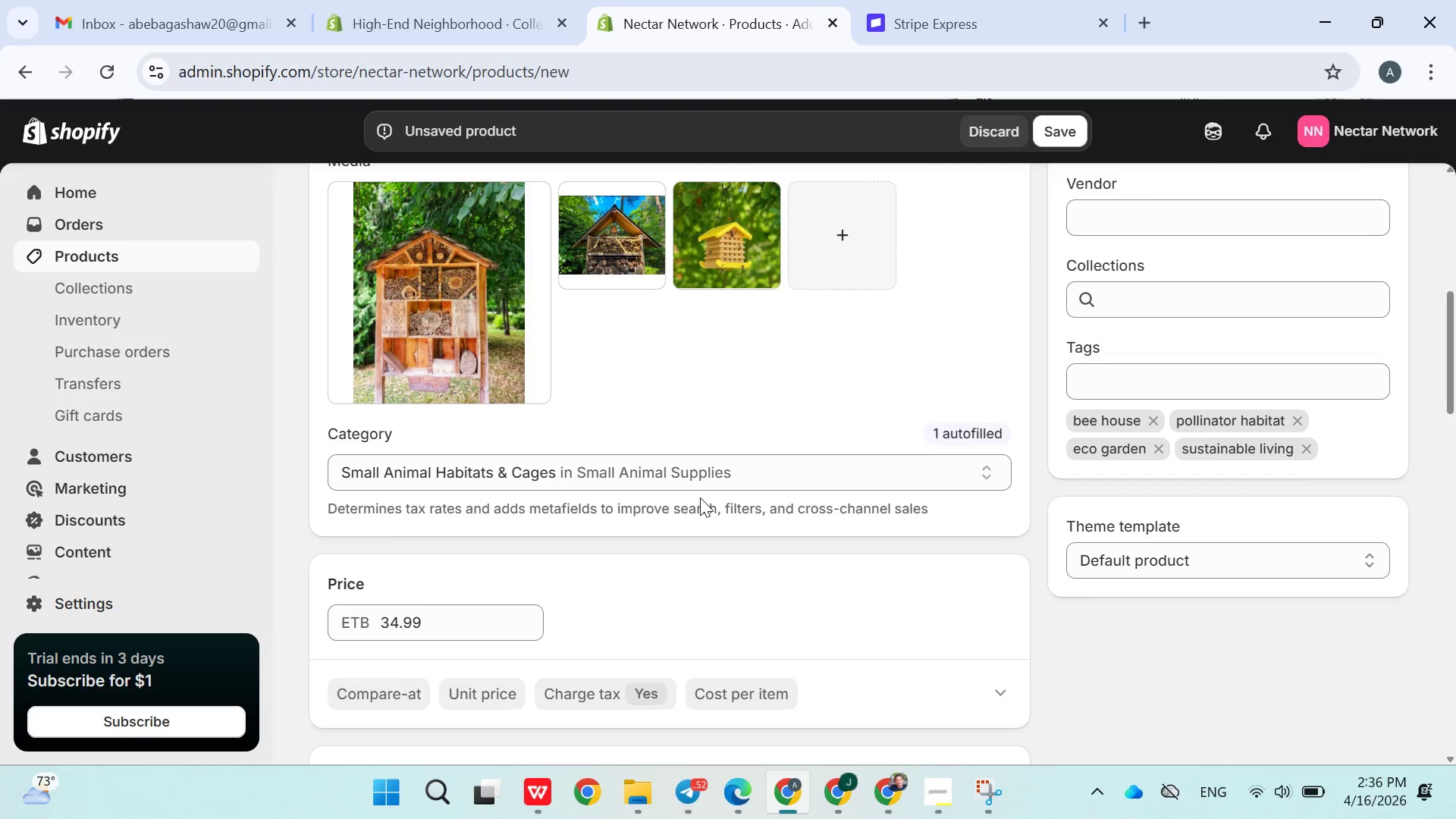 
left_click([1207, 546])
 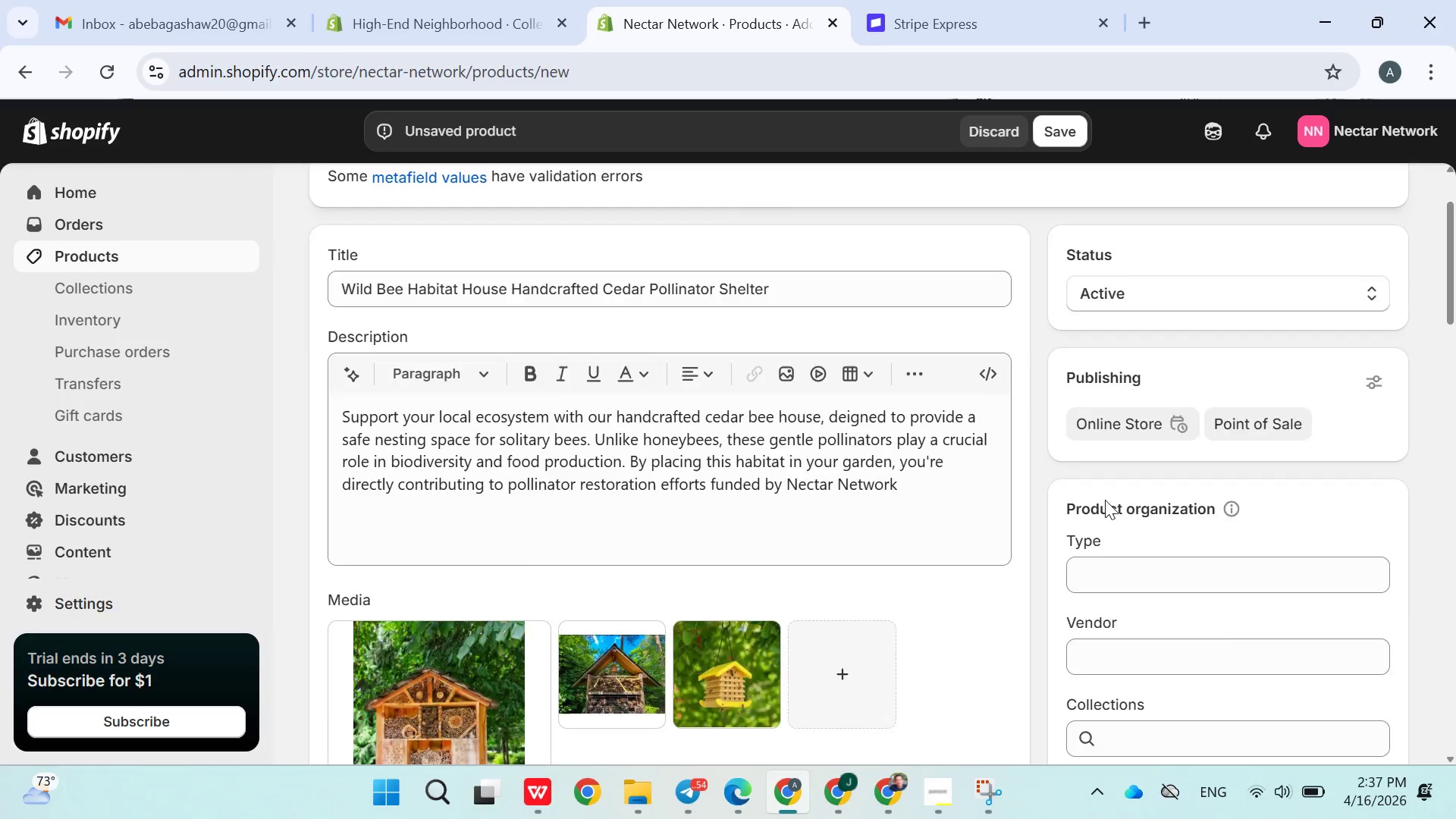 
wait(5.14)
 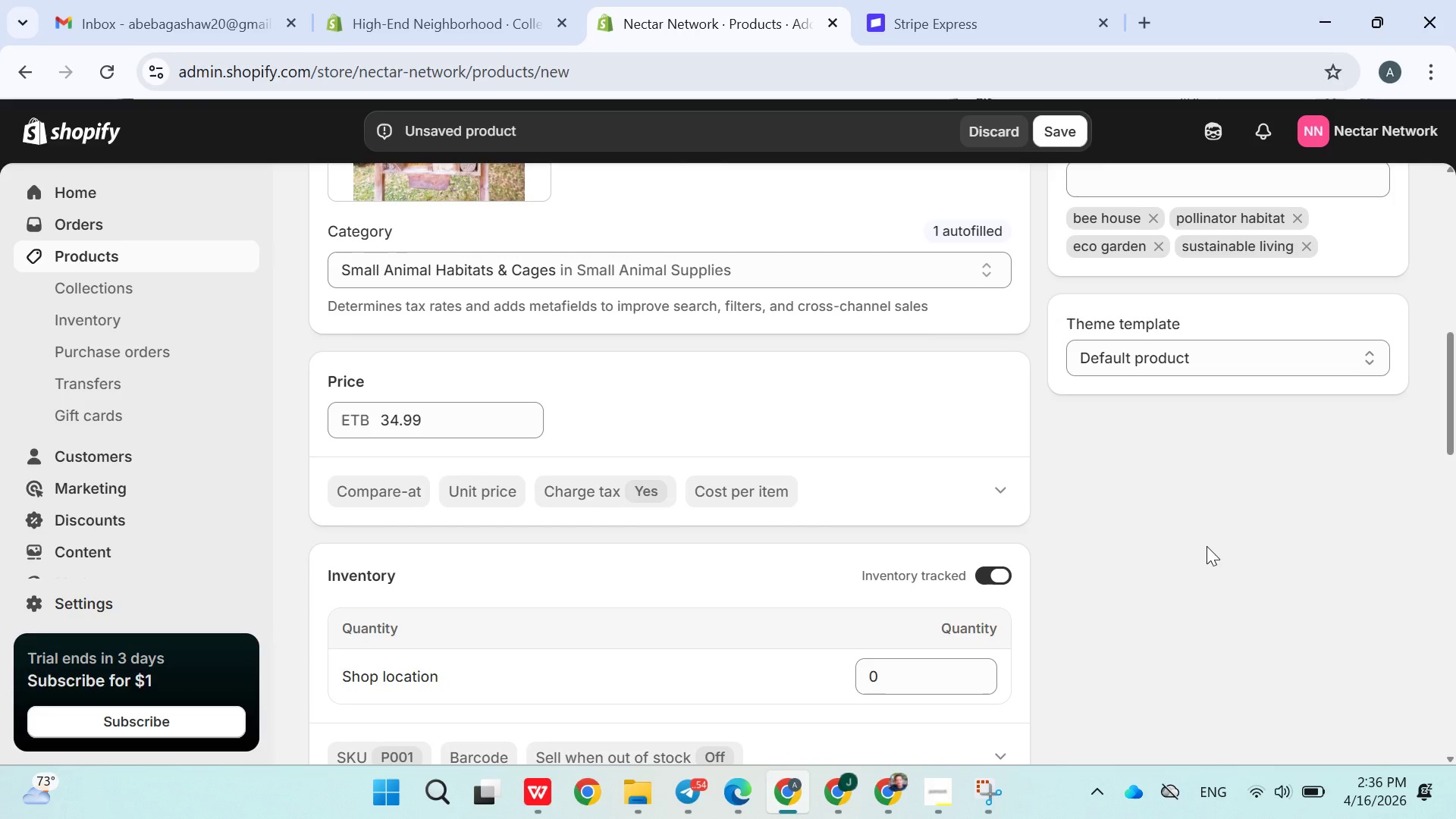 
left_click([912, 498])
 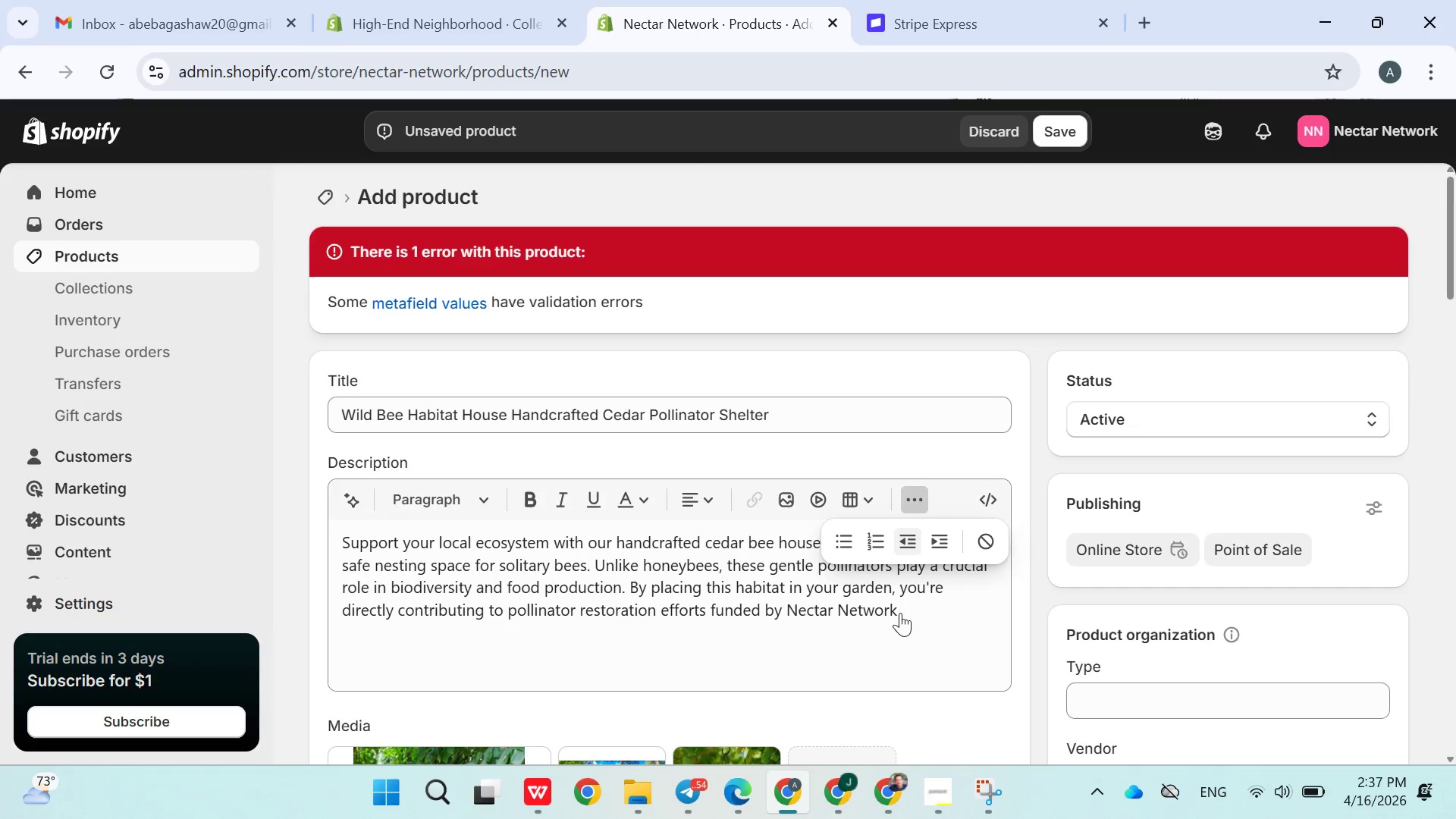 
left_click([900, 621])
 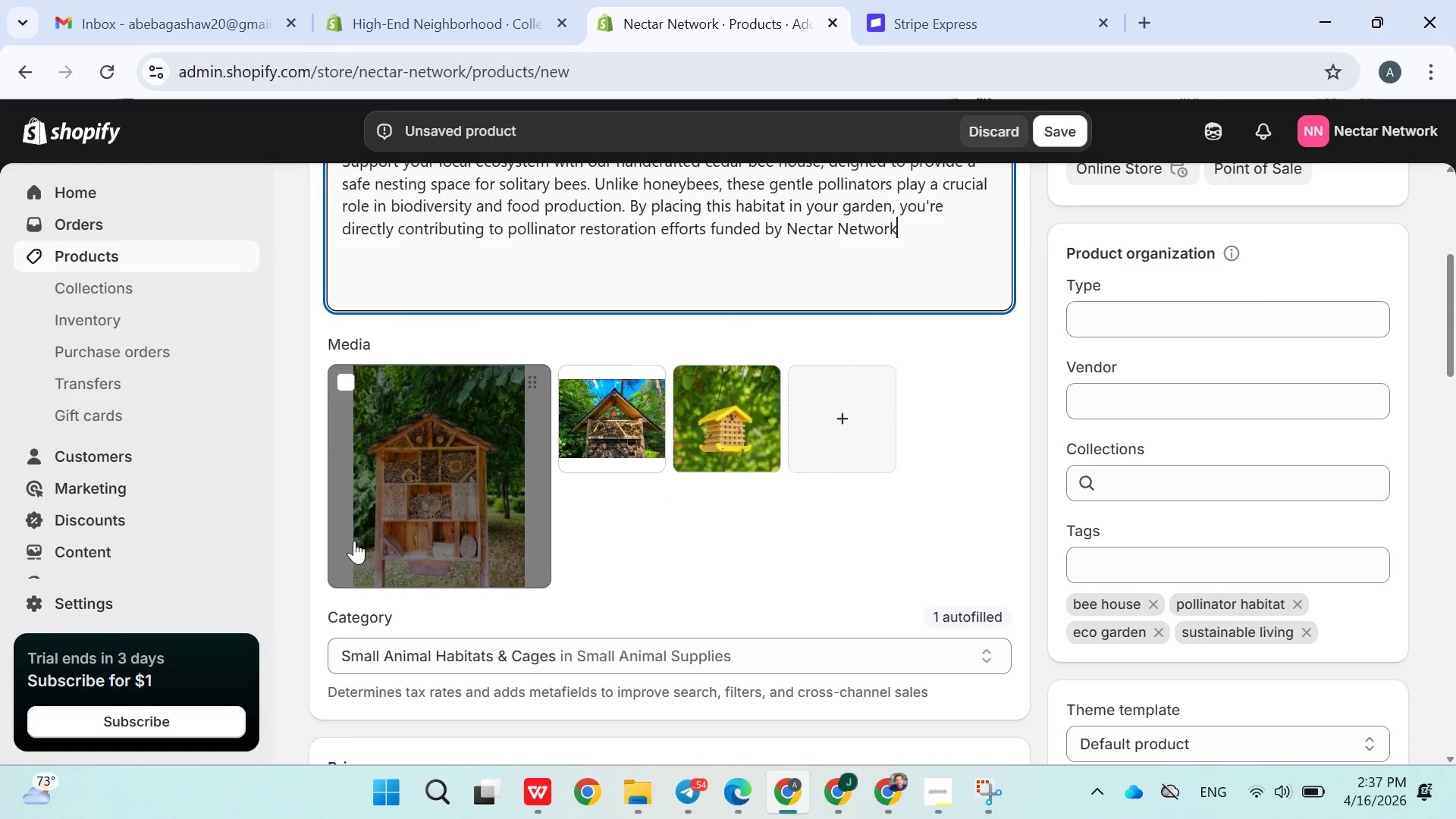 
left_click([345, 387])
 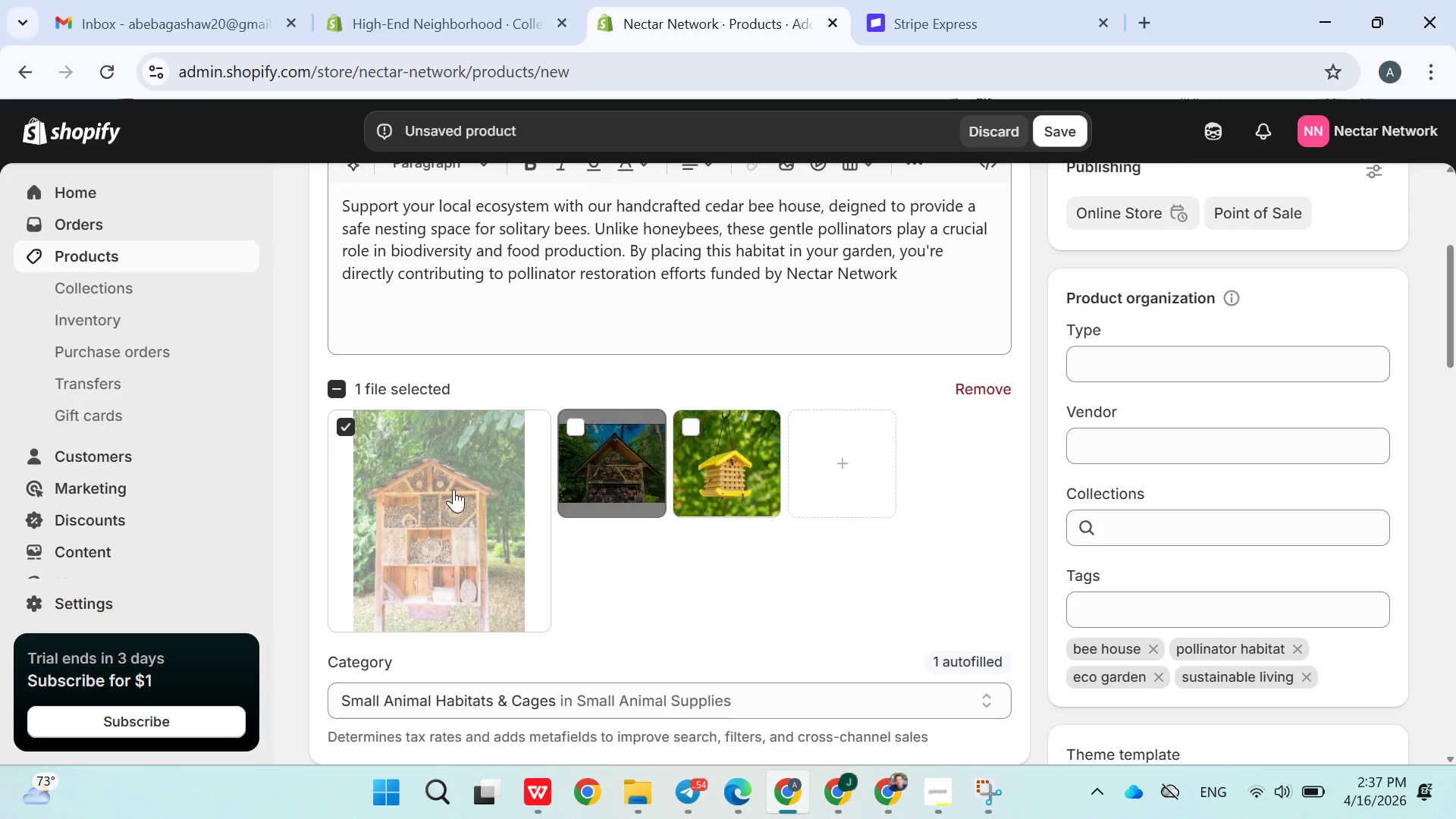 
right_click([426, 485])
 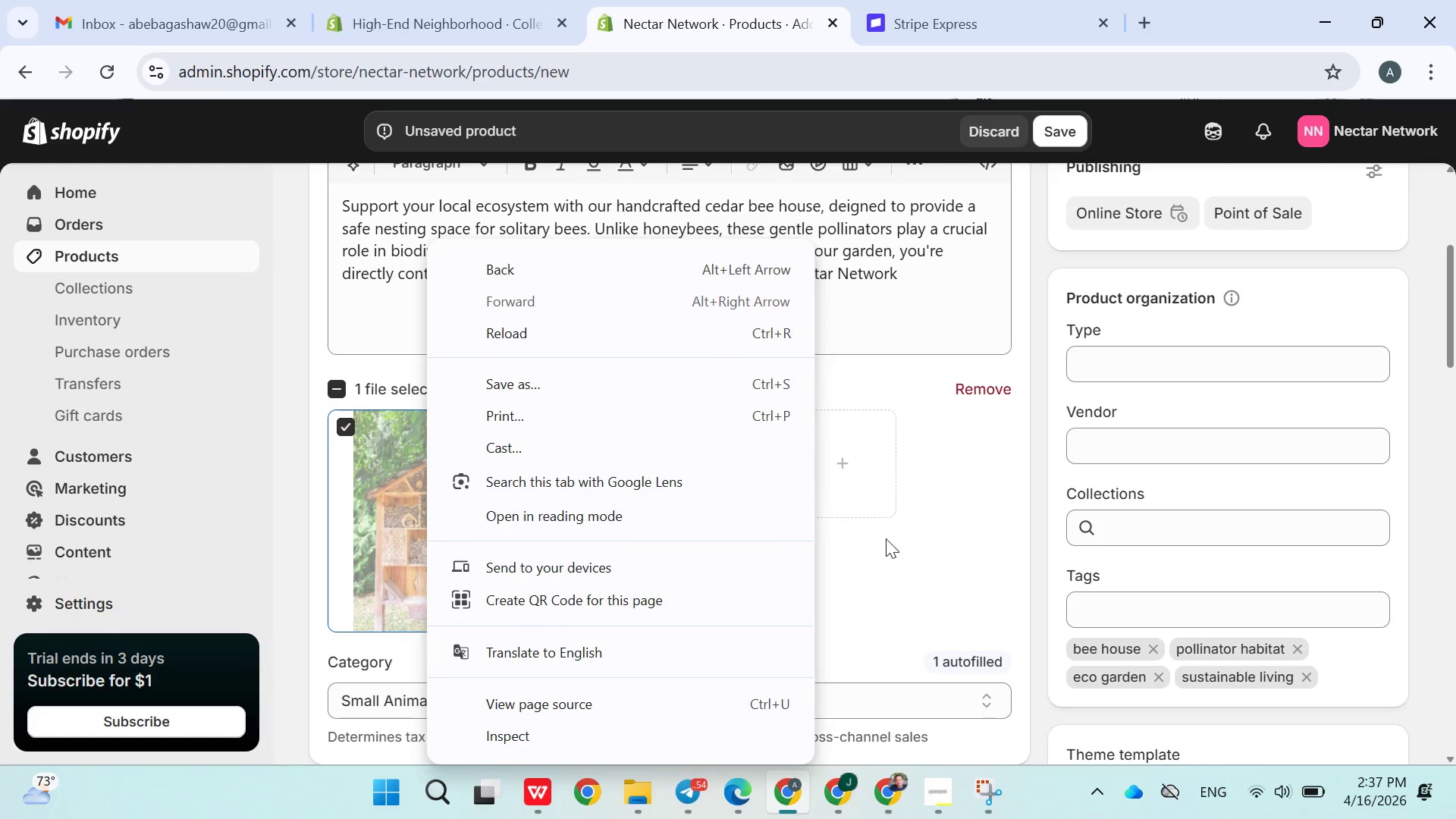 
left_click([886, 581])
 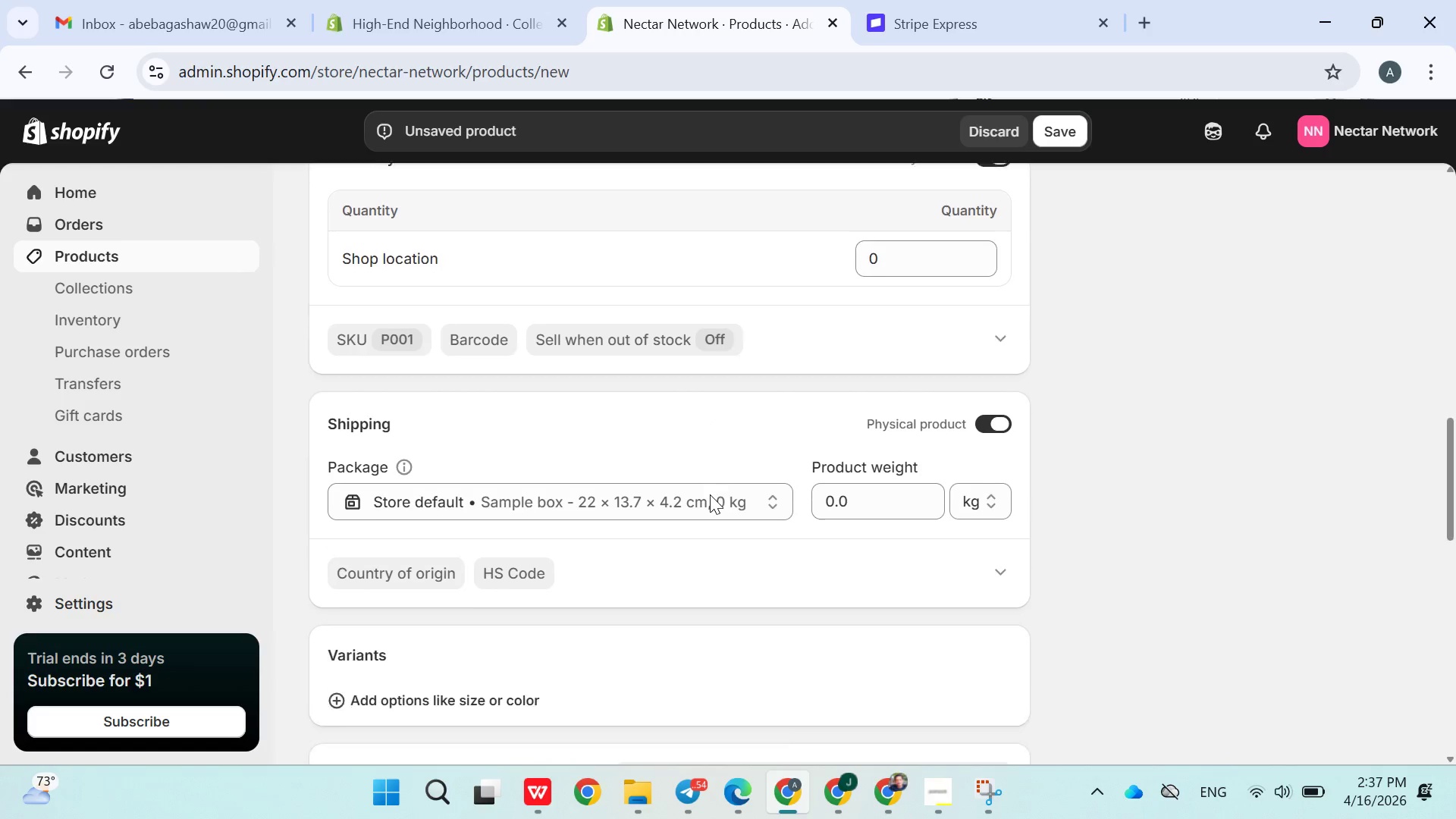 
wait(23.08)
 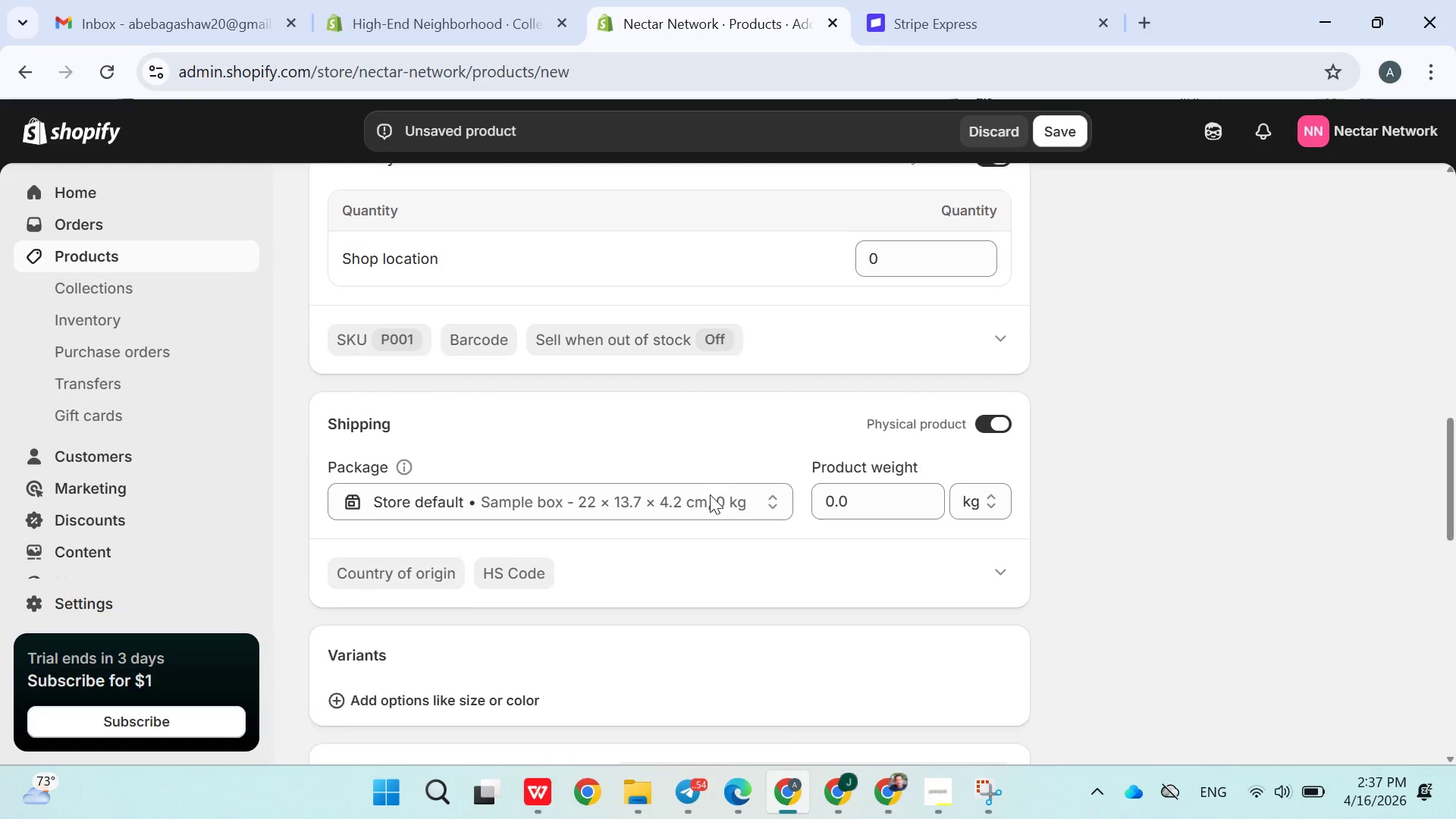 
left_click([346, 499])
 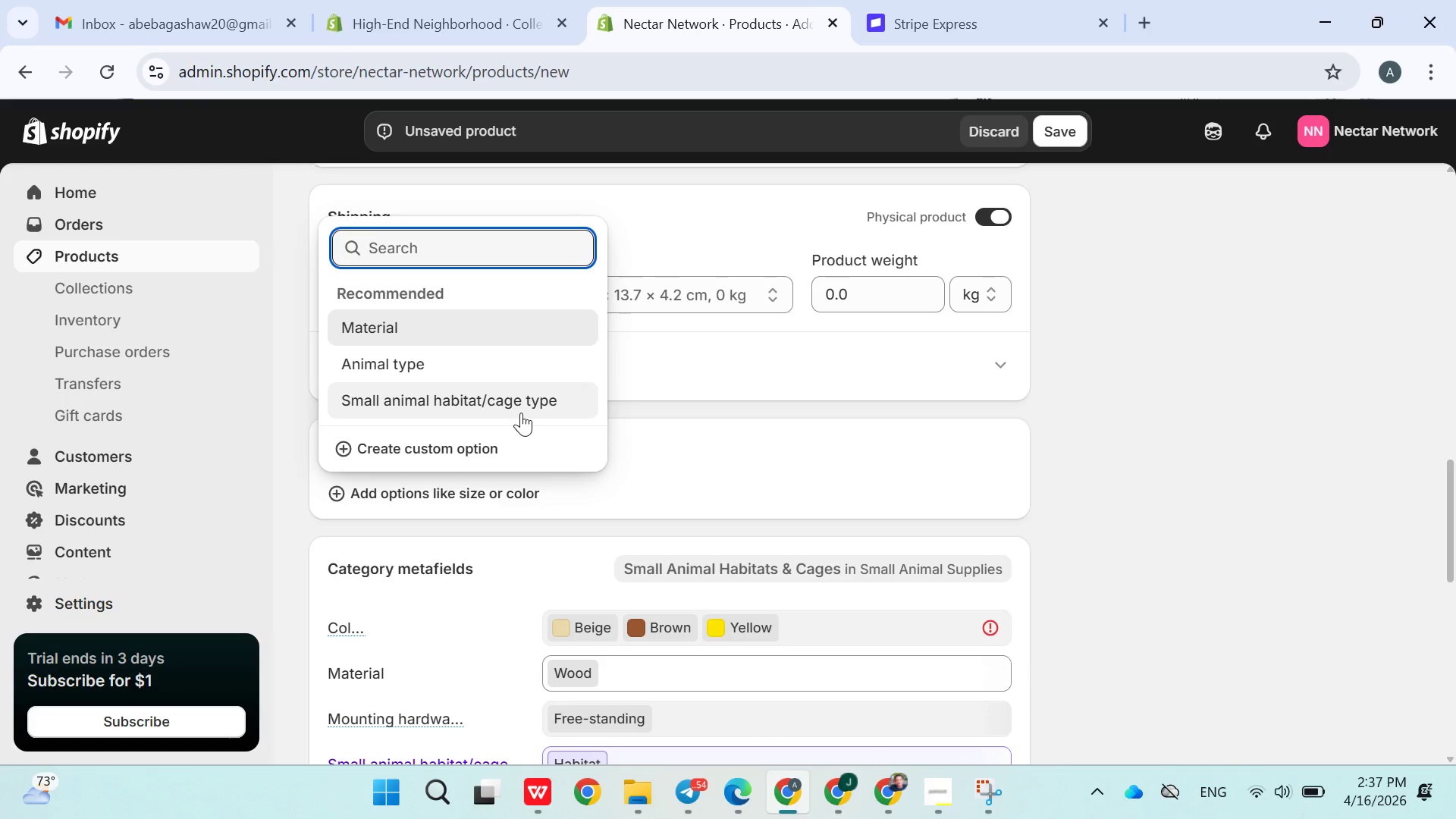 
type(image)
key(Backspace)
key(Backspace)
key(Backspace)
key(Backspace)
key(Backspace)
key(Backspace)
 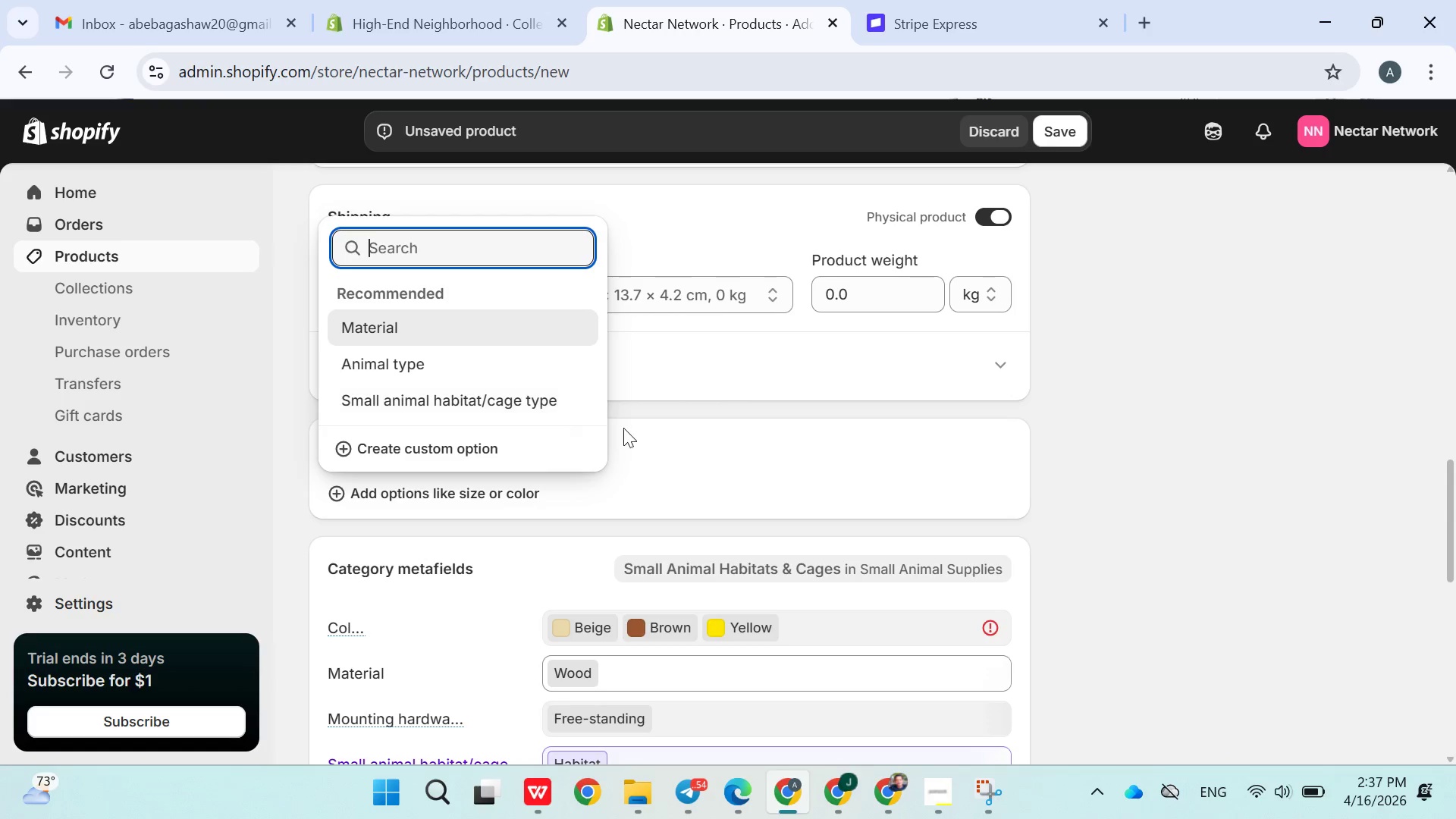 
left_click([657, 452])
 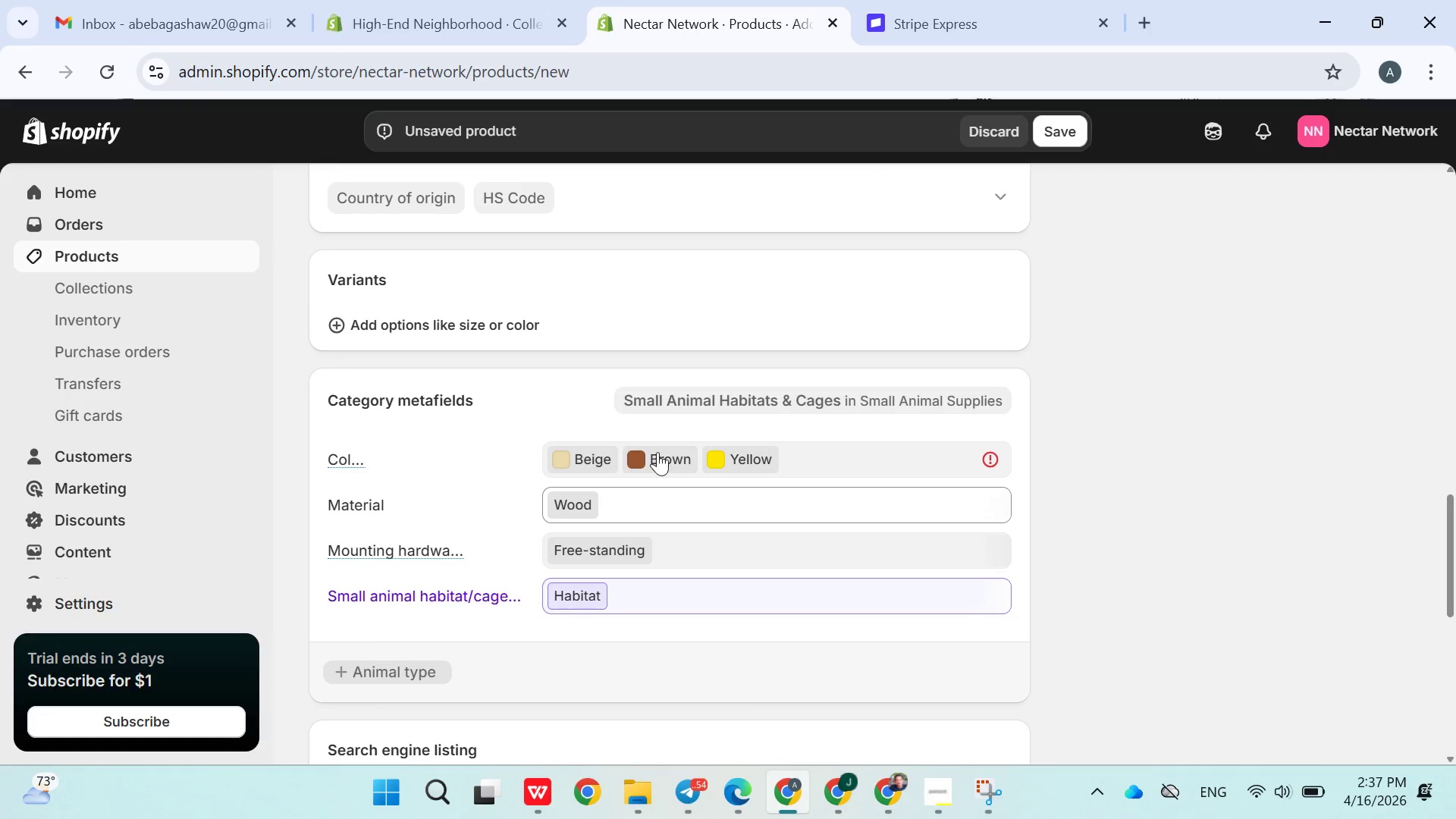 
wait(9.11)
 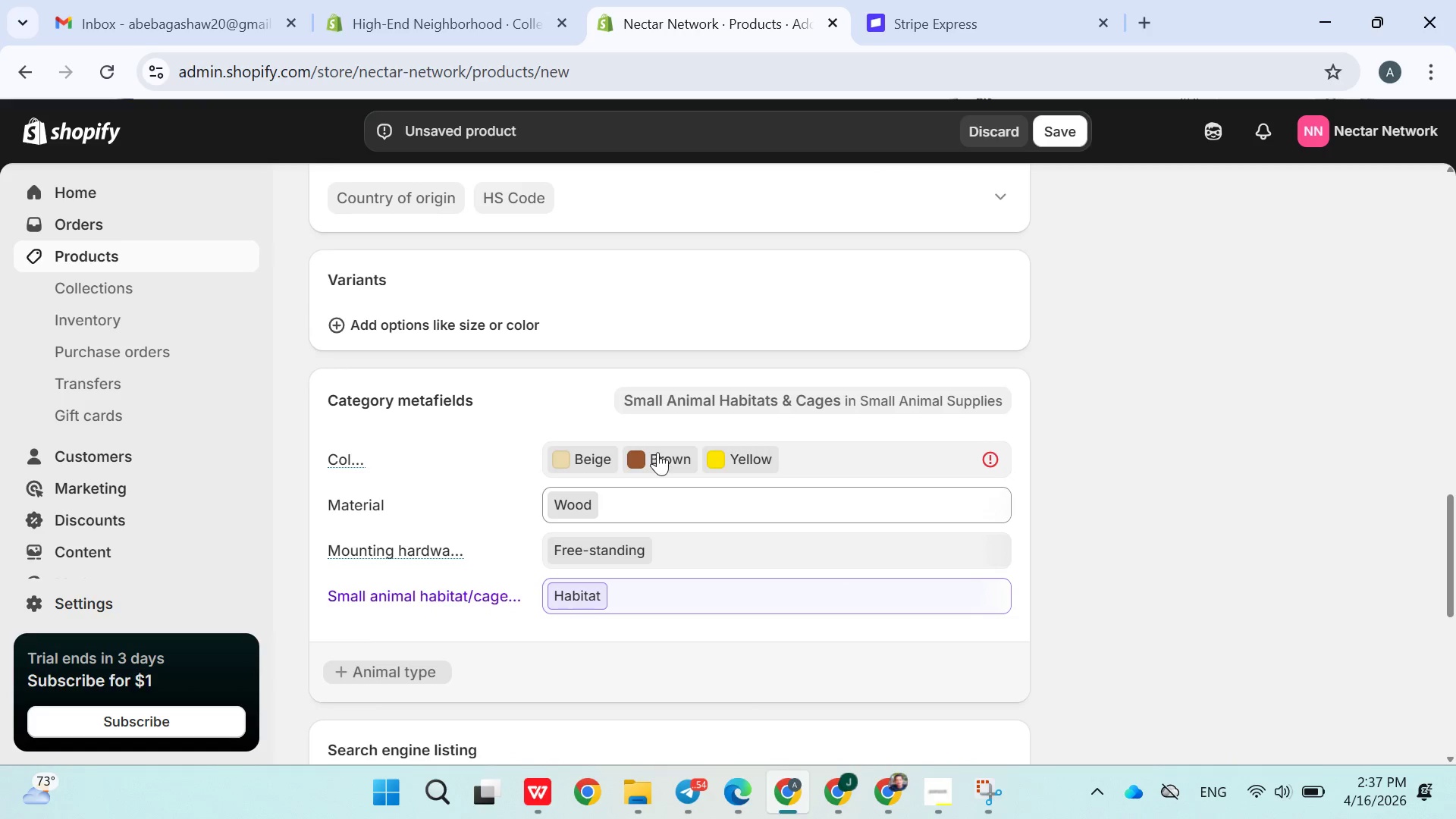 
left_click([1371, 730])
 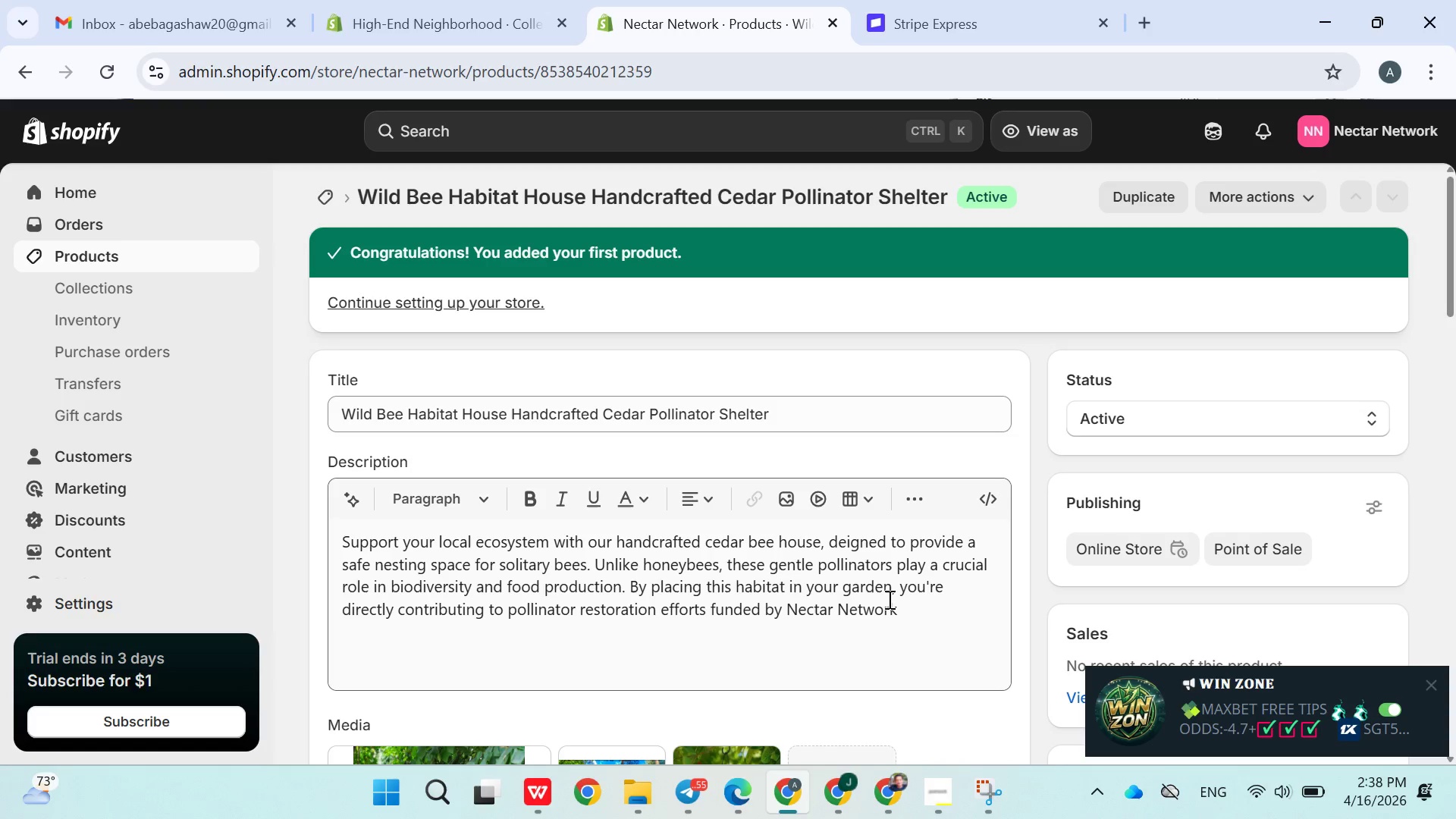 
wait(38.5)
 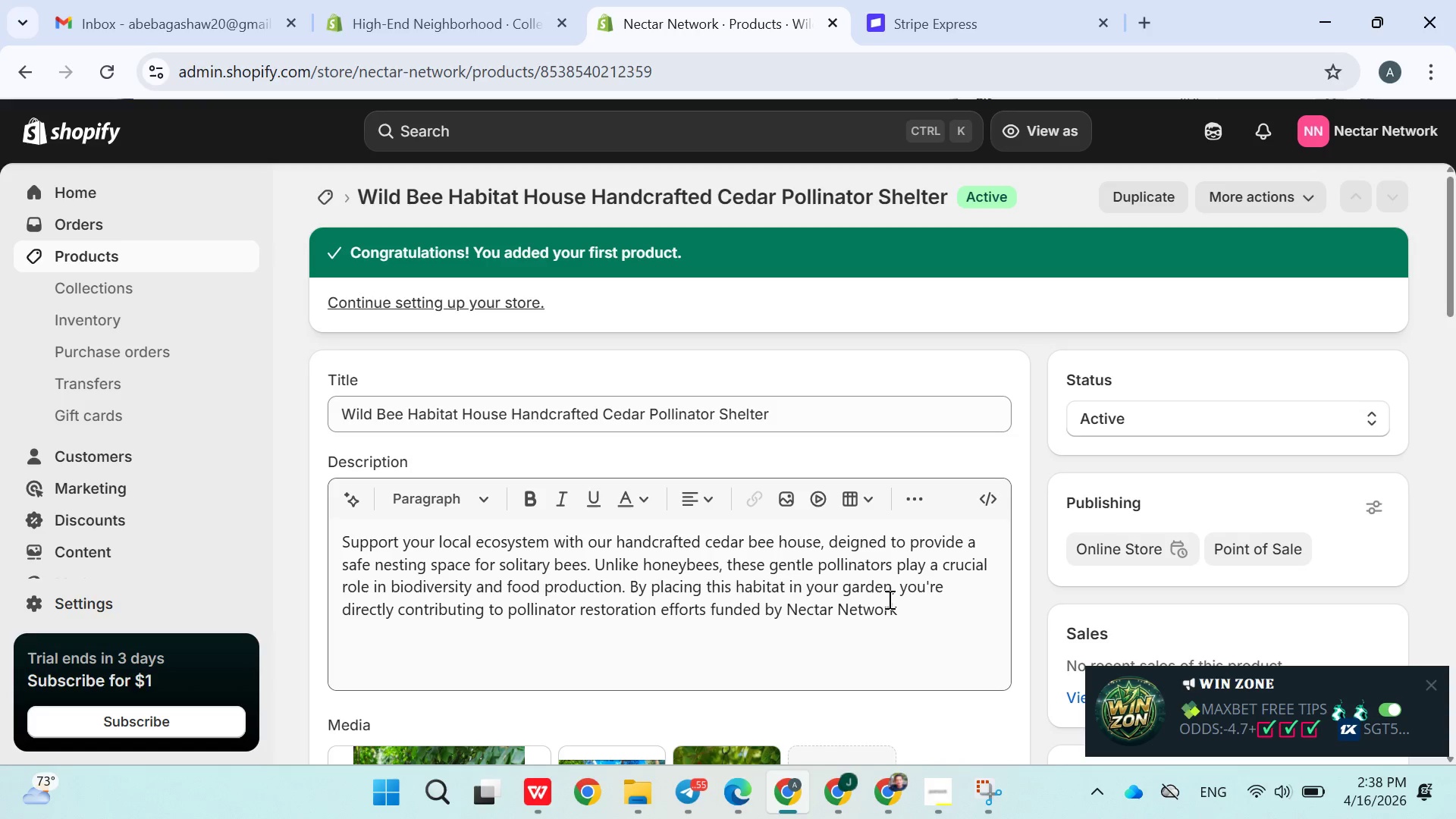 
left_click([479, 548])
 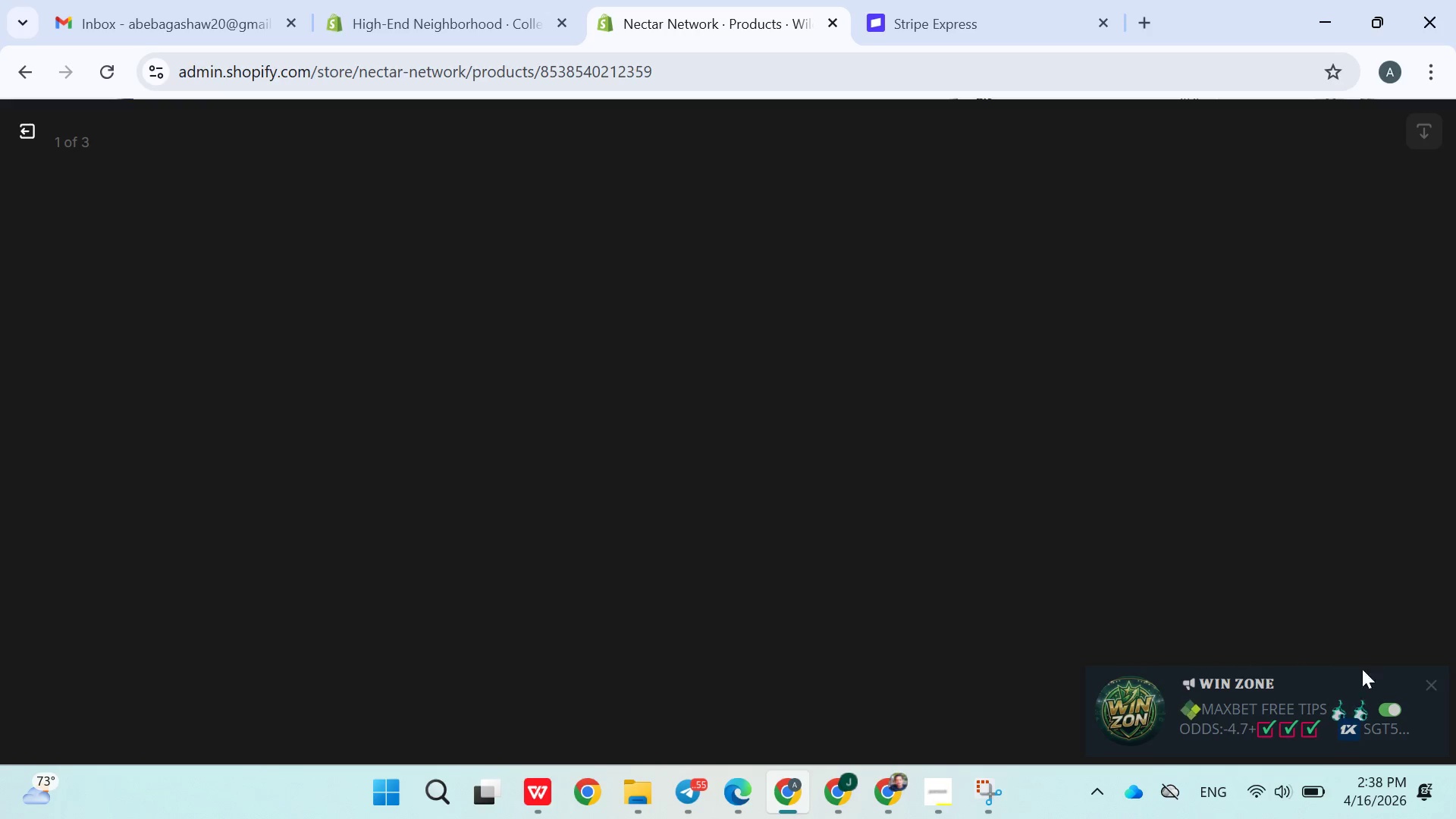 
left_click([1432, 683])
 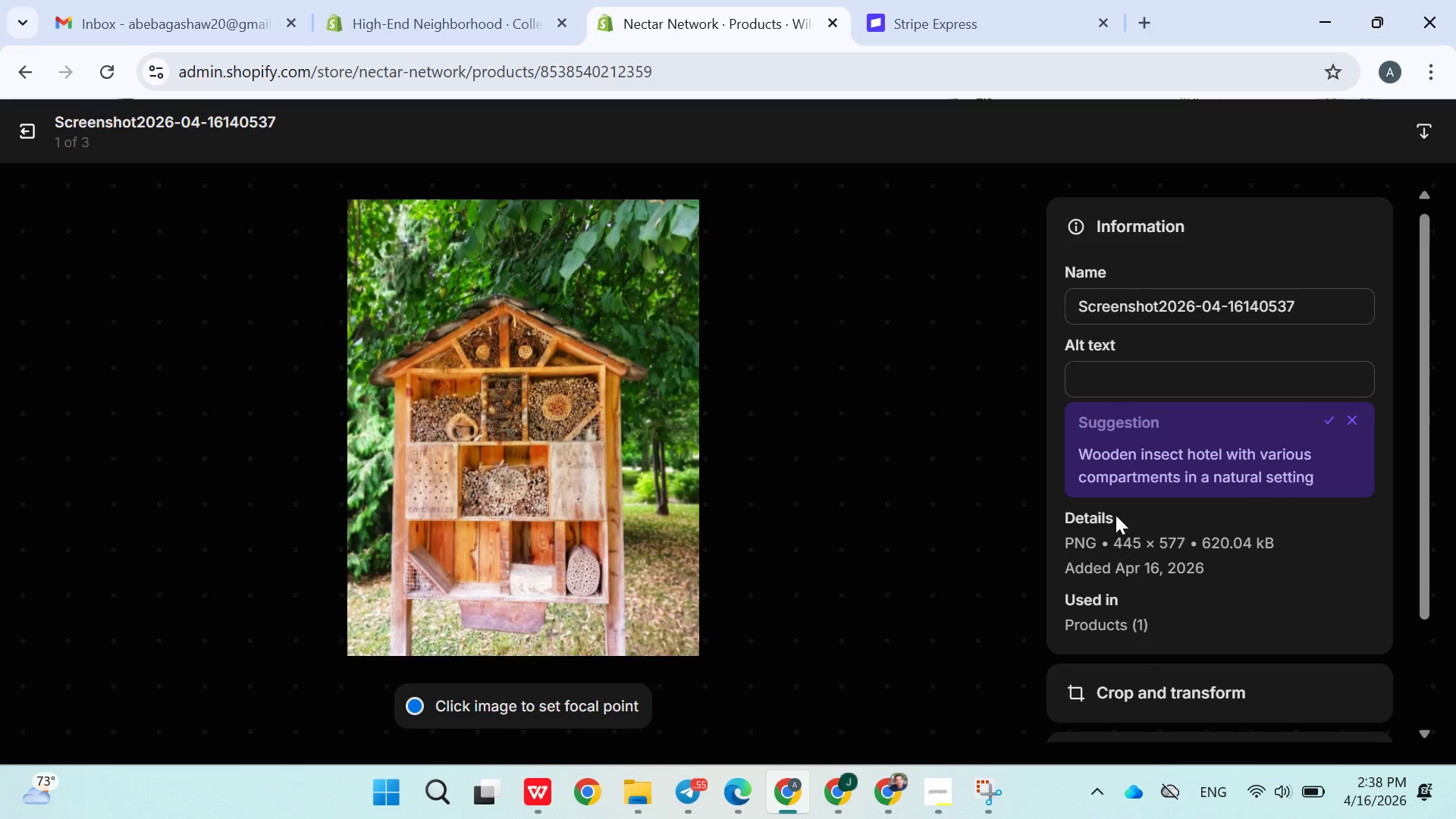 
left_click([1114, 373])
 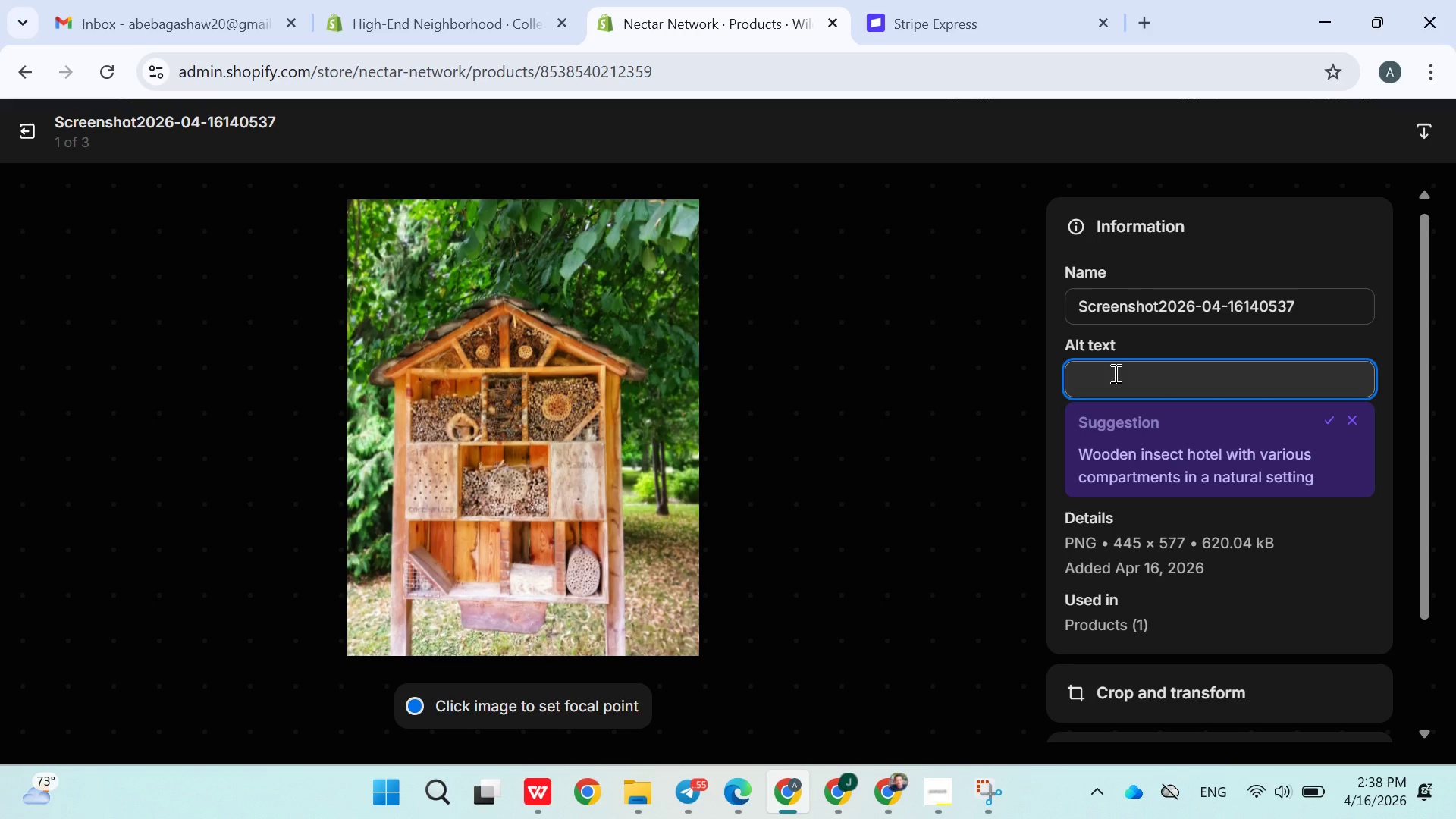 
wait(13.11)
 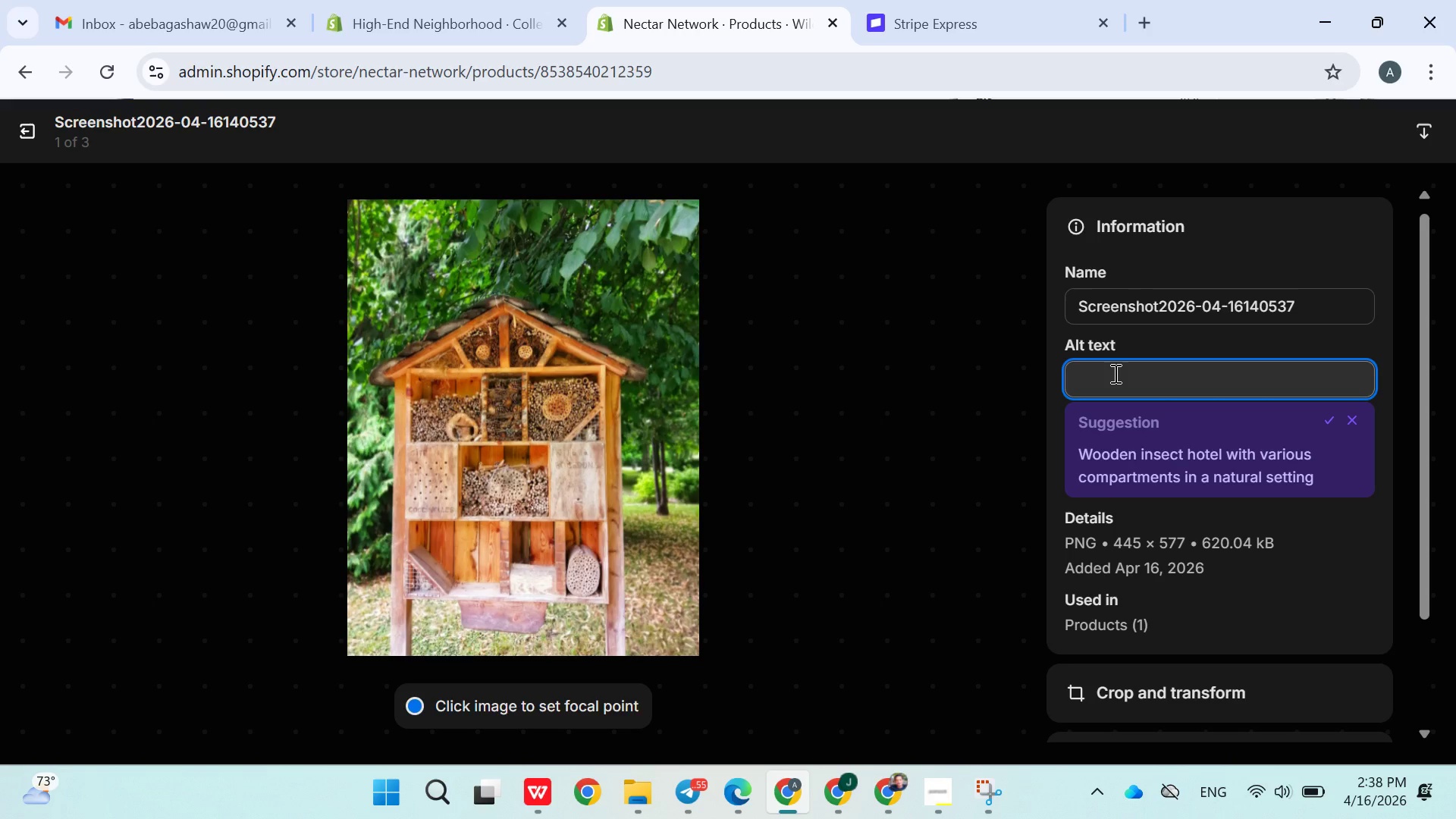 
type(wooden bee house for garden)
 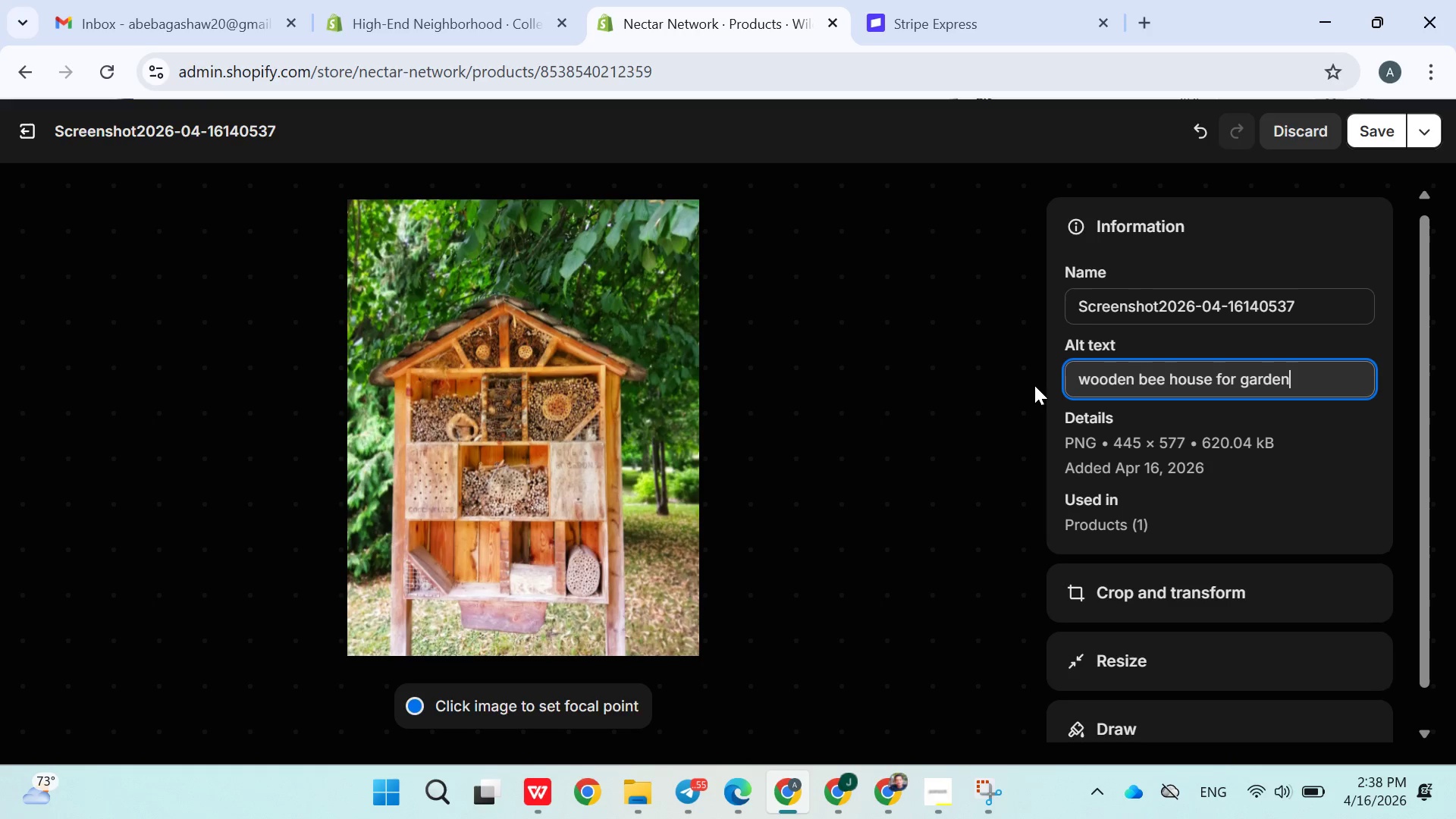 
left_click([1371, 124])
 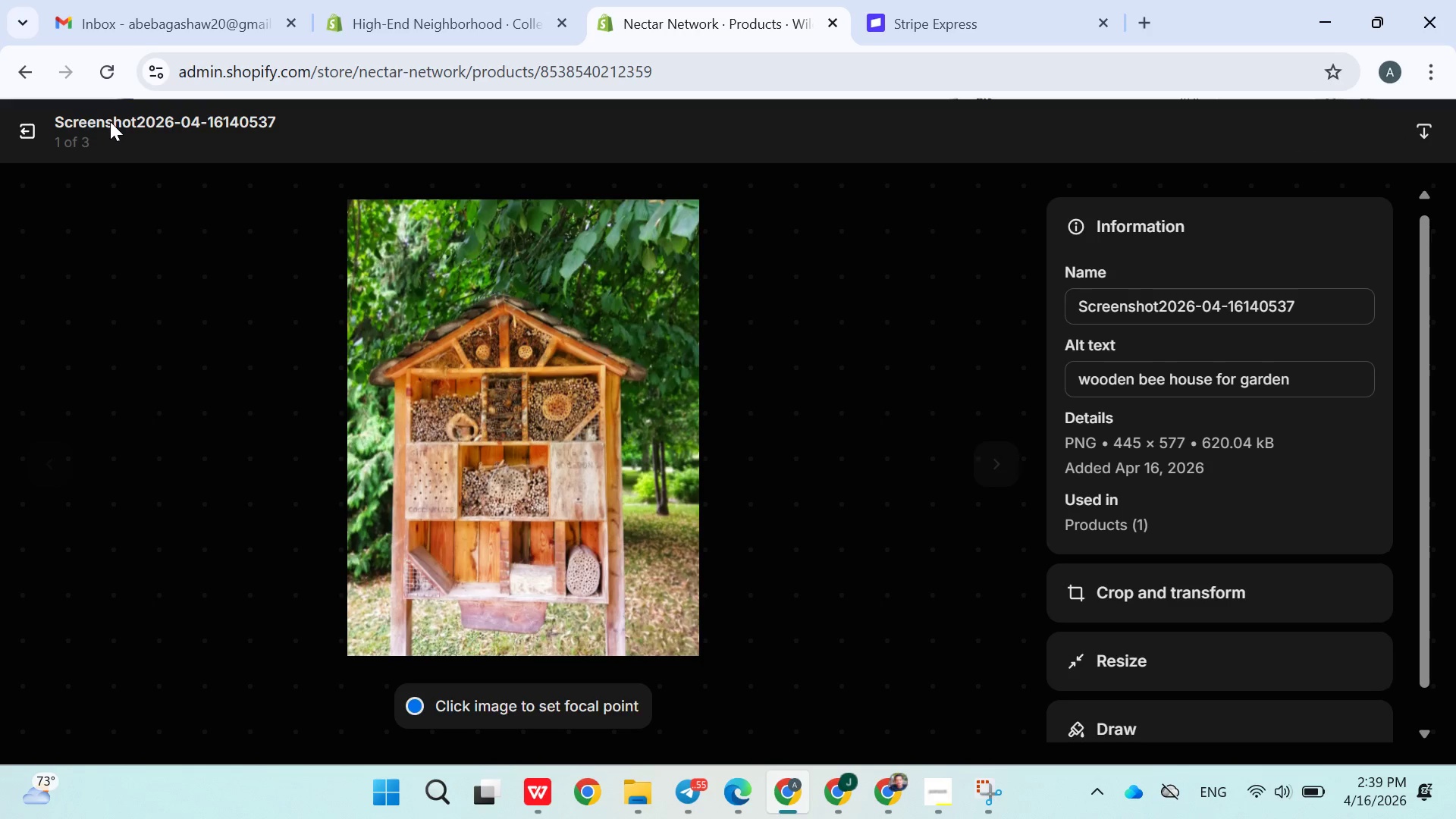 
left_click([26, 128])
 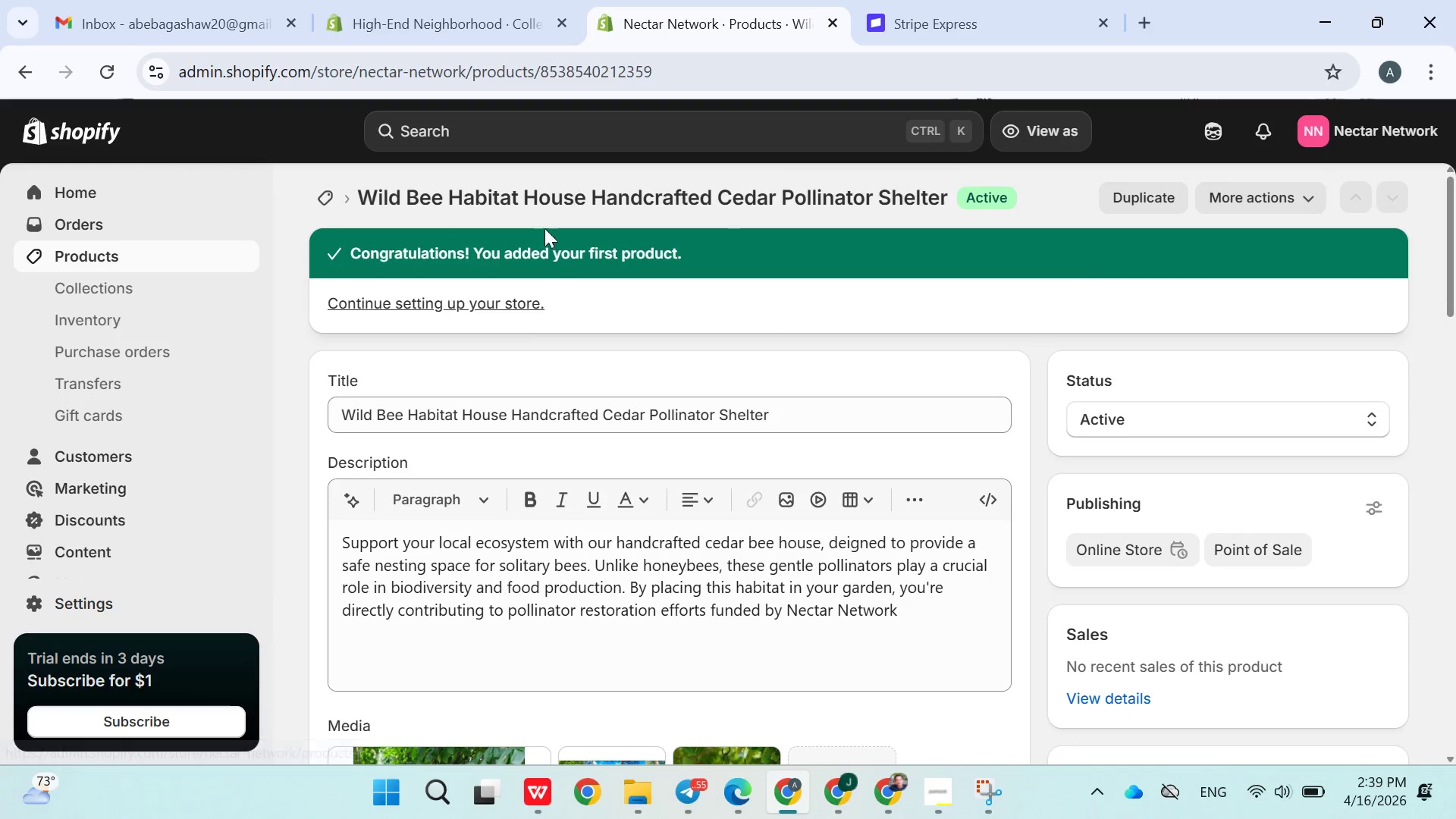 
wait(5.83)
 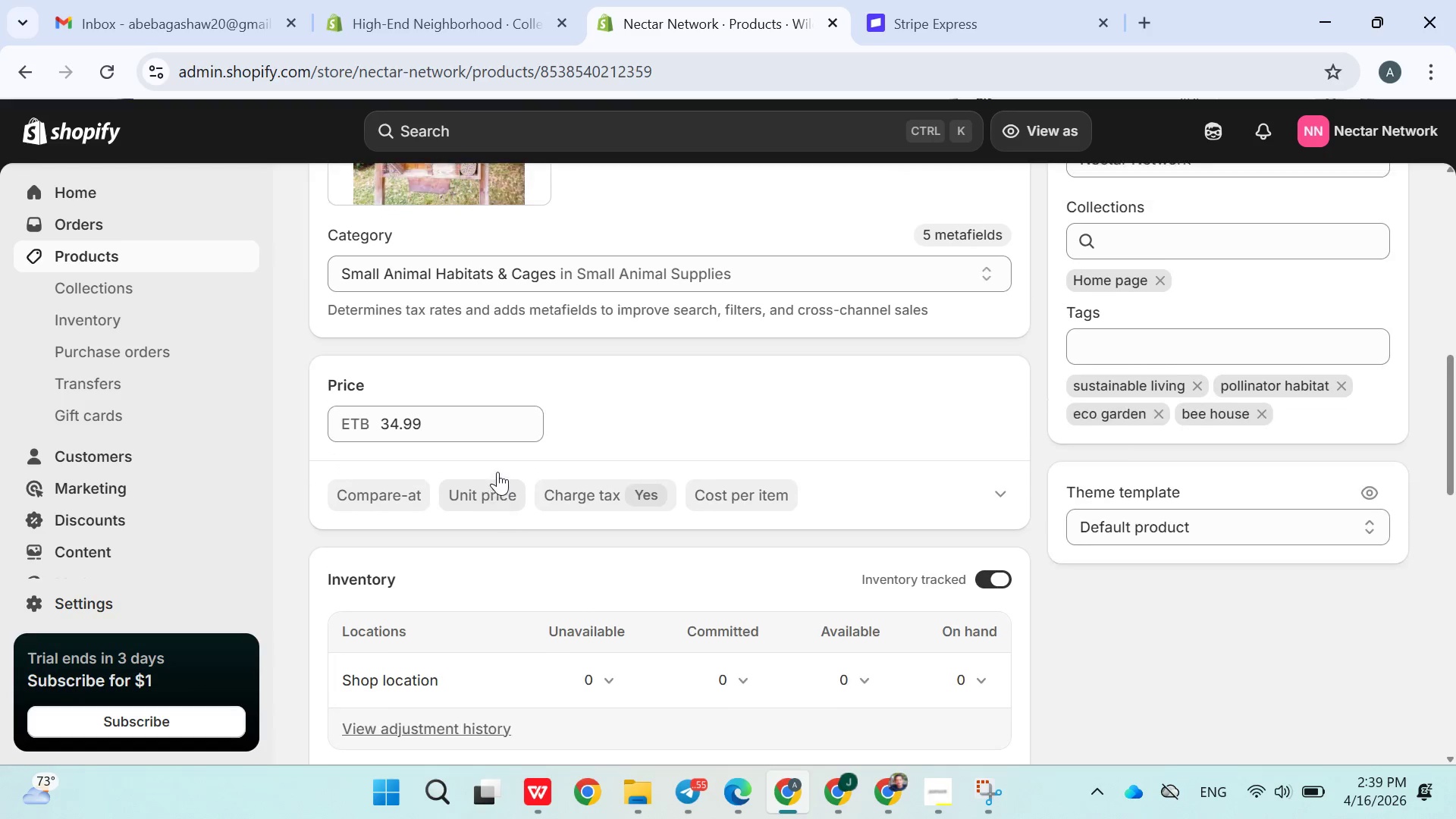 
left_click([96, 262])
 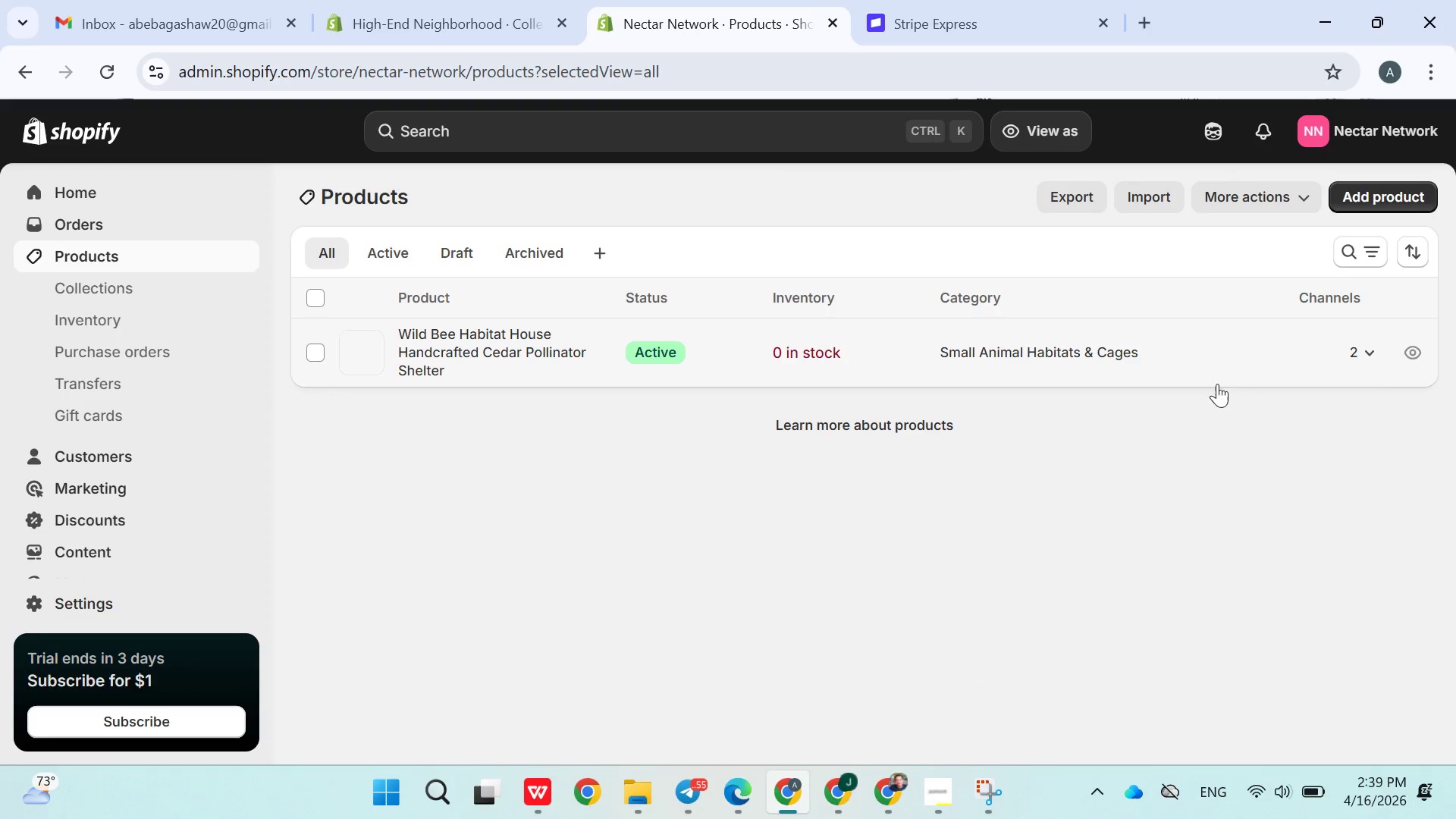 
left_click([1382, 190])
 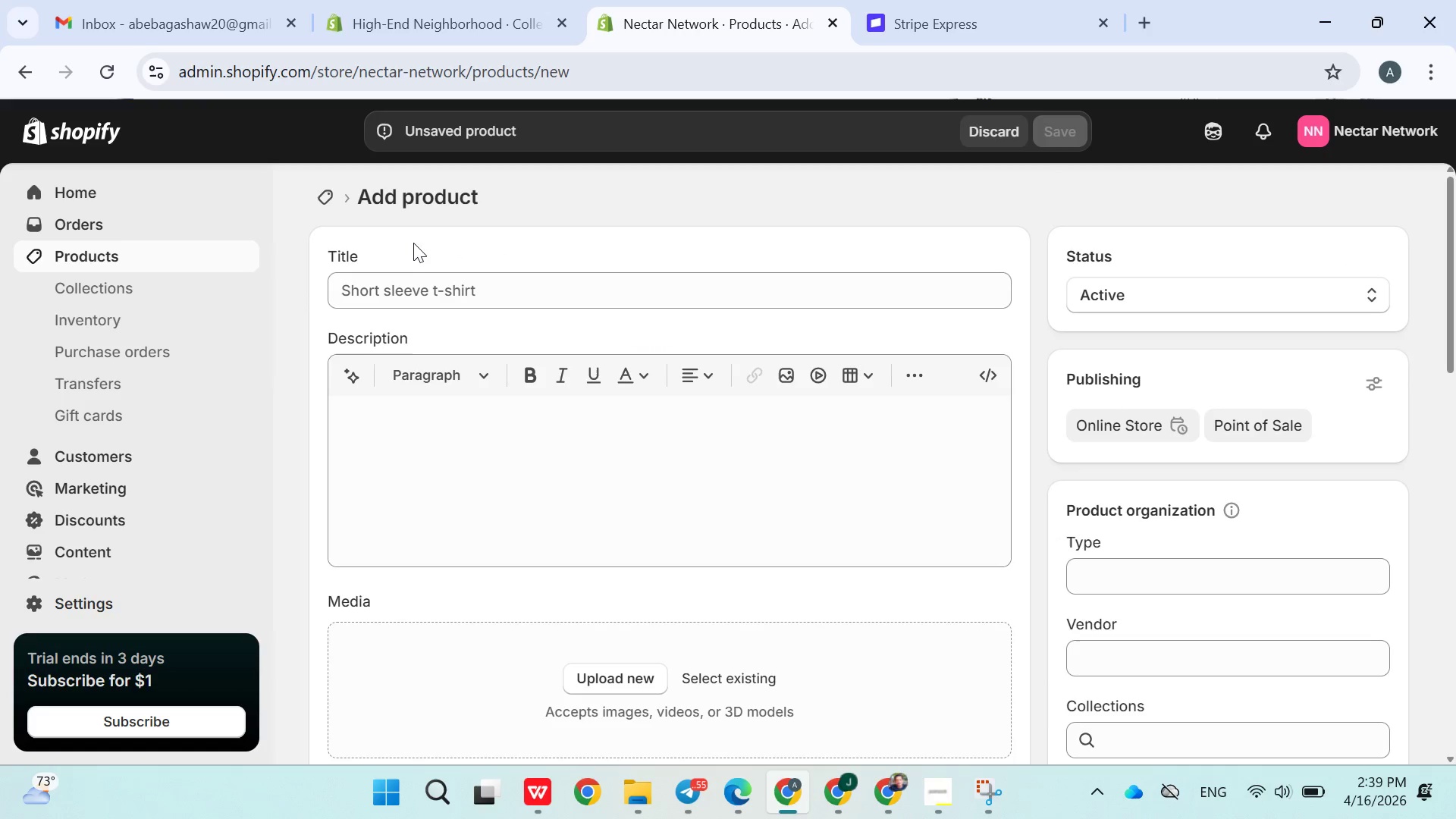 
wait(6.2)
 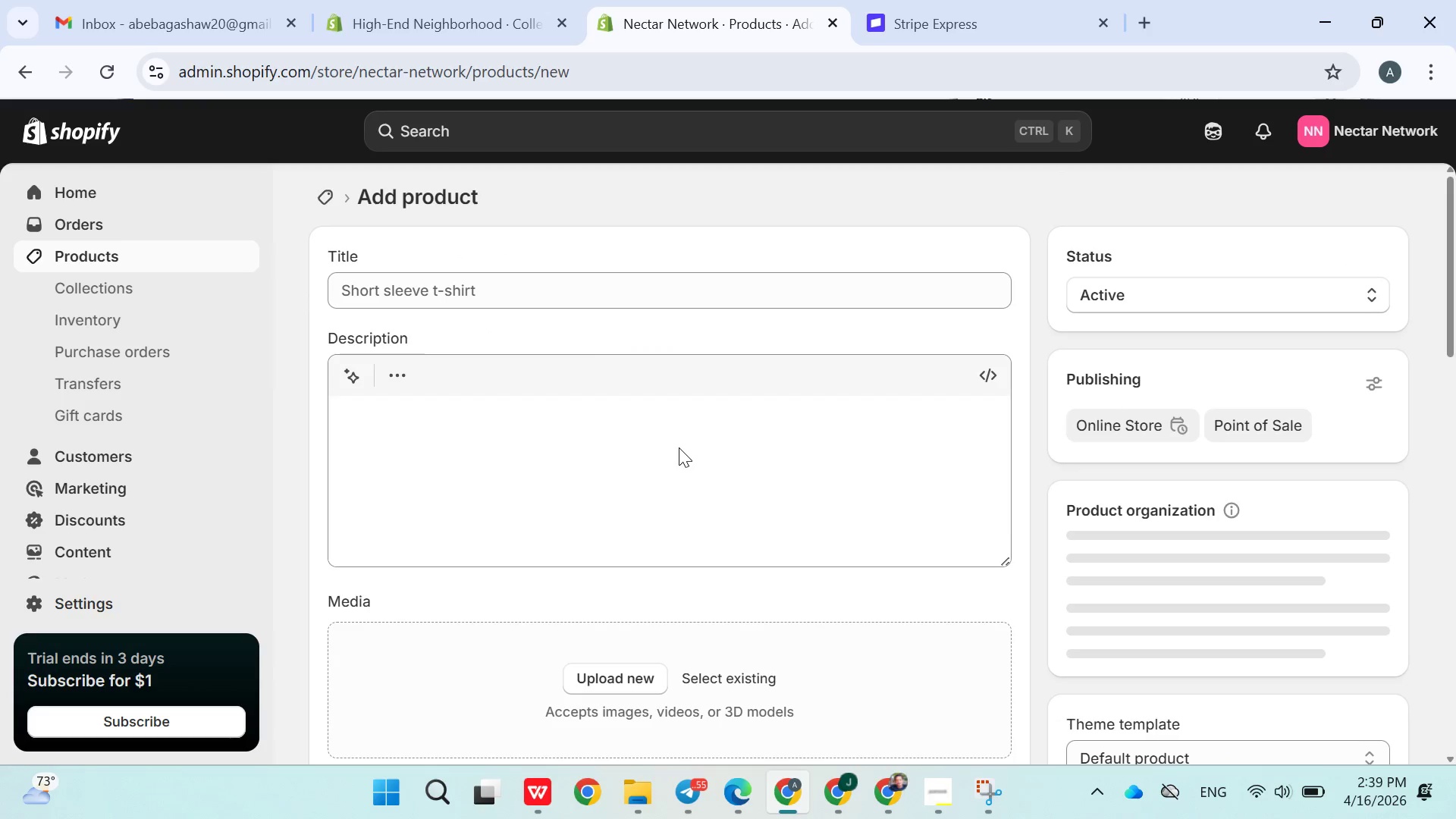 
left_click([407, 299])
 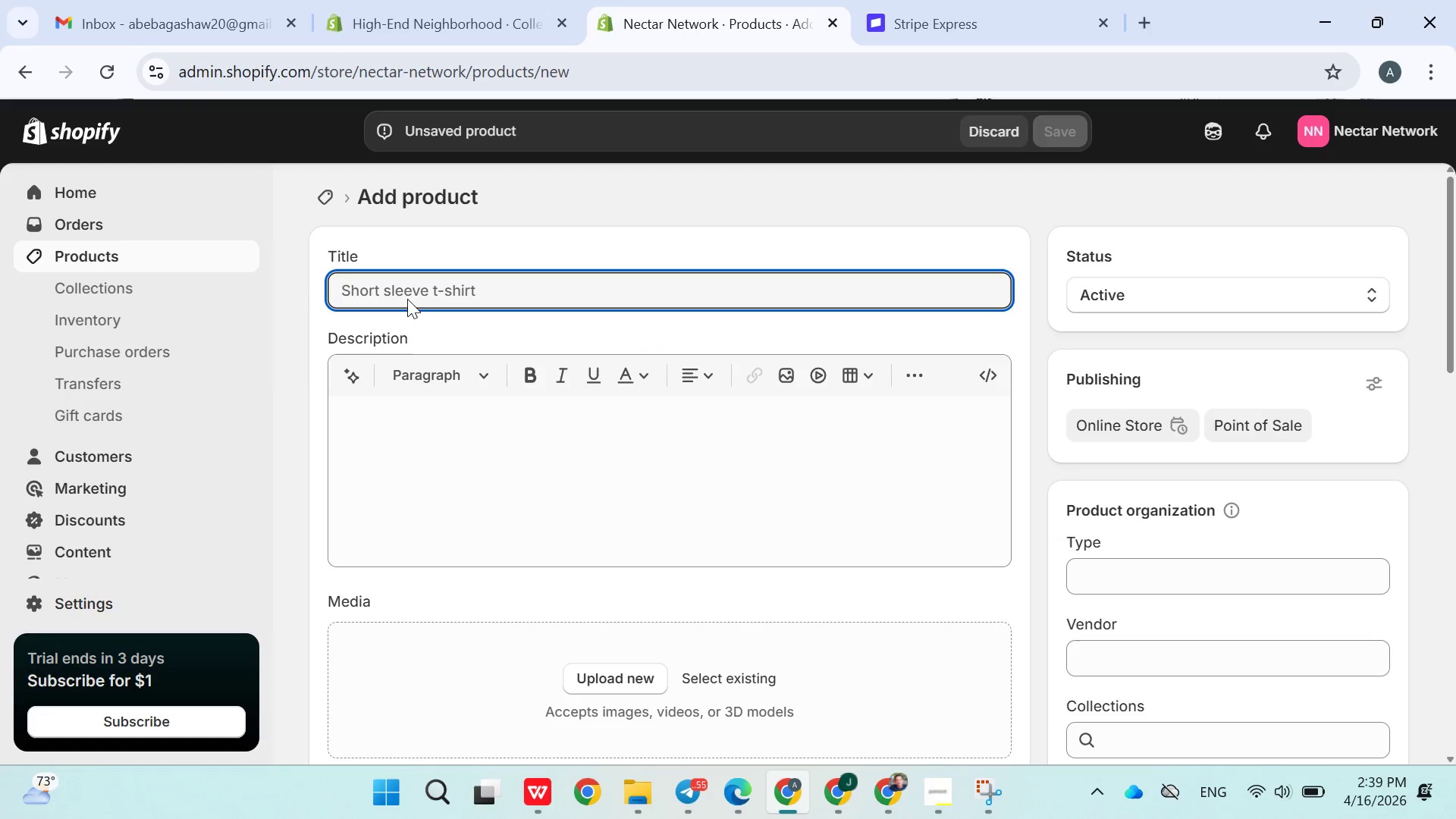 
type(Organic wildflower Speed )
 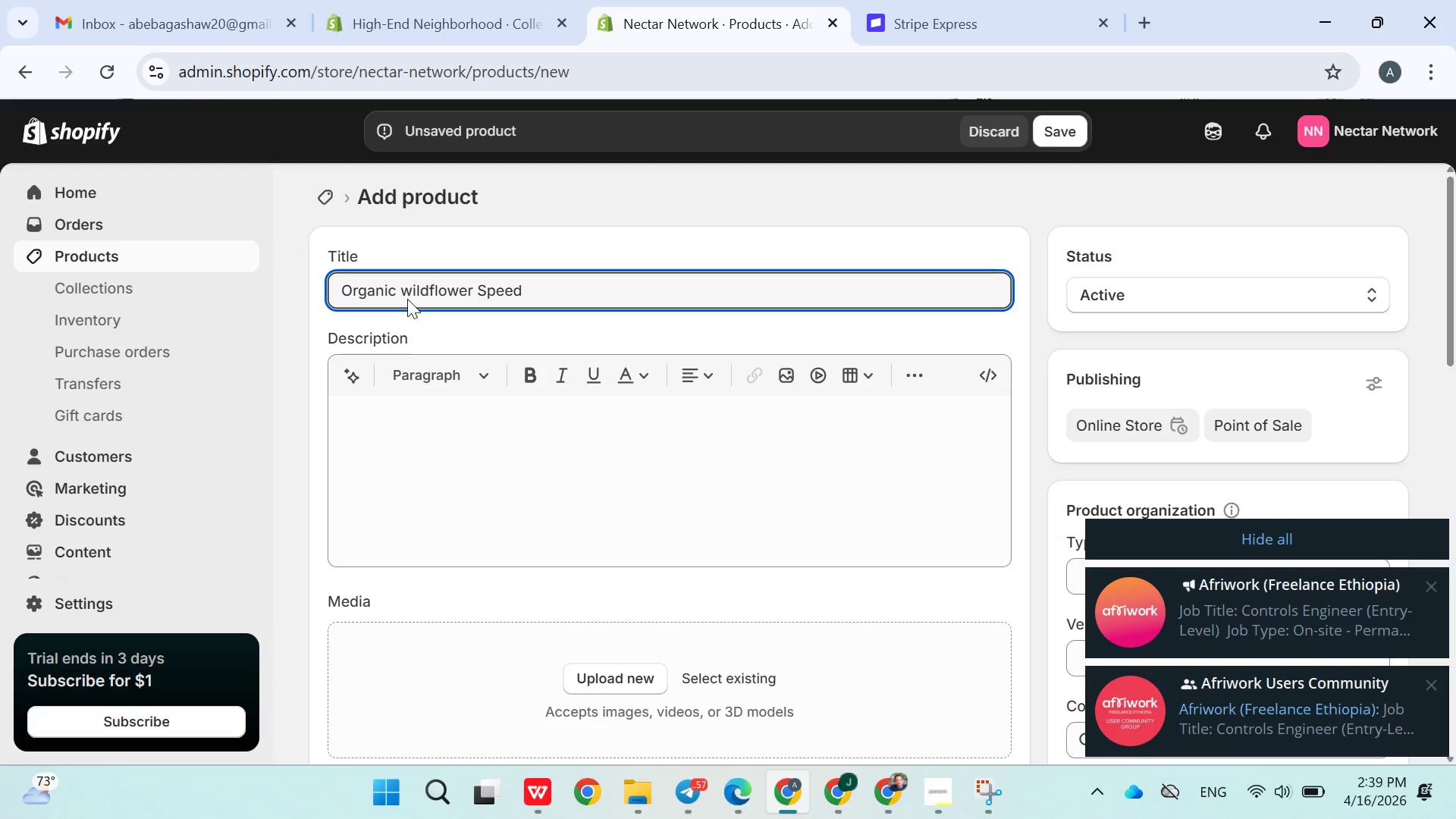 
left_click([1114, 537])
 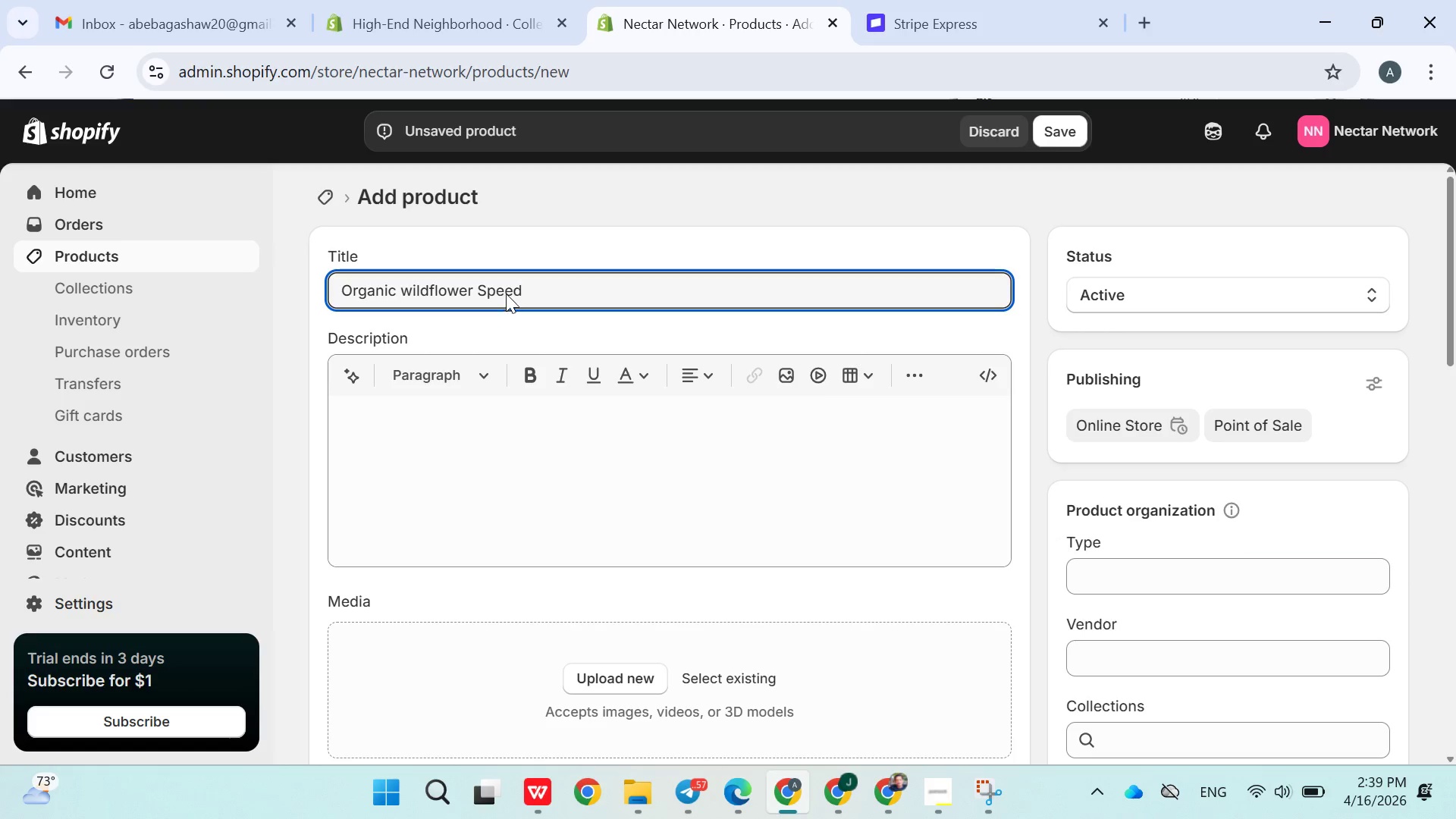 
double_click([506, 292])
 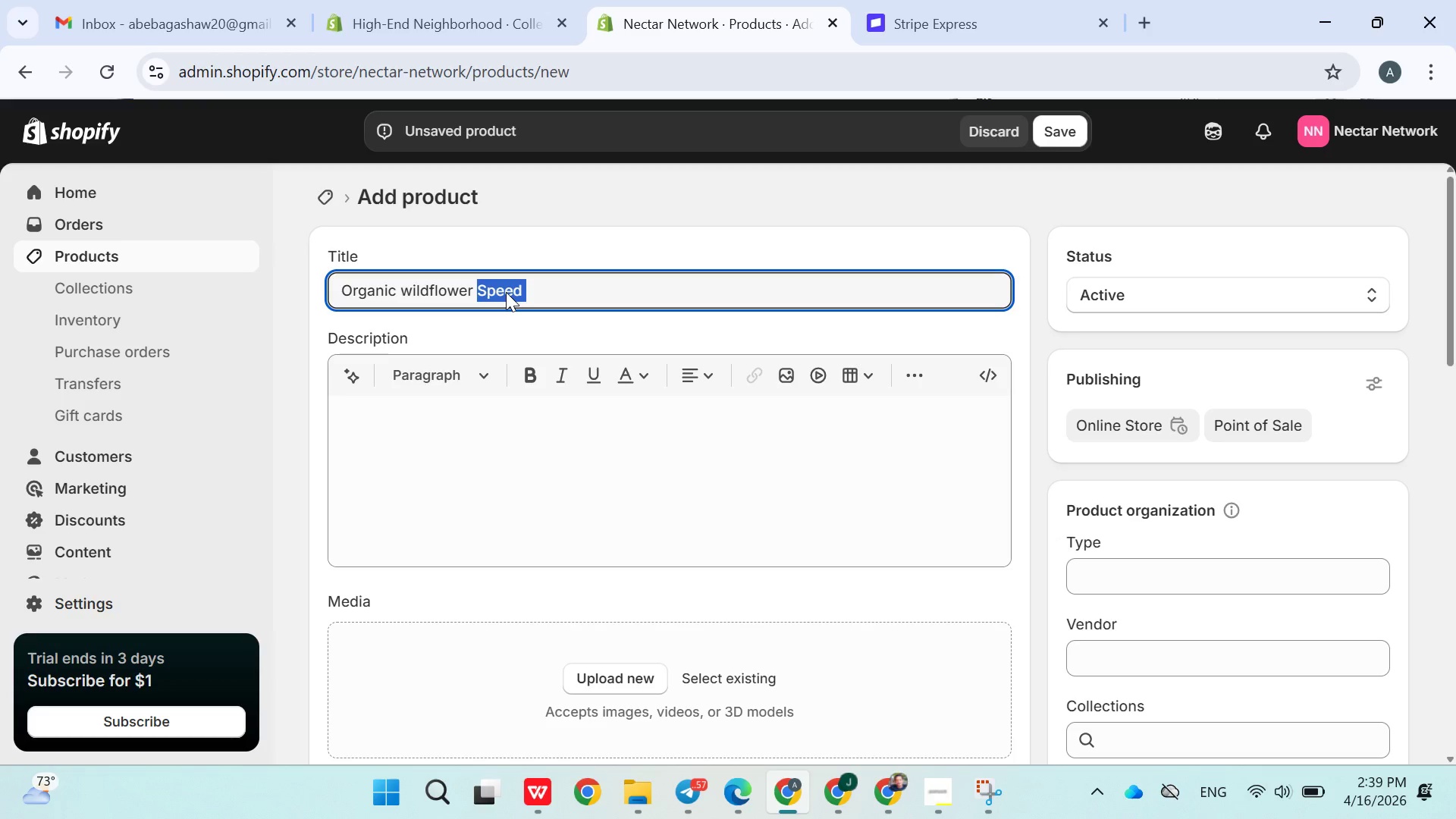 
type(Seed Bomb Kit- Grow Polinatt)
 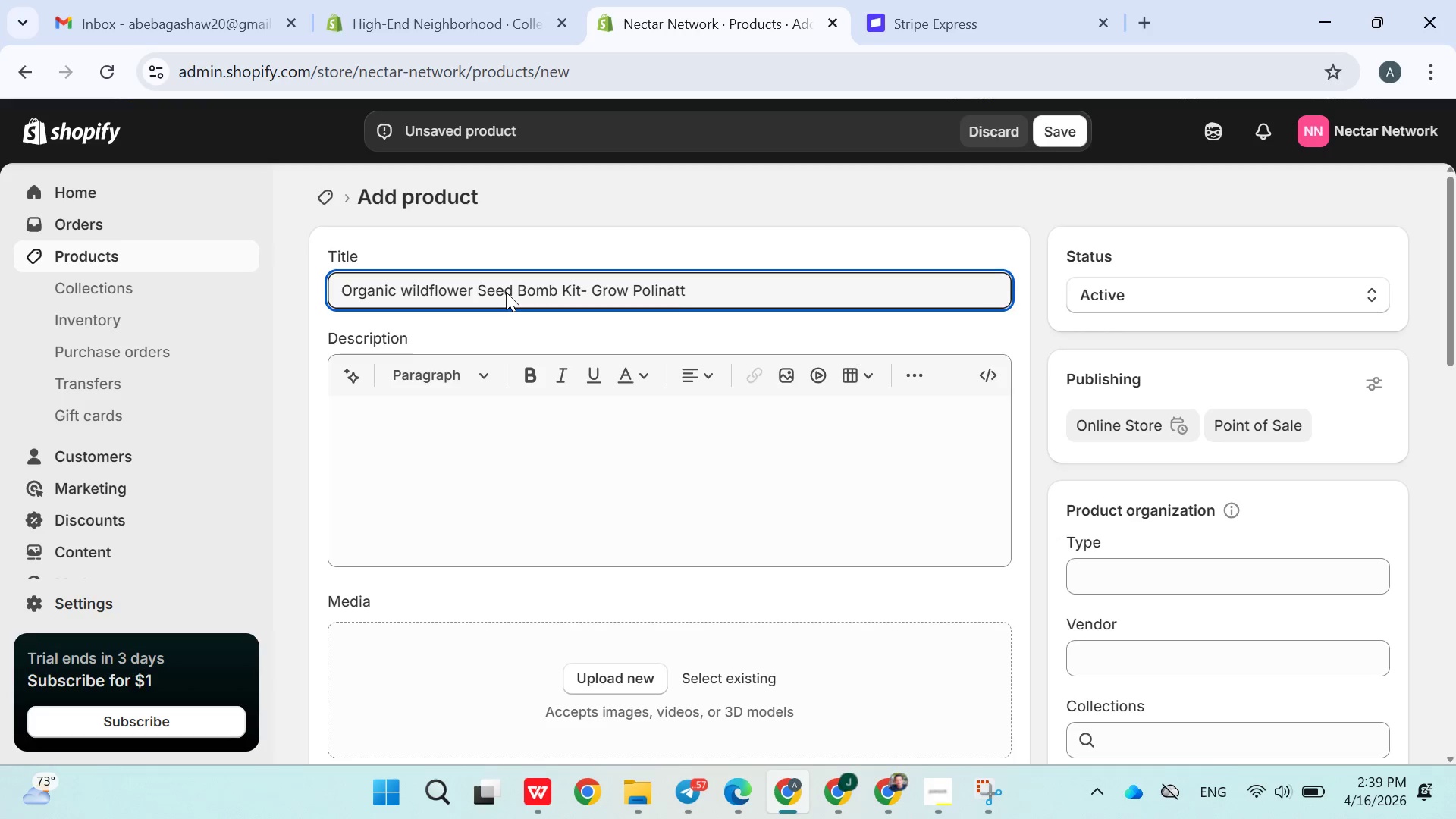 
key(Backspace)
type(or Garden )
key(Backspace)
type(s Anywhere)
 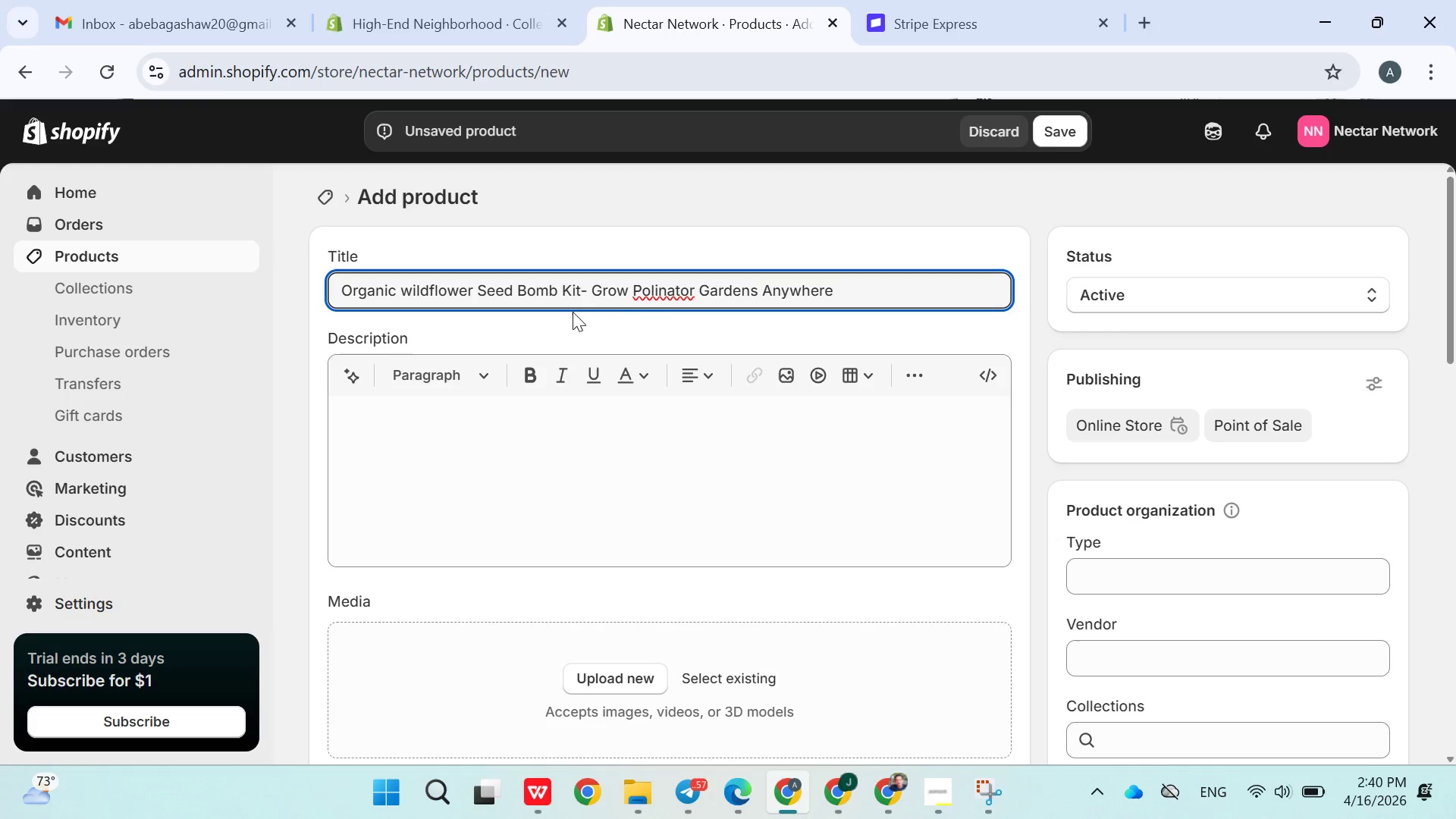 
left_click([654, 286])
 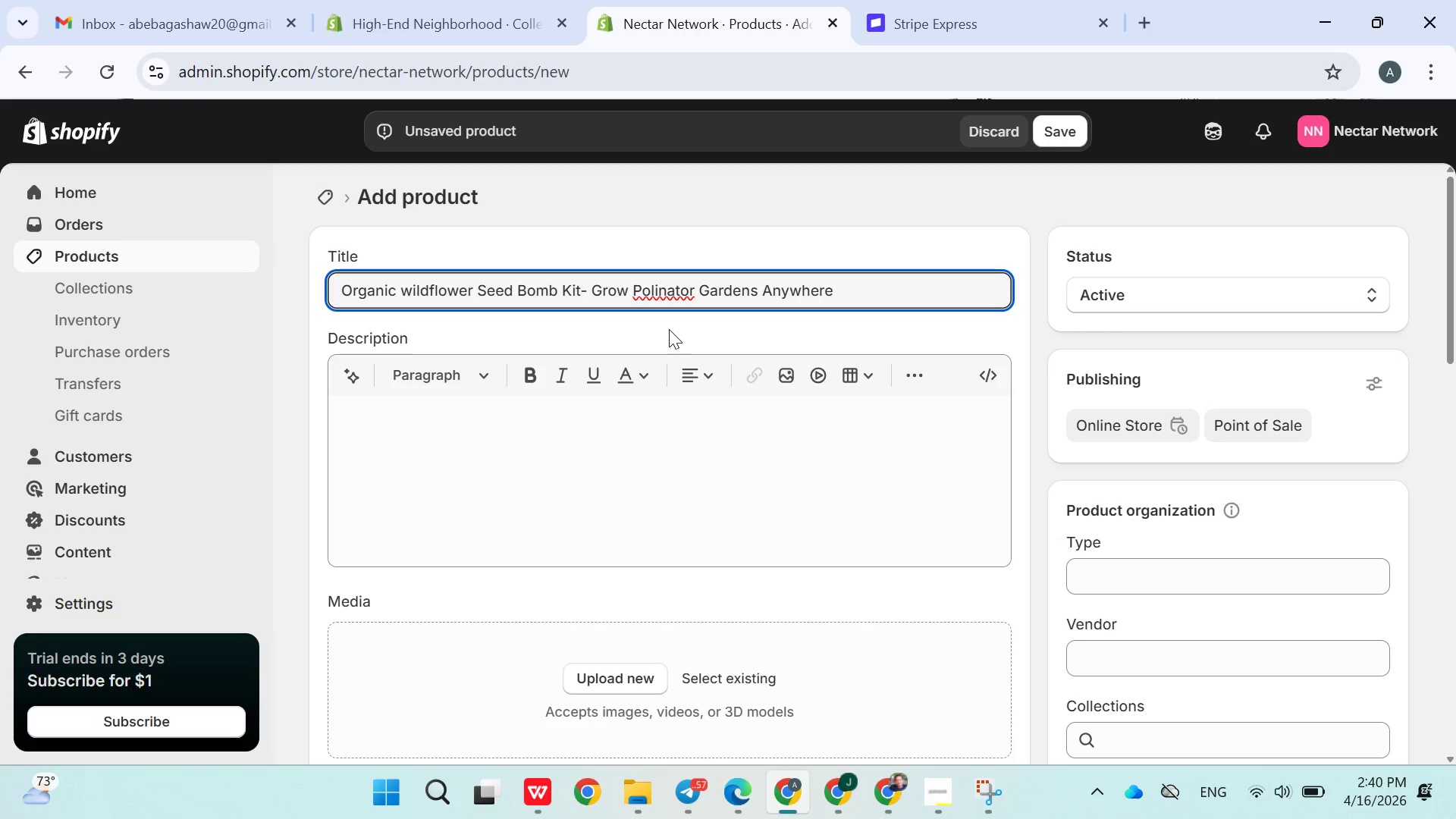 
key(L)
 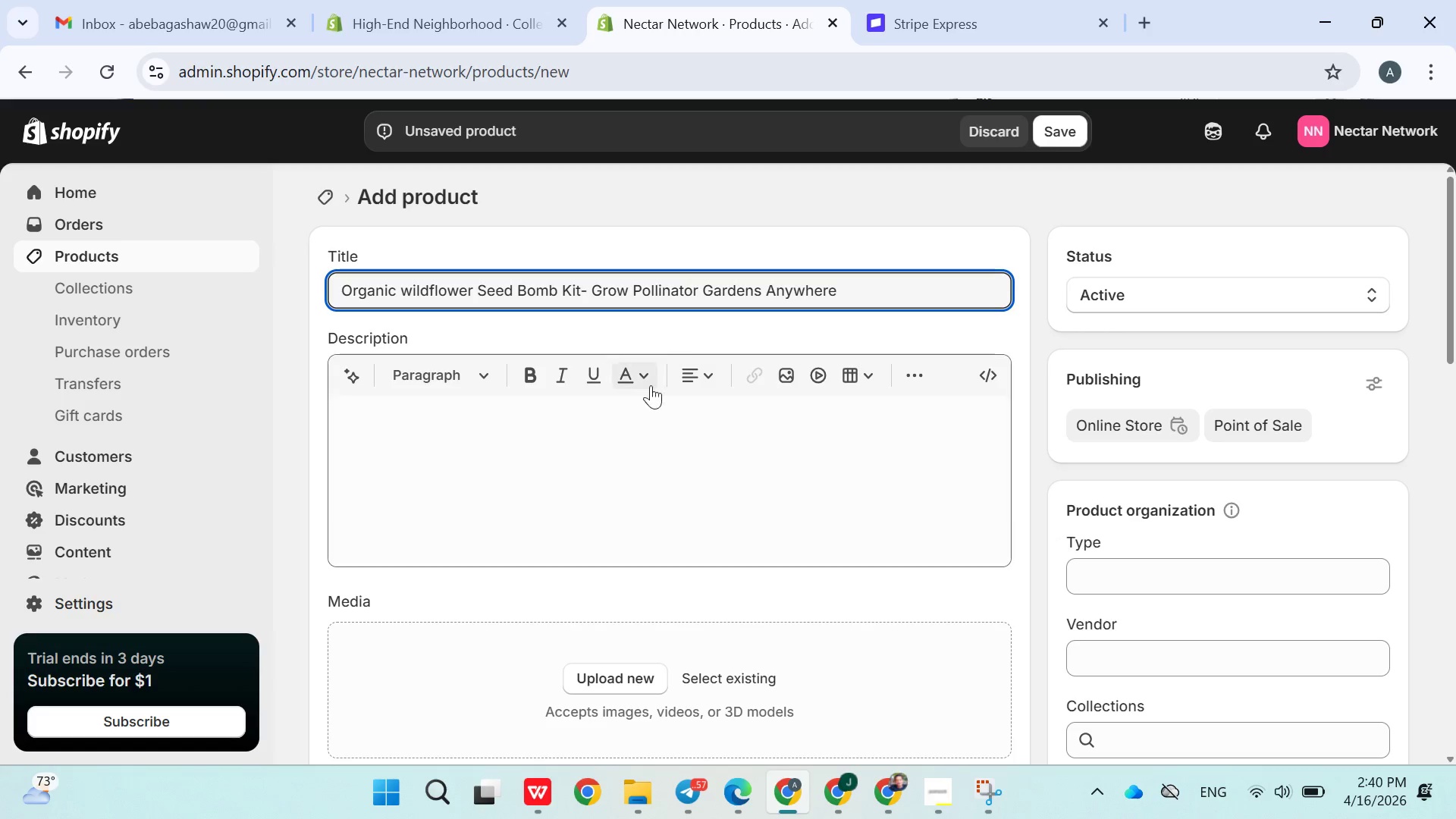 
left_click([628, 453])
 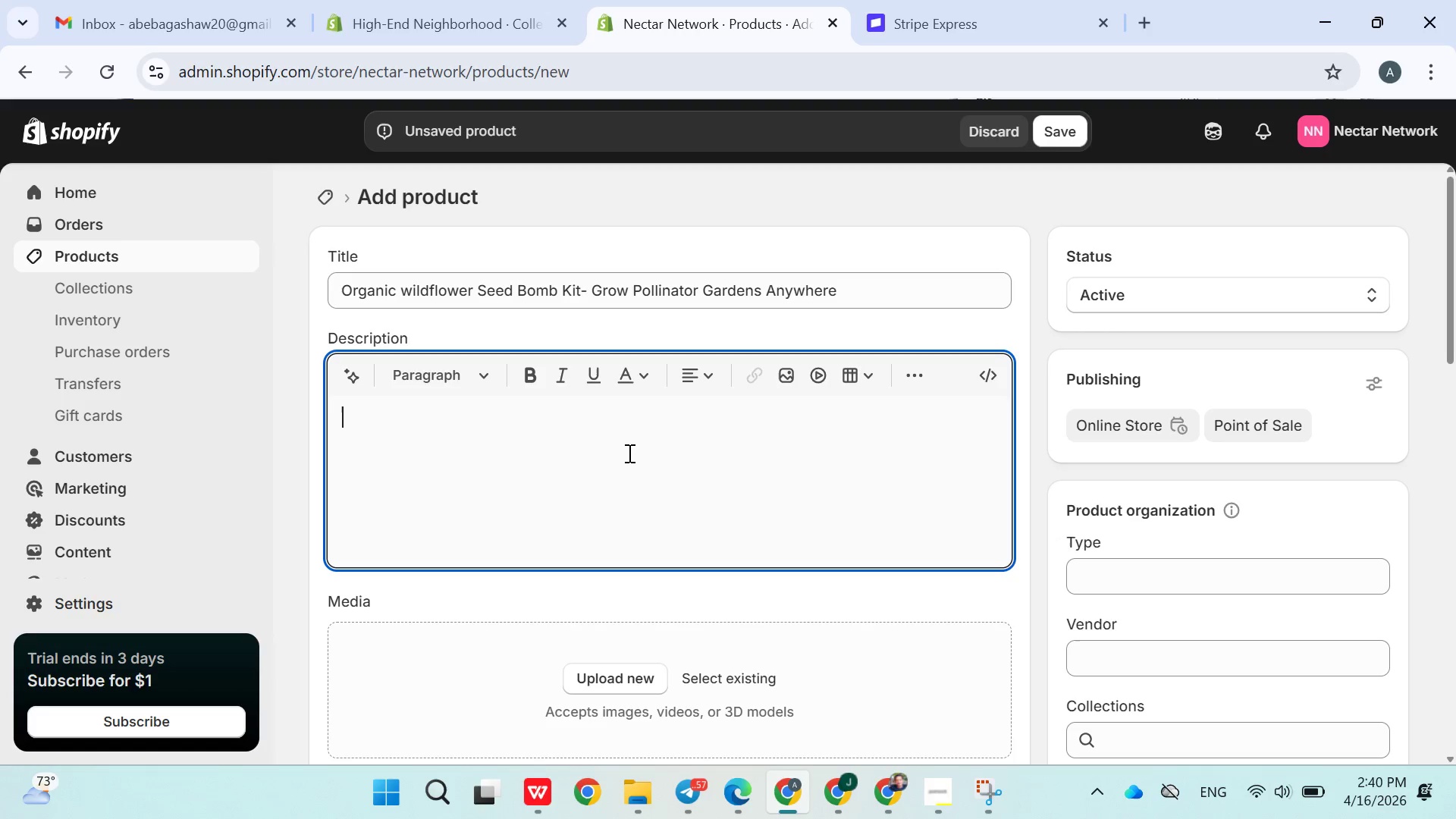 
mouse_move([479, 513])
 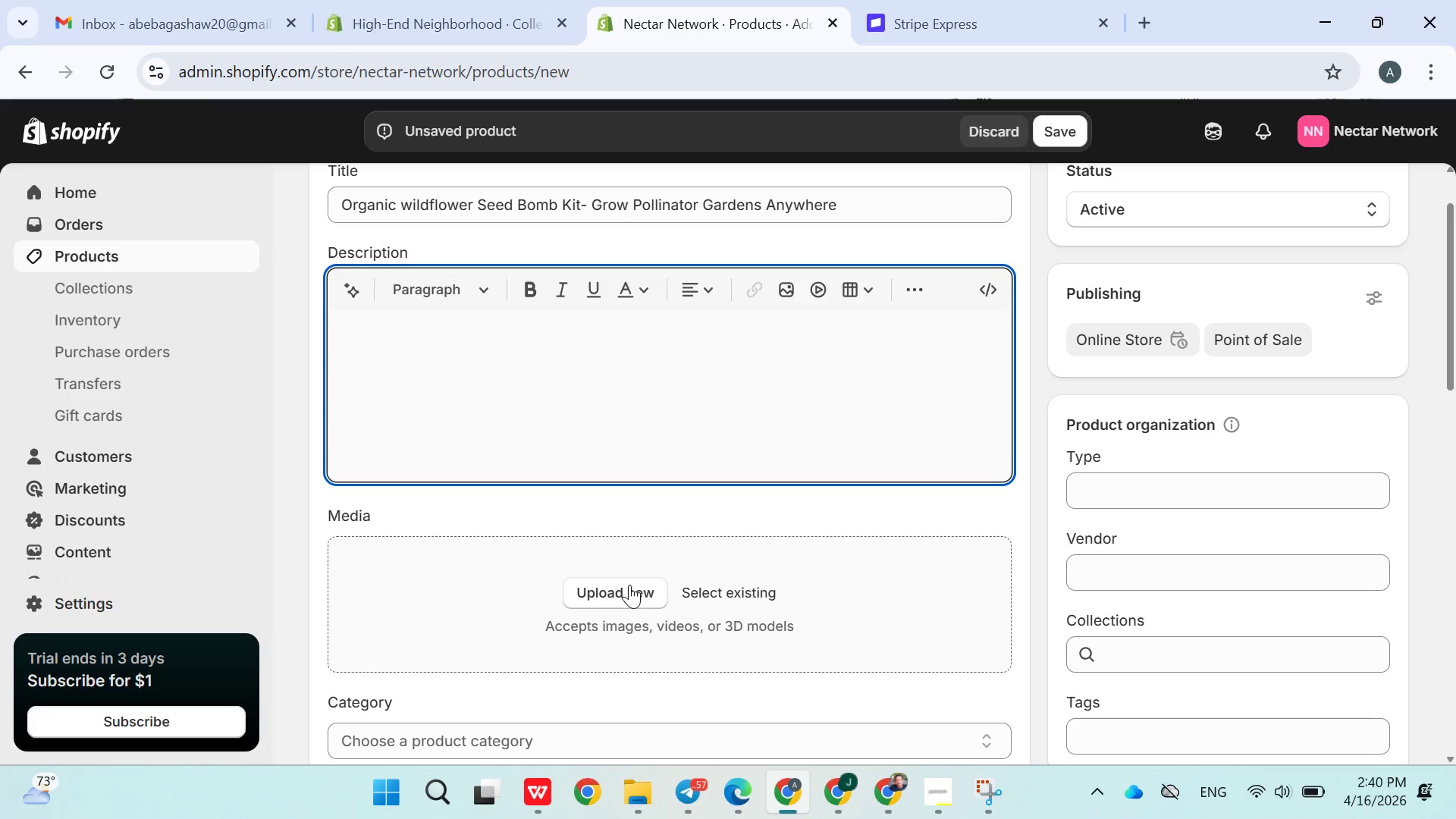 
left_click([629, 589])
 